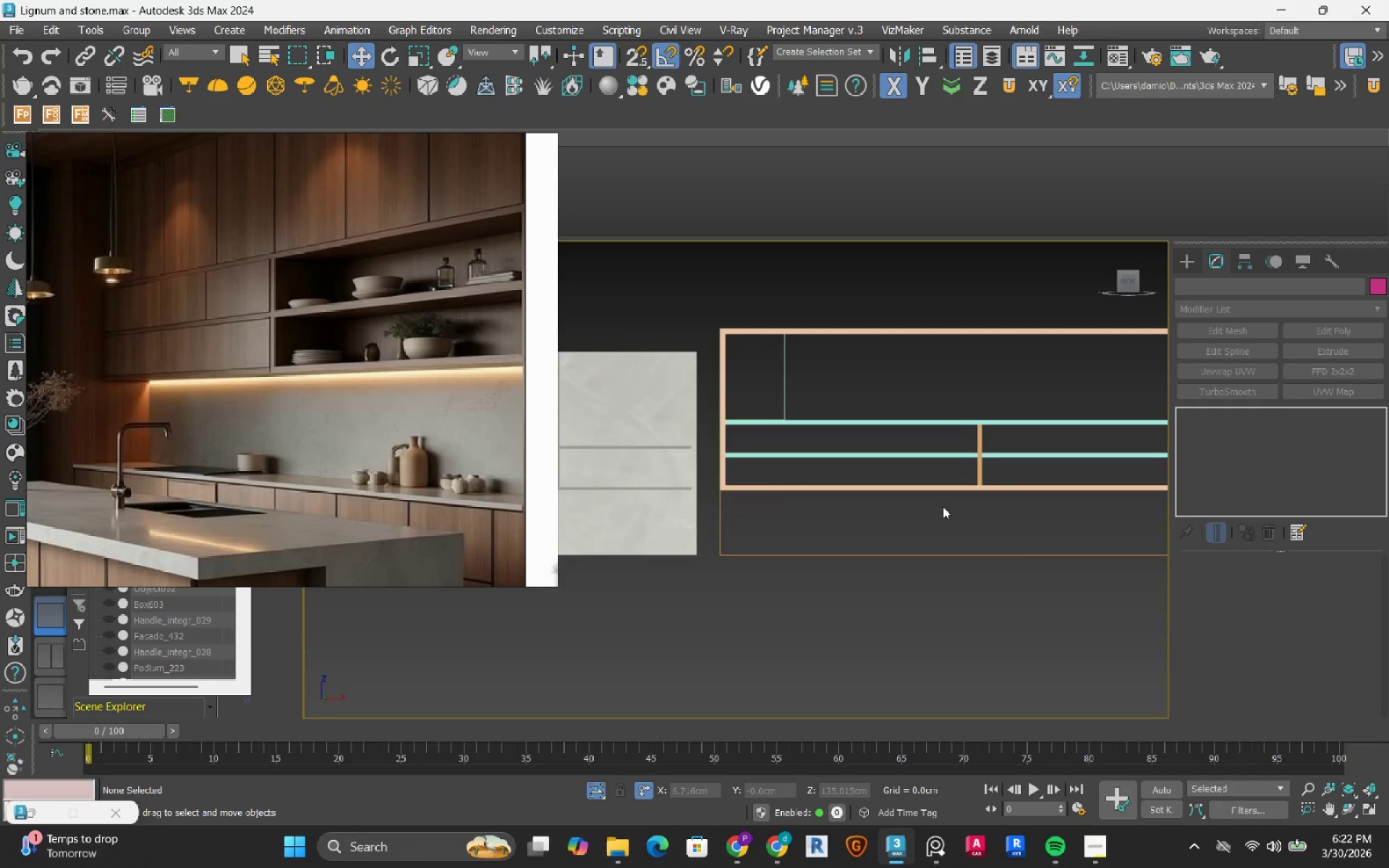 
scroll: coordinate [833, 440], scroll_direction: up, amount: 2.0
 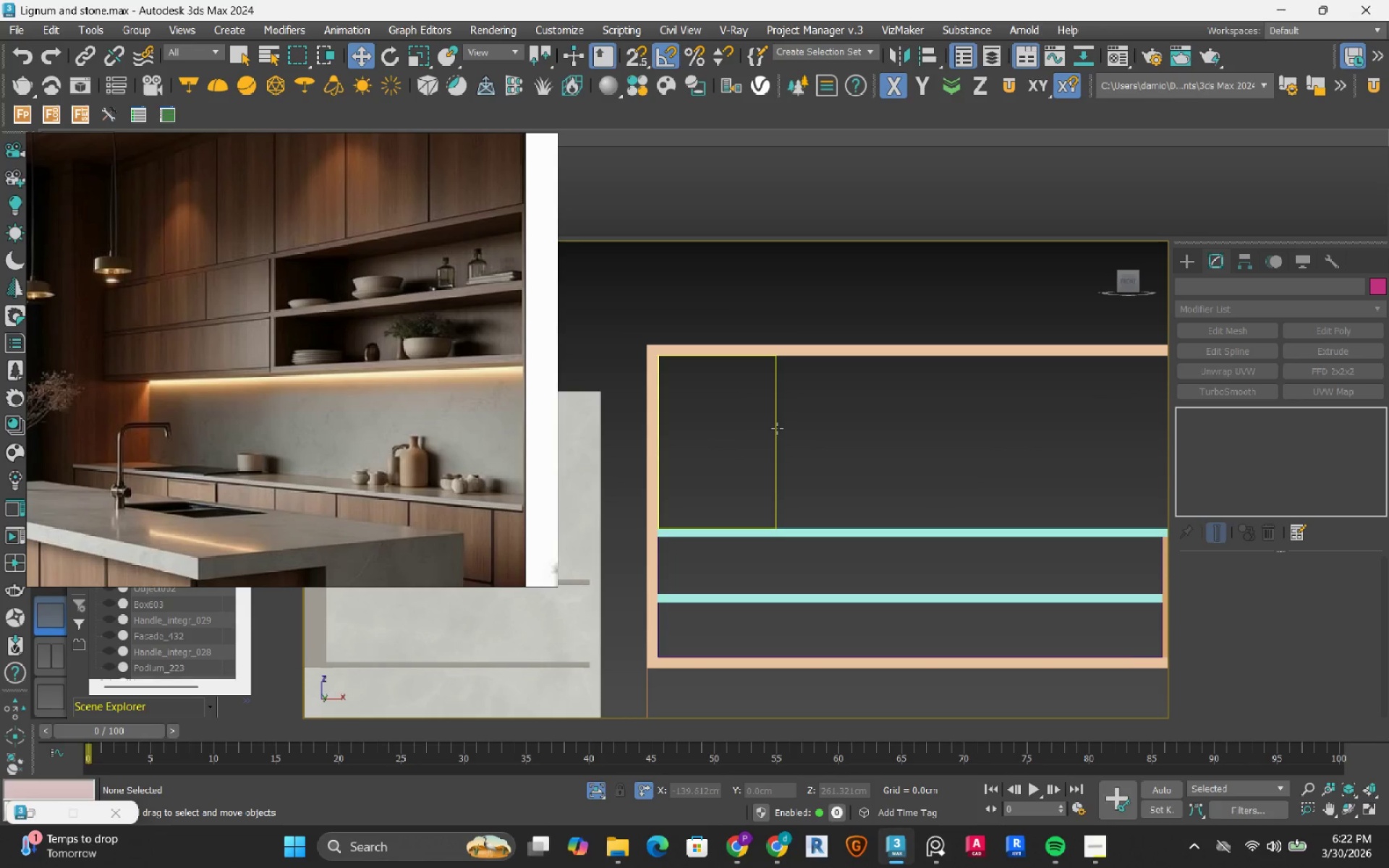 
left_click([777, 428])
 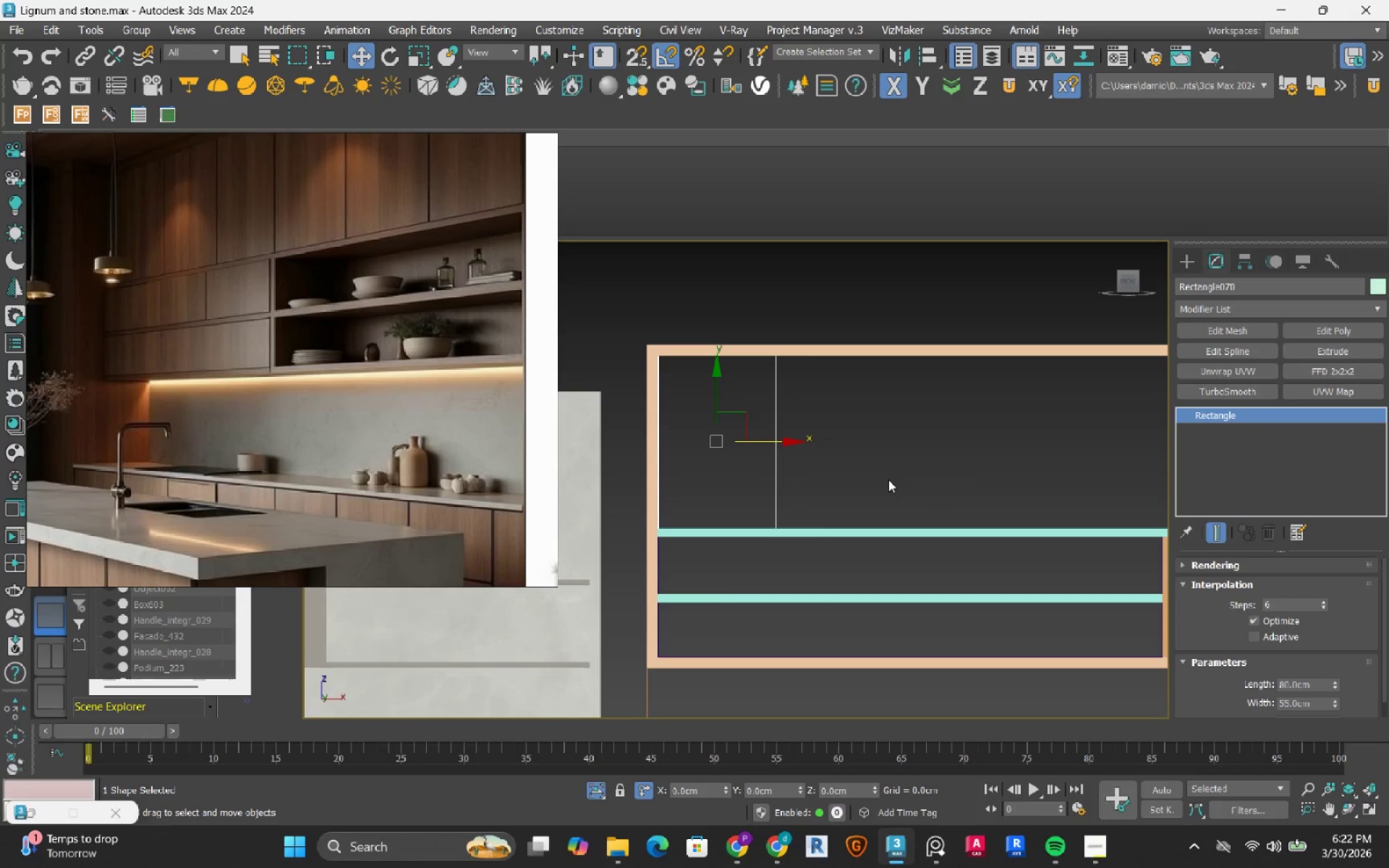 
left_click([888, 480])
 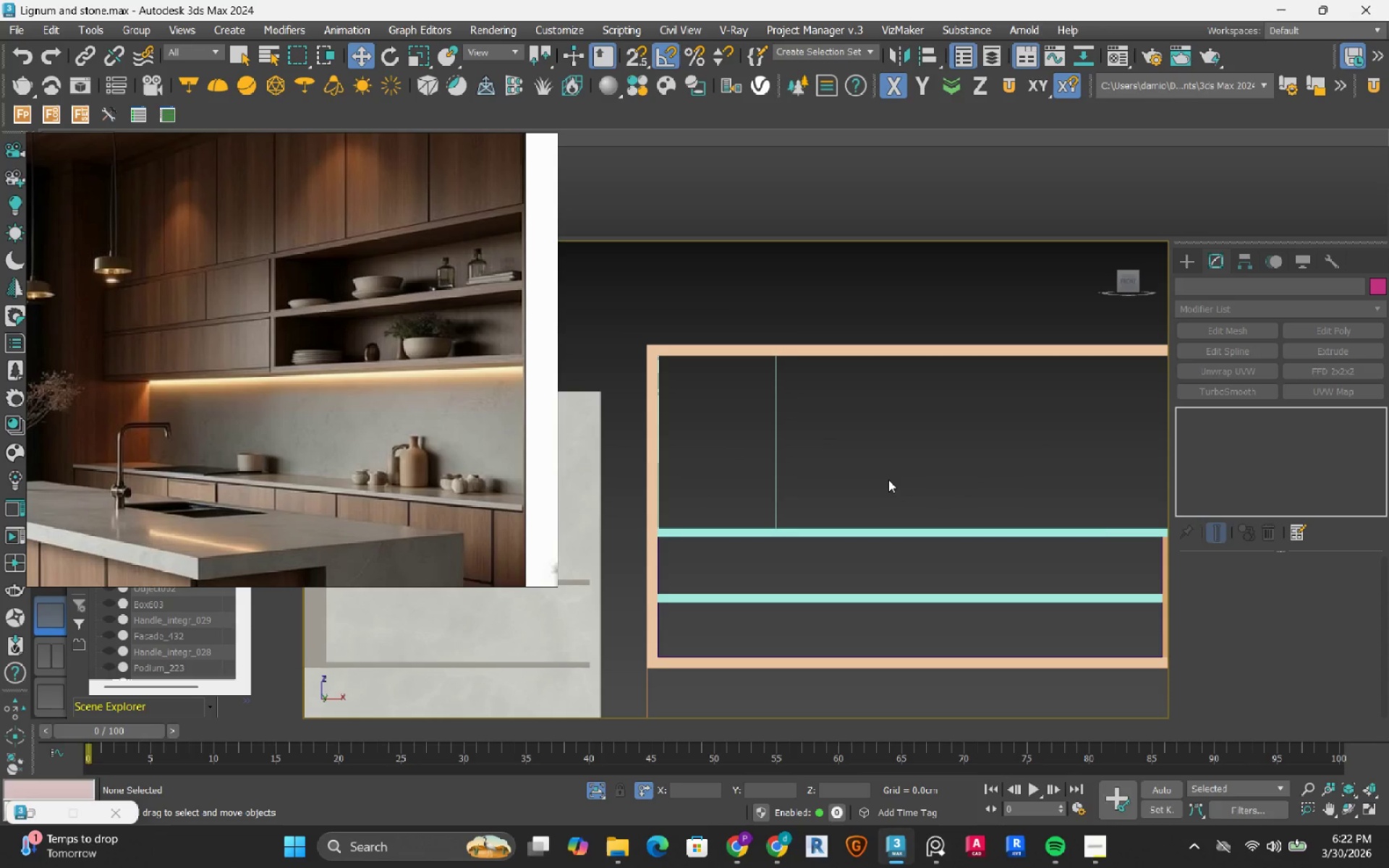 
scroll: coordinate [888, 480], scroll_direction: down, amount: 4.0
 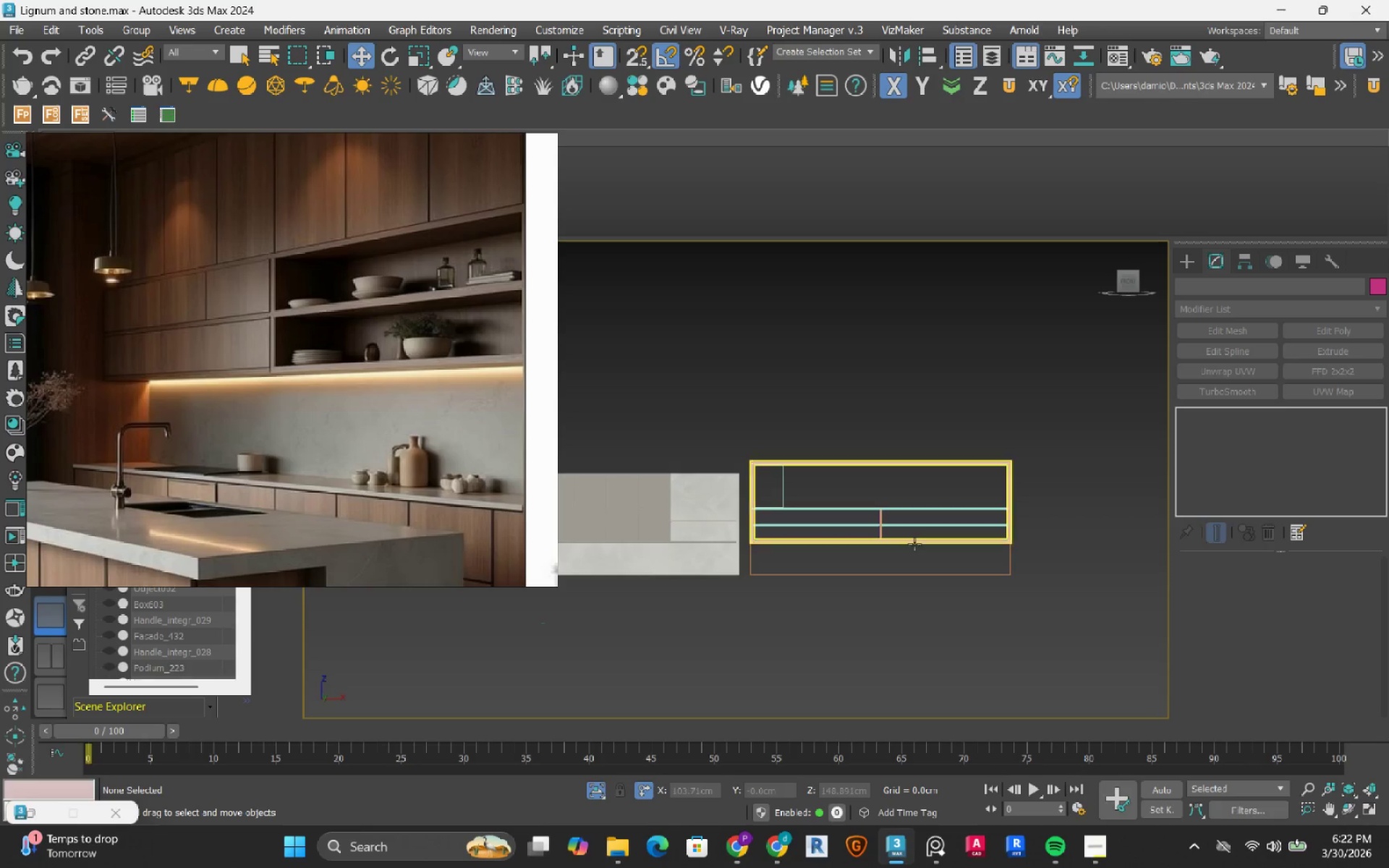 
scroll: coordinate [914, 545], scroll_direction: up, amount: 3.0
 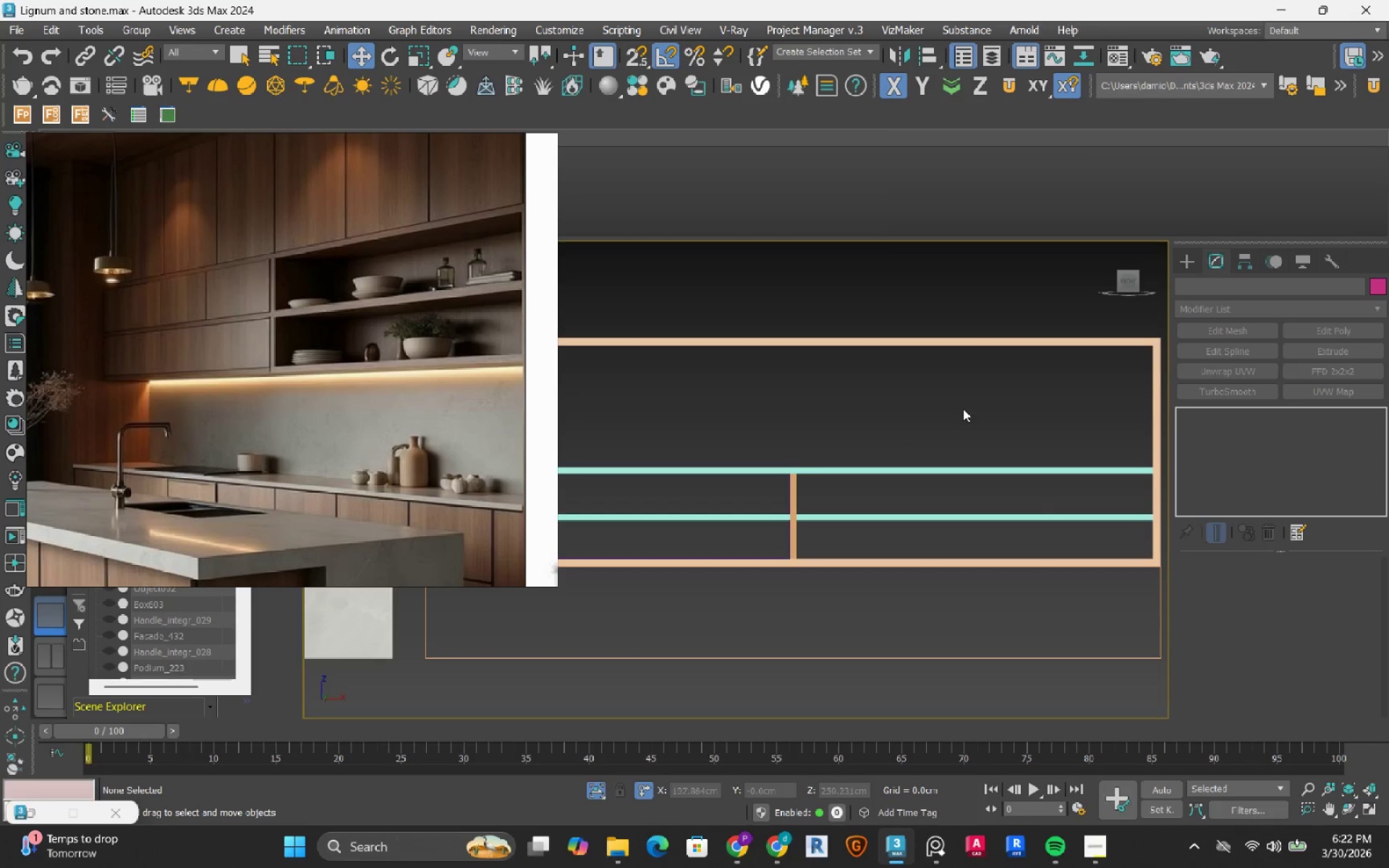 
left_click([1193, 255])
 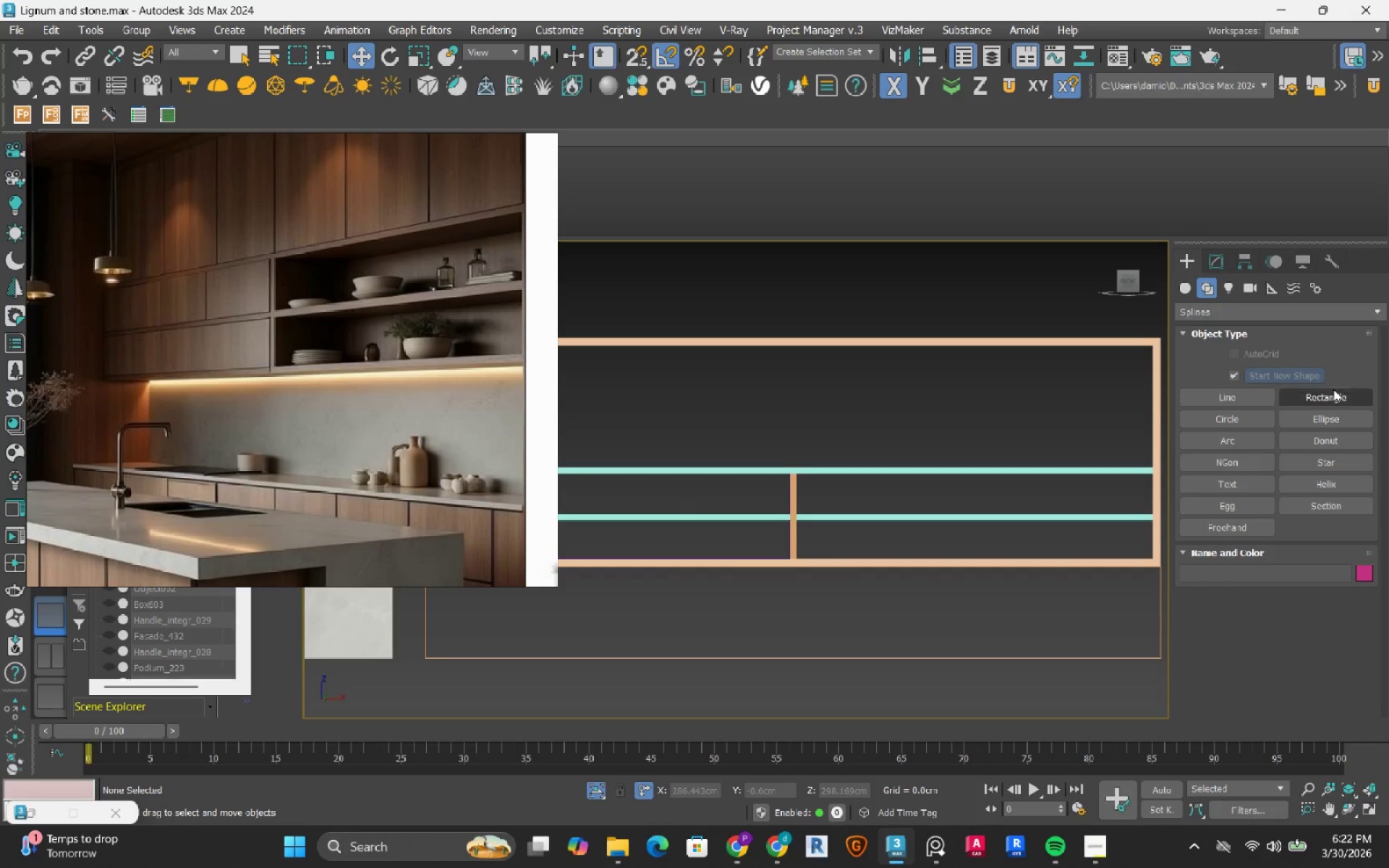 
left_click([1333, 389])
 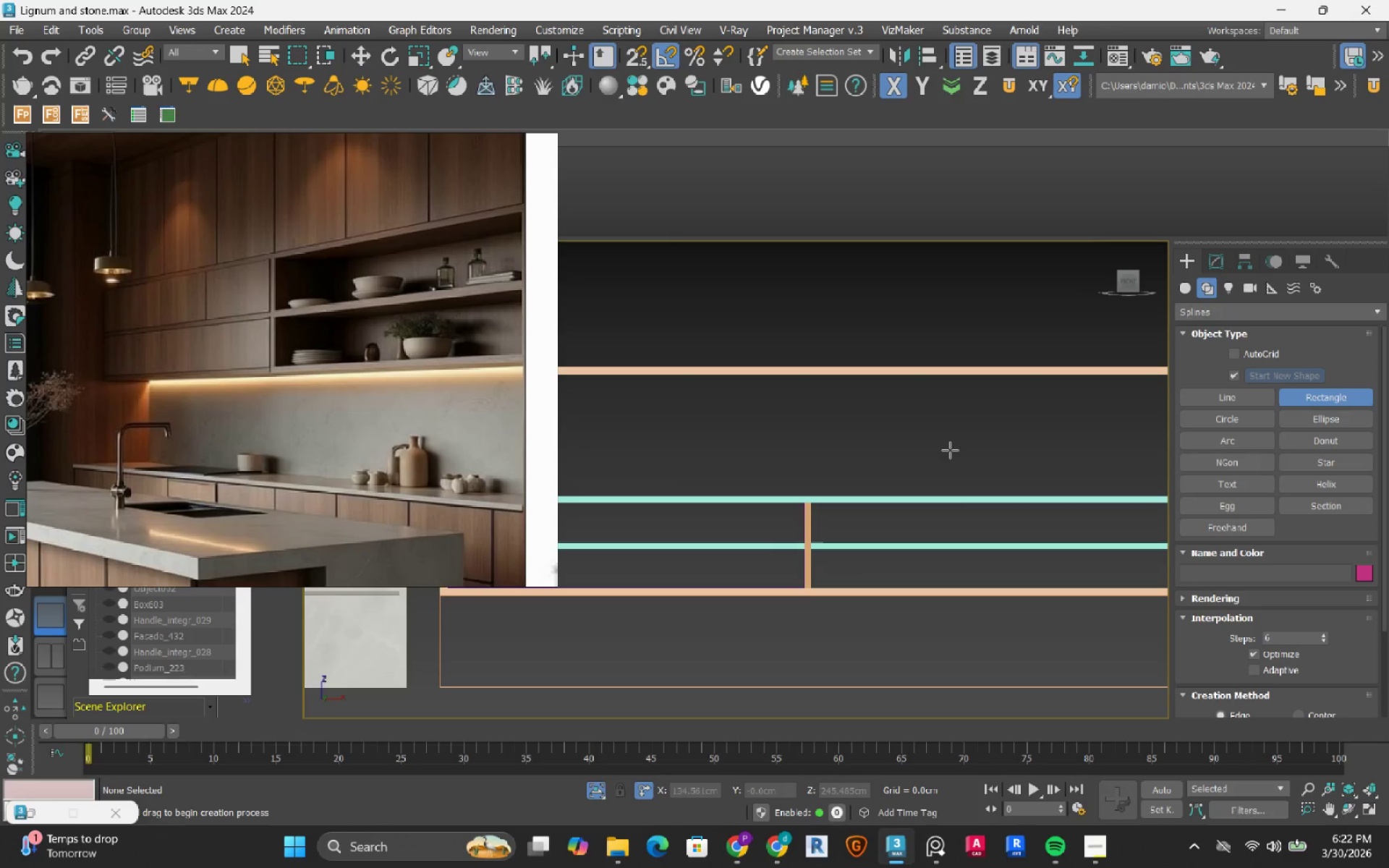 
key(S)
 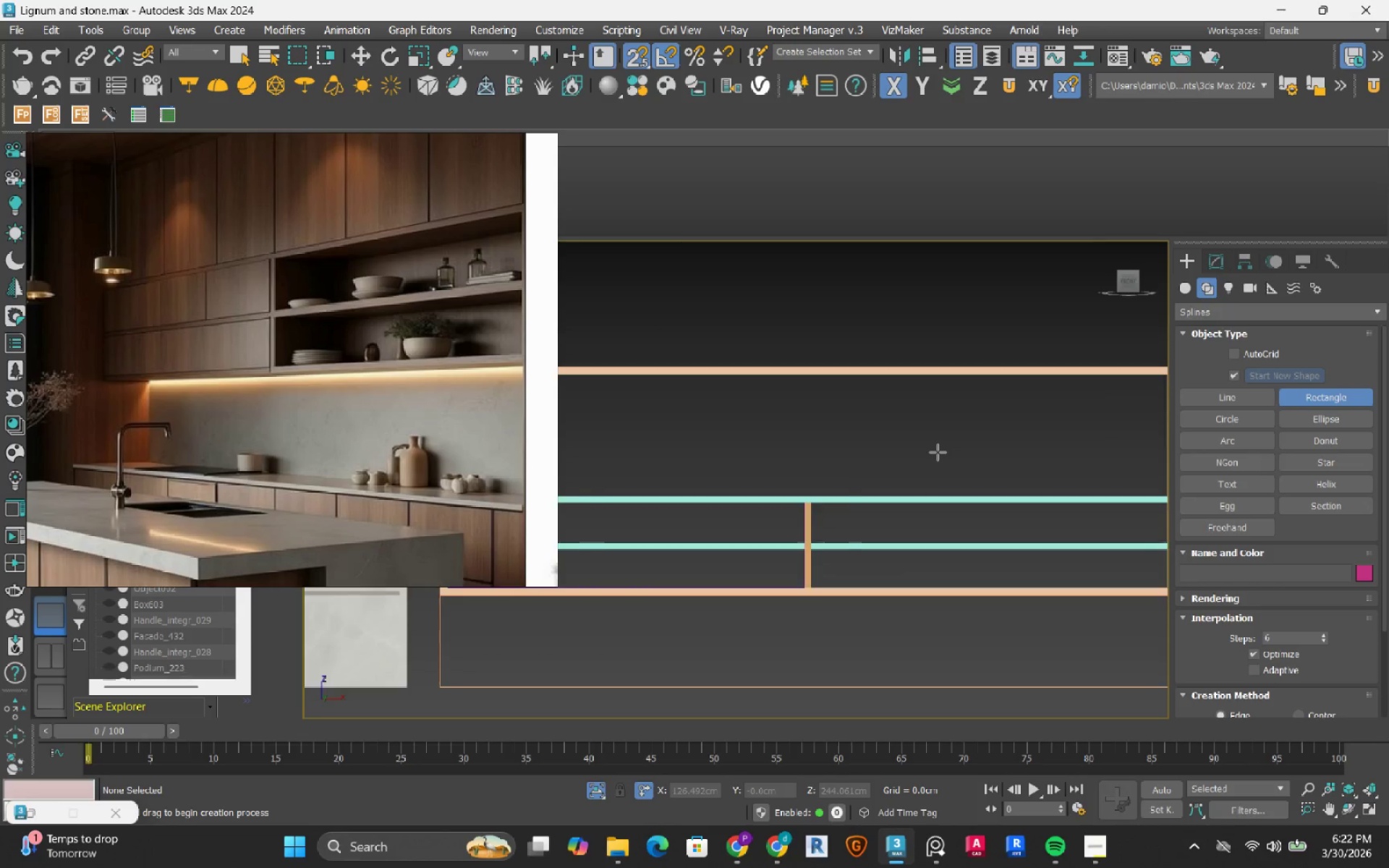 
scroll: coordinate [938, 452], scroll_direction: down, amount: 1.0
 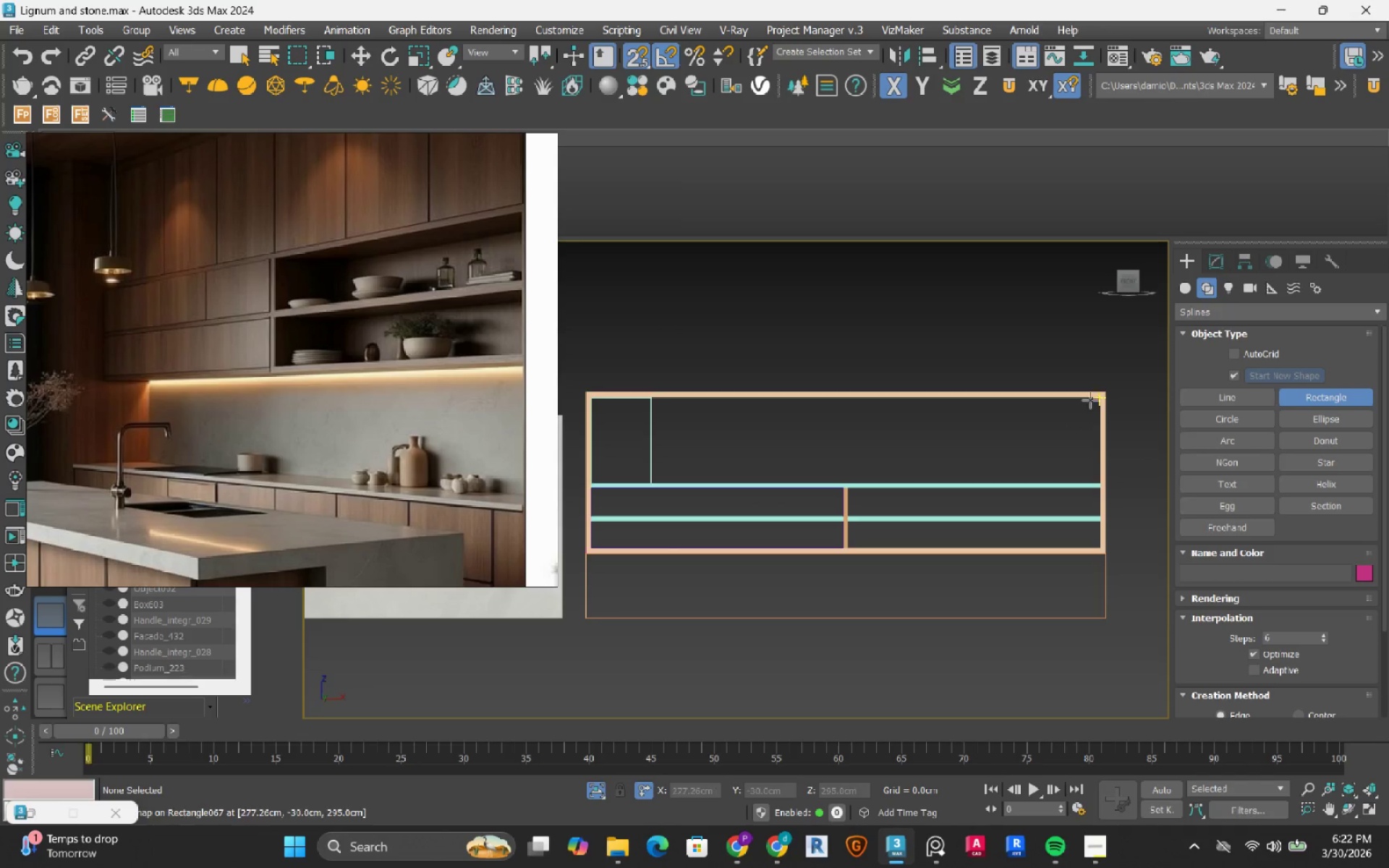 
scroll: coordinate [1124, 388], scroll_direction: up, amount: 2.0
 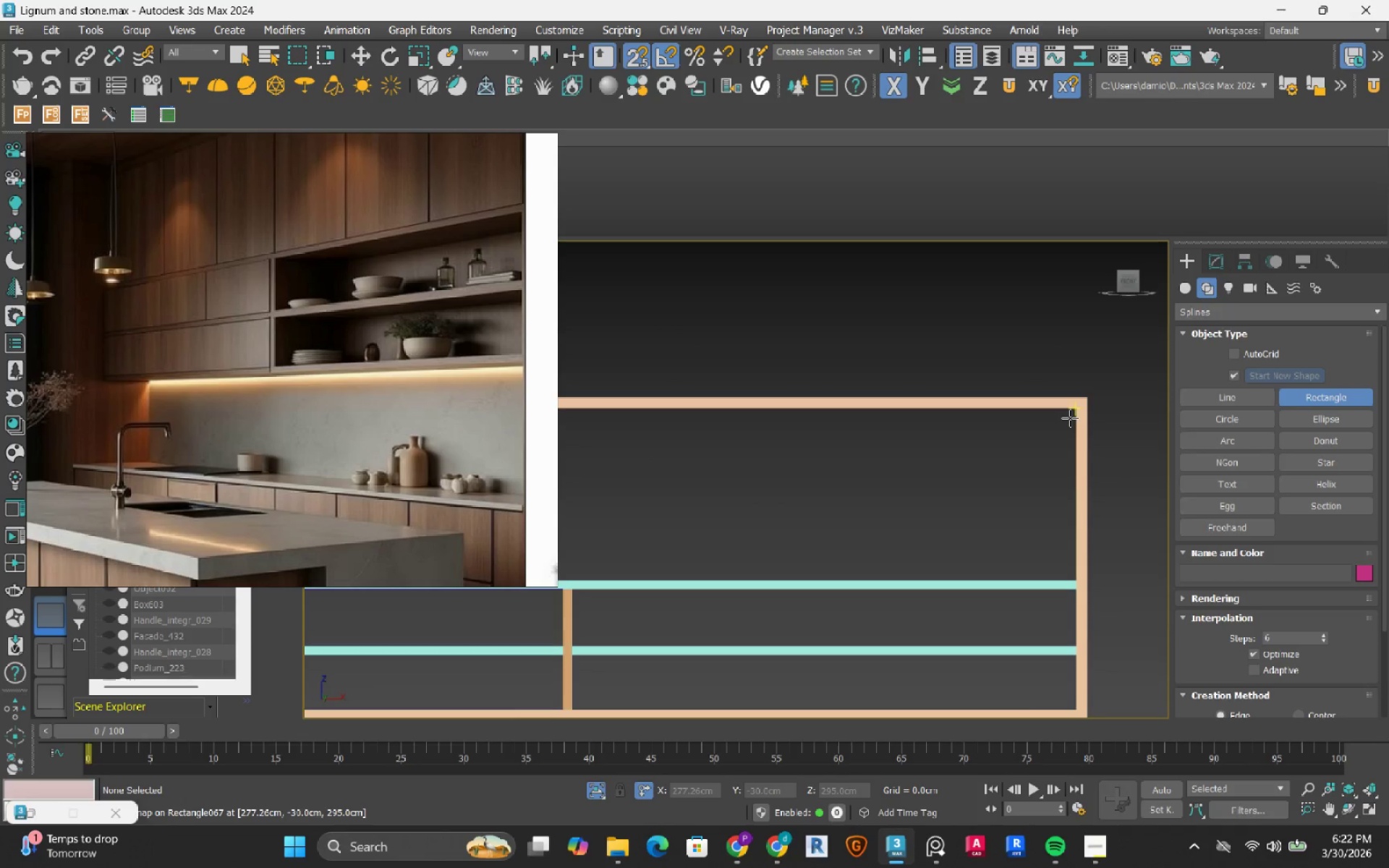 
left_click_drag(start_coordinate=[1070, 418], to_coordinate=[827, 536])
 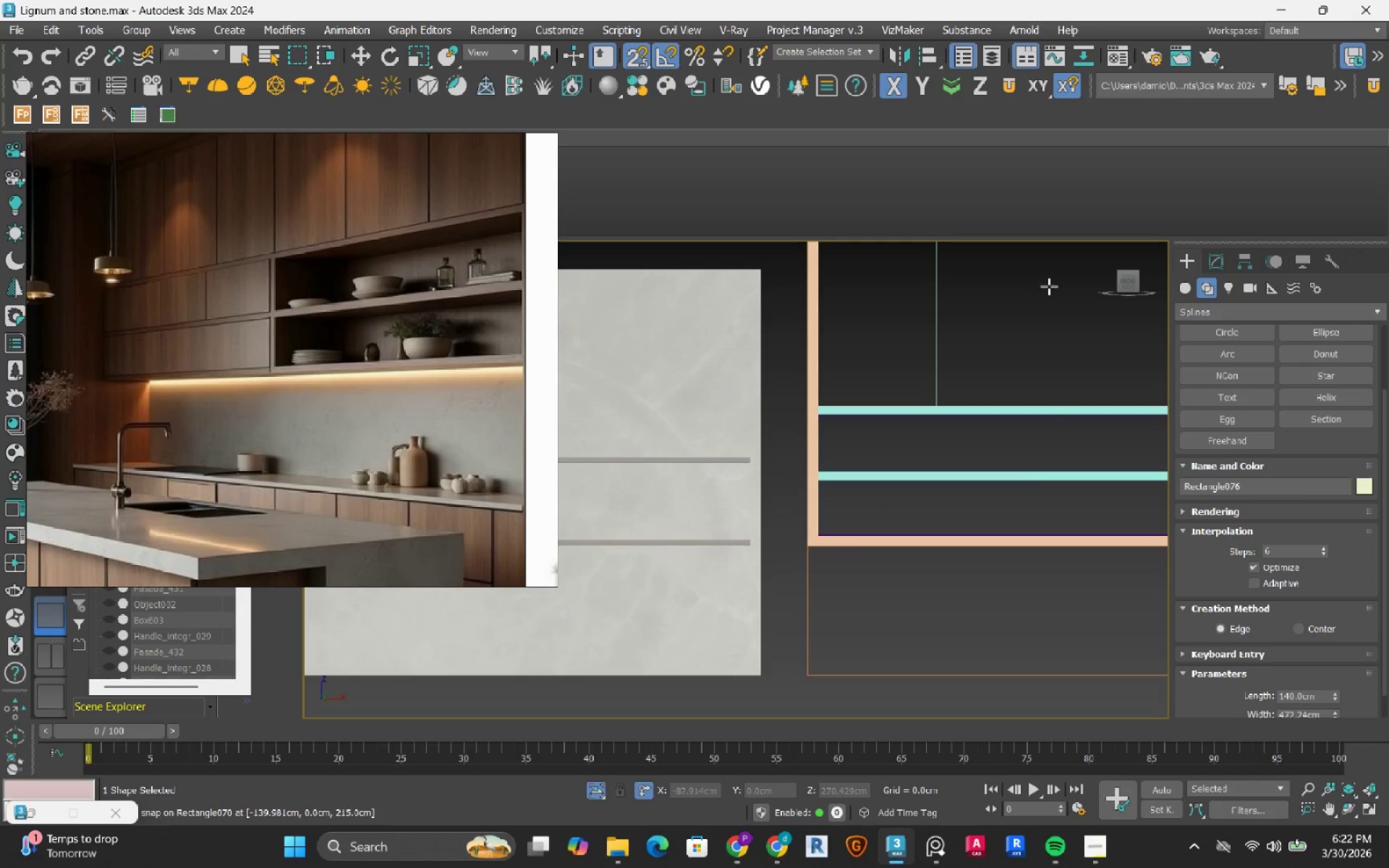 
scroll: coordinate [934, 526], scroll_direction: down, amount: 4.0
 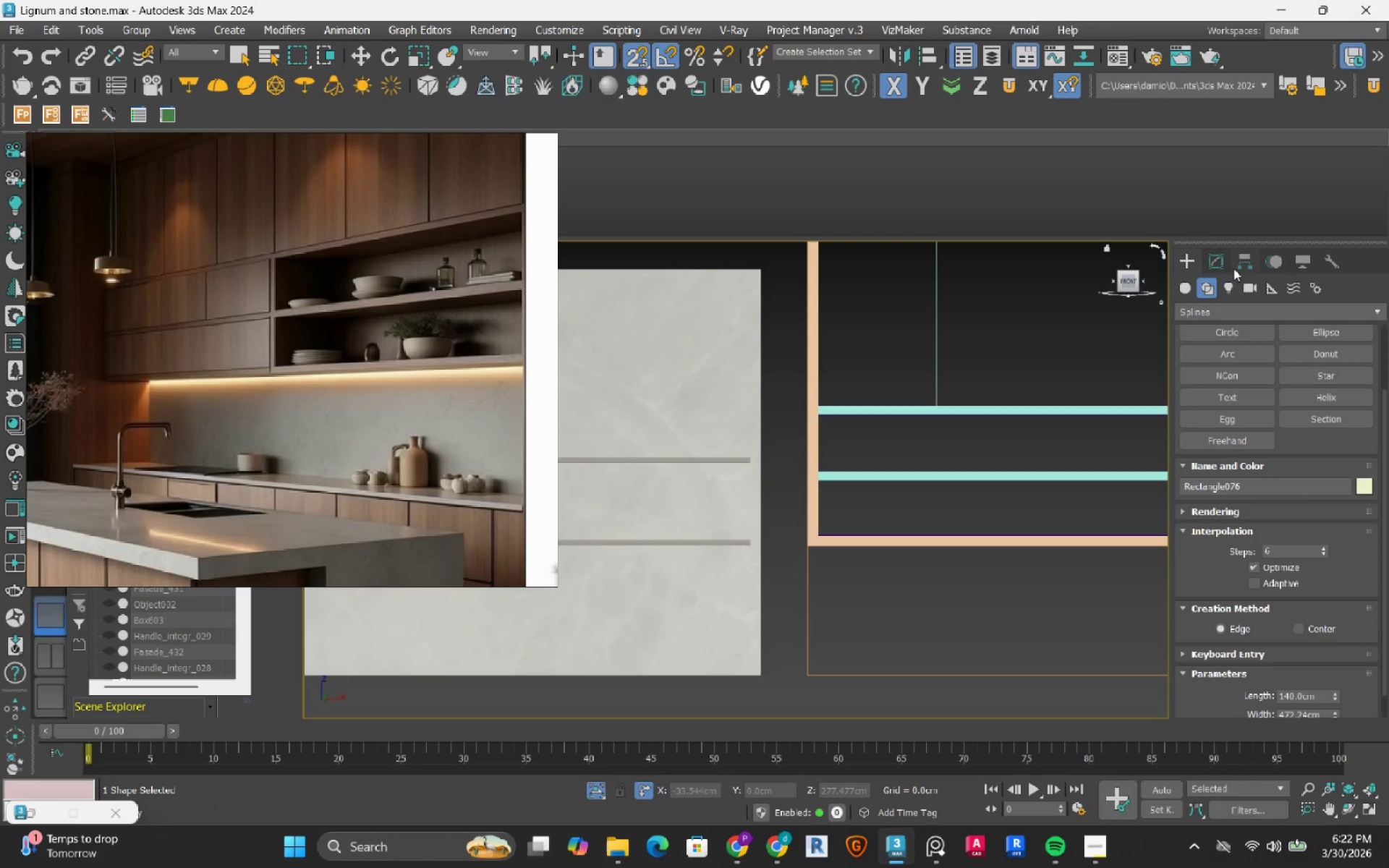 
left_click([1213, 268])
 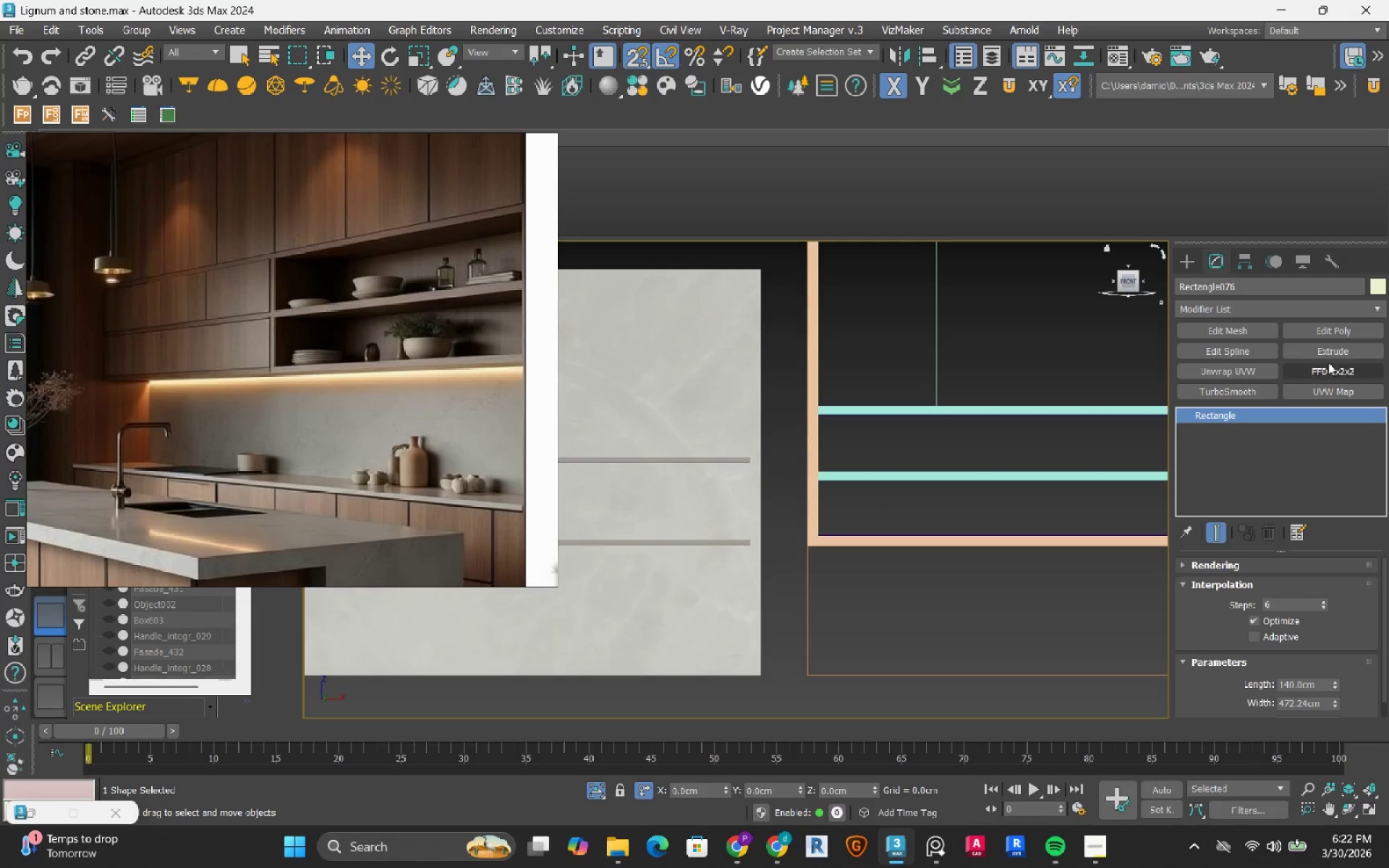 
left_click([1337, 359])
 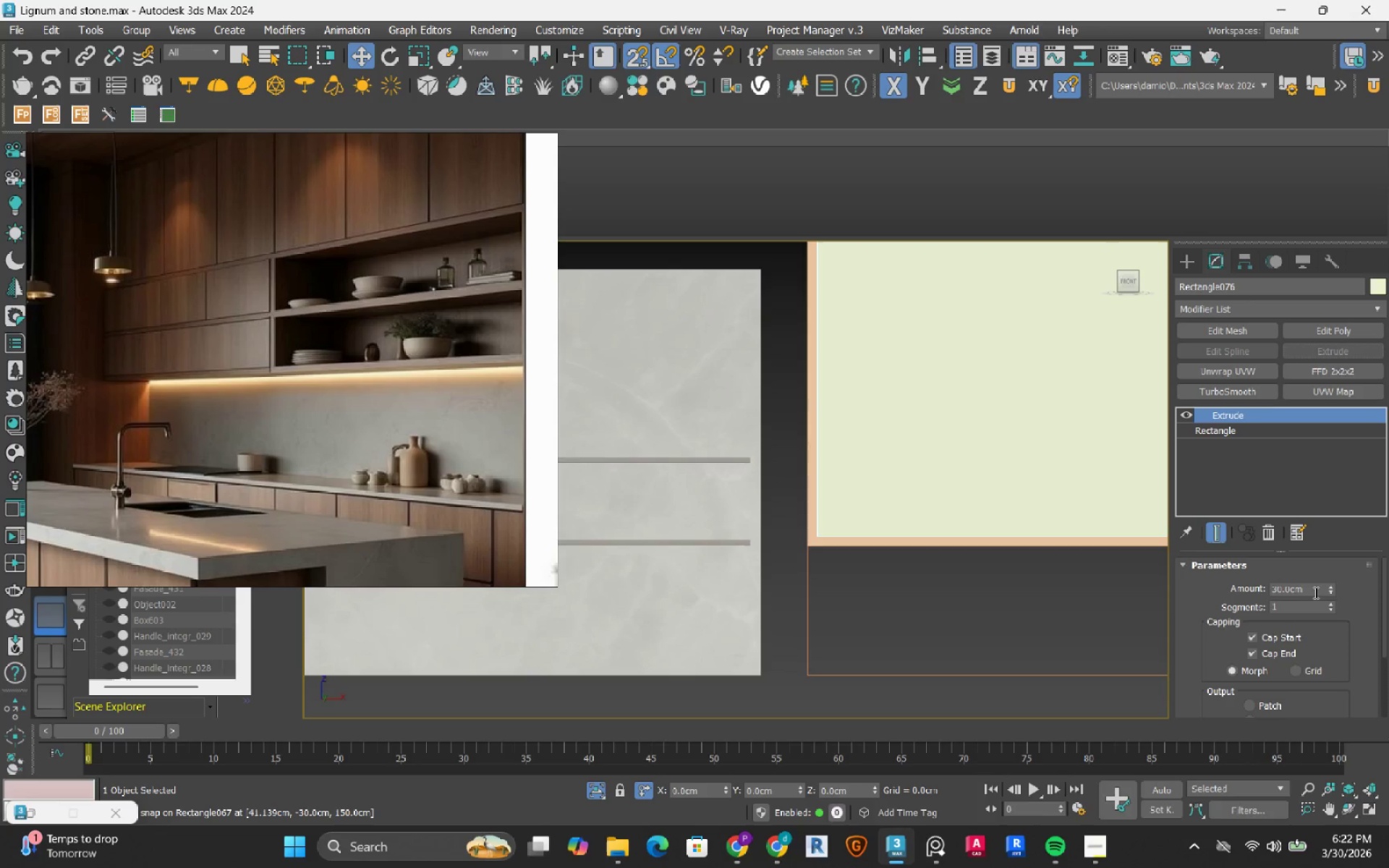 
double_click([1314, 585])
 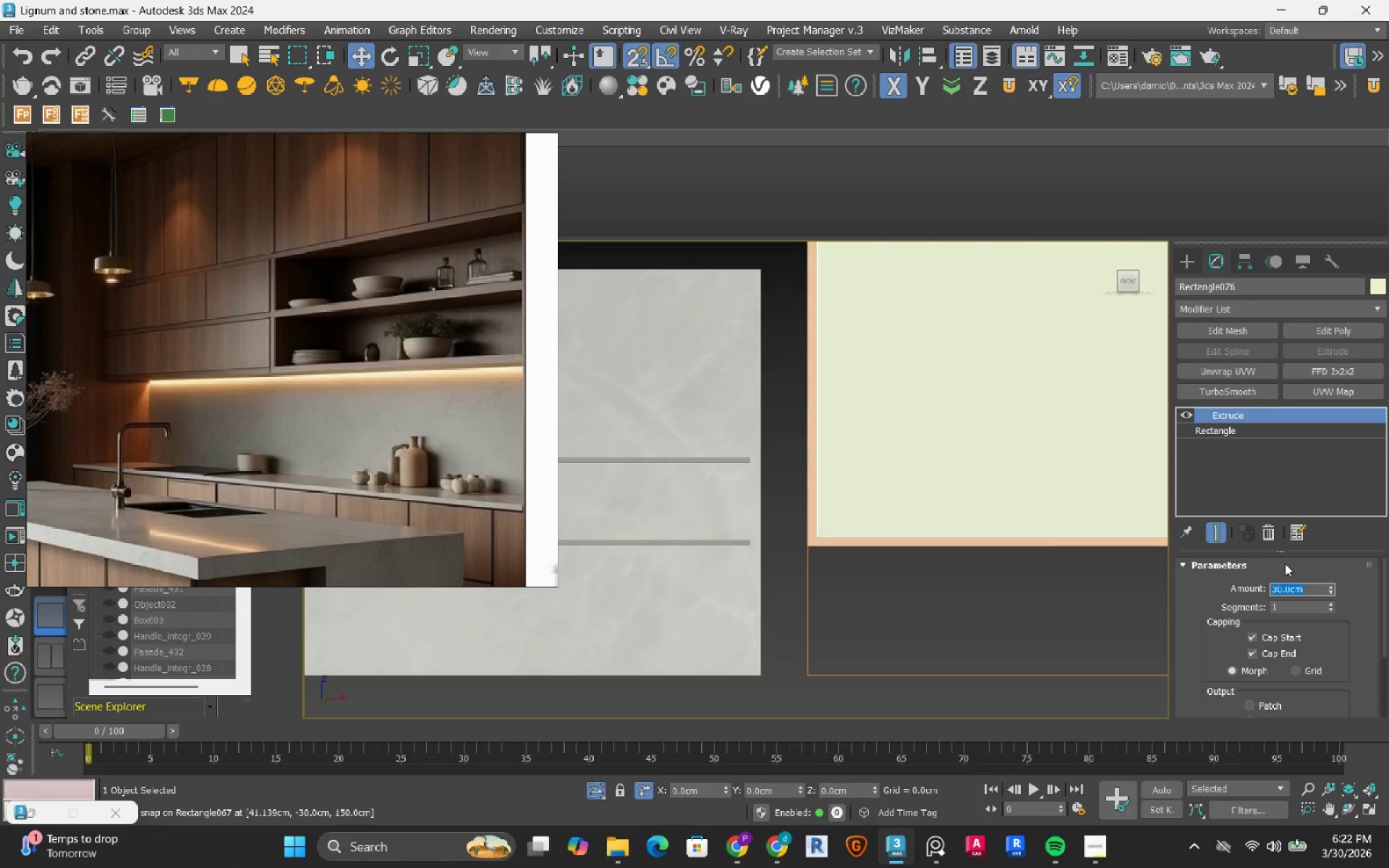 
key(Numpad1)
 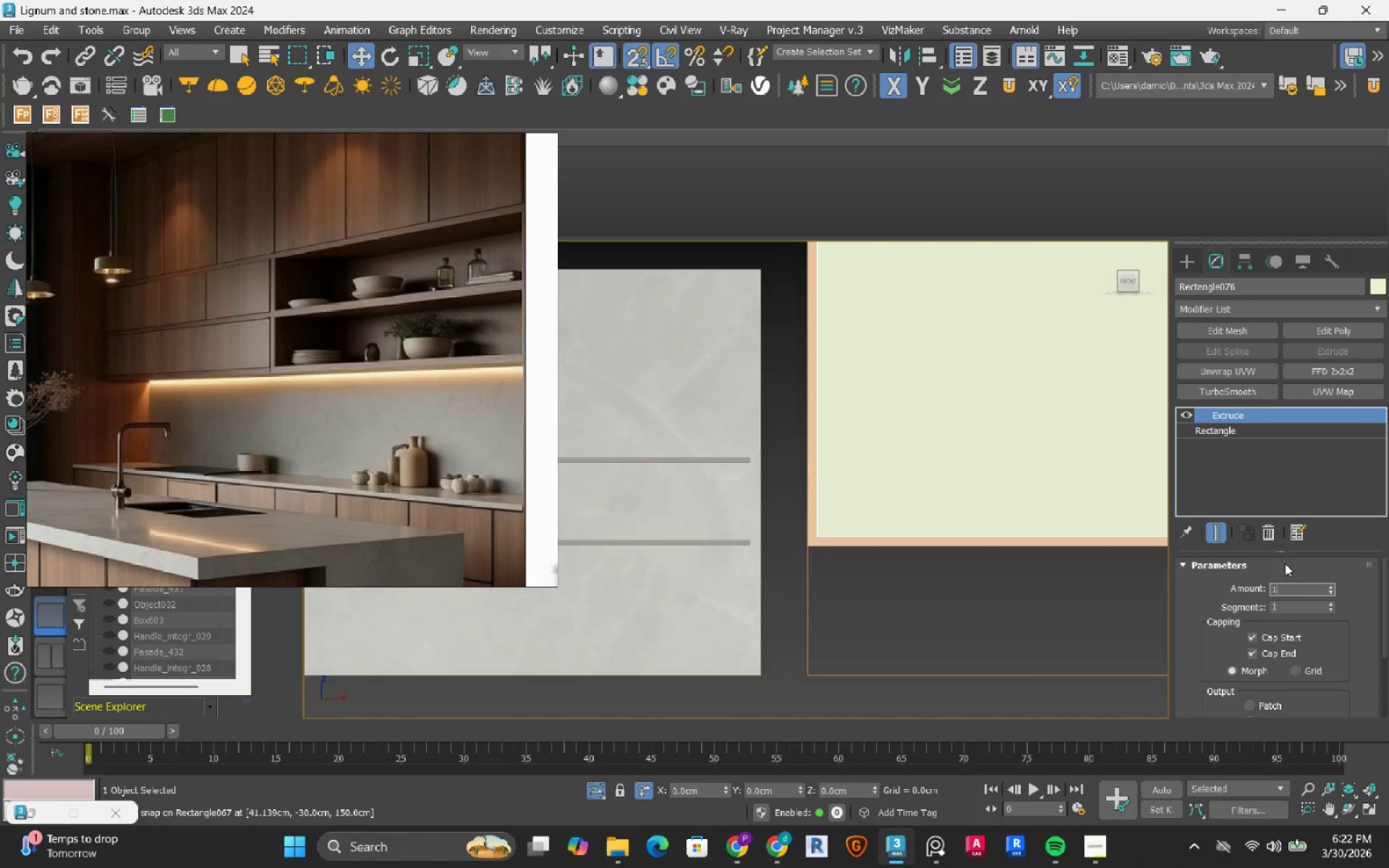 
key(NumpadEnter)
 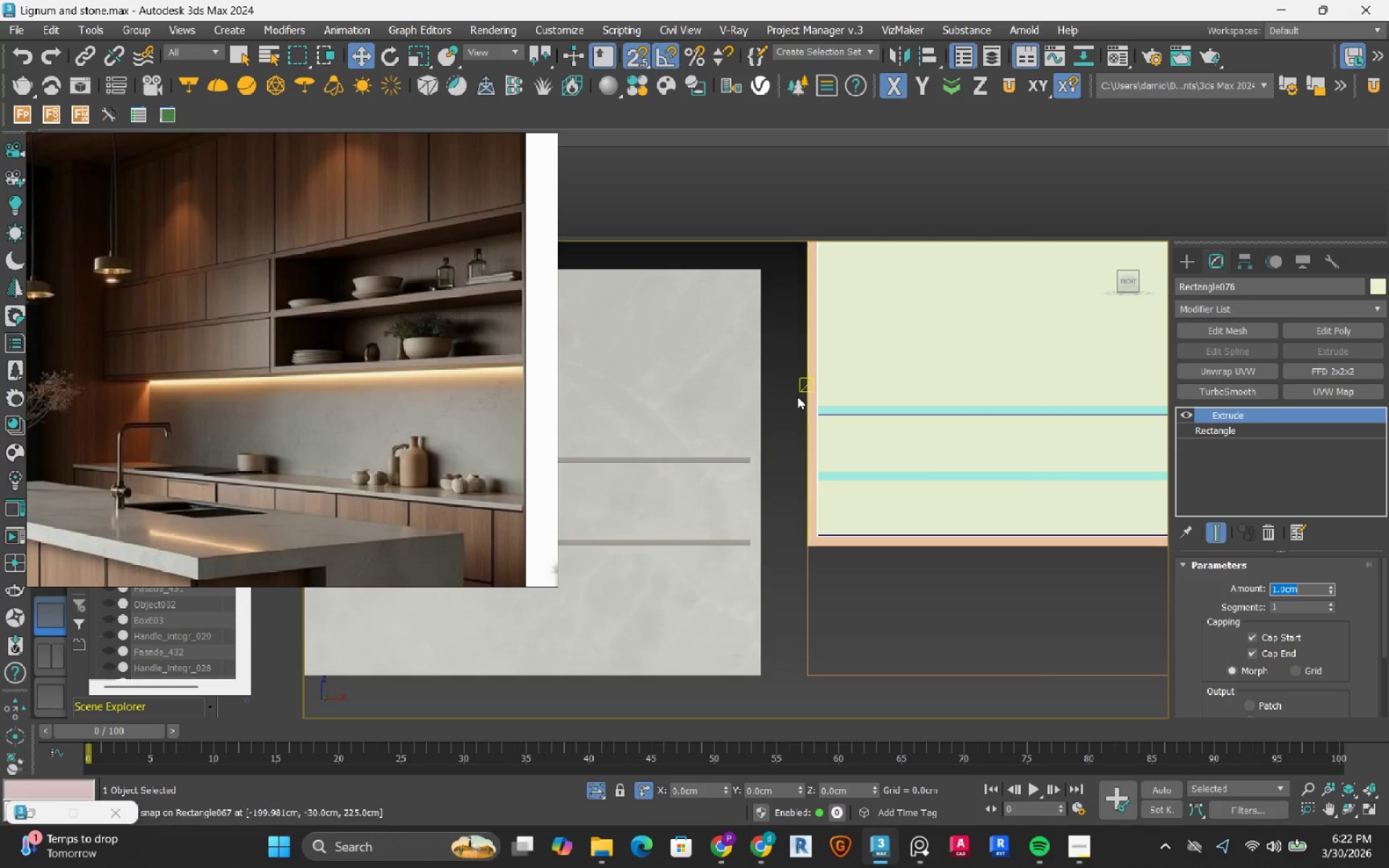 
hold_key(key=AltLeft, duration=0.61)
 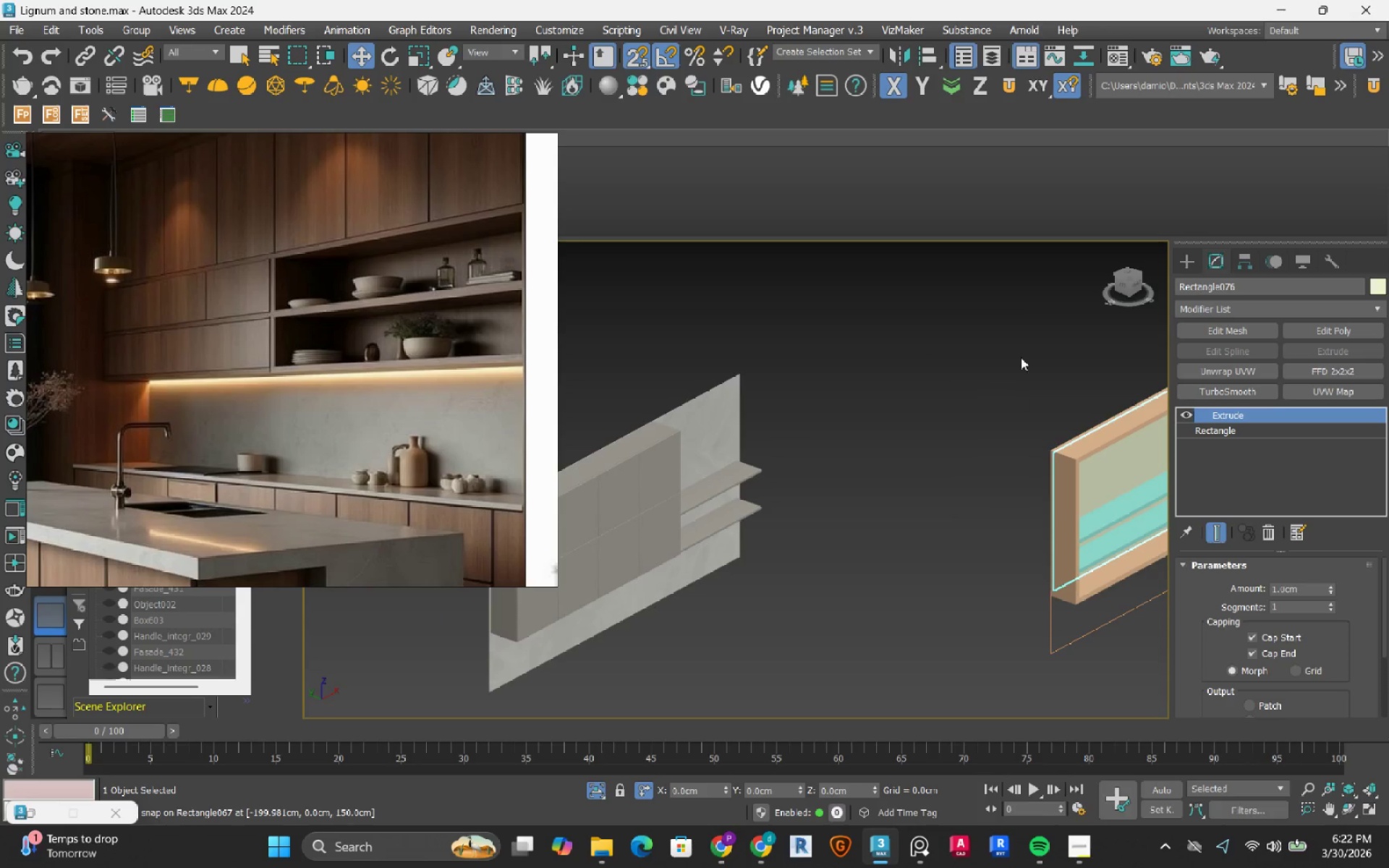 
scroll: coordinate [1102, 485], scroll_direction: down, amount: 2.0
 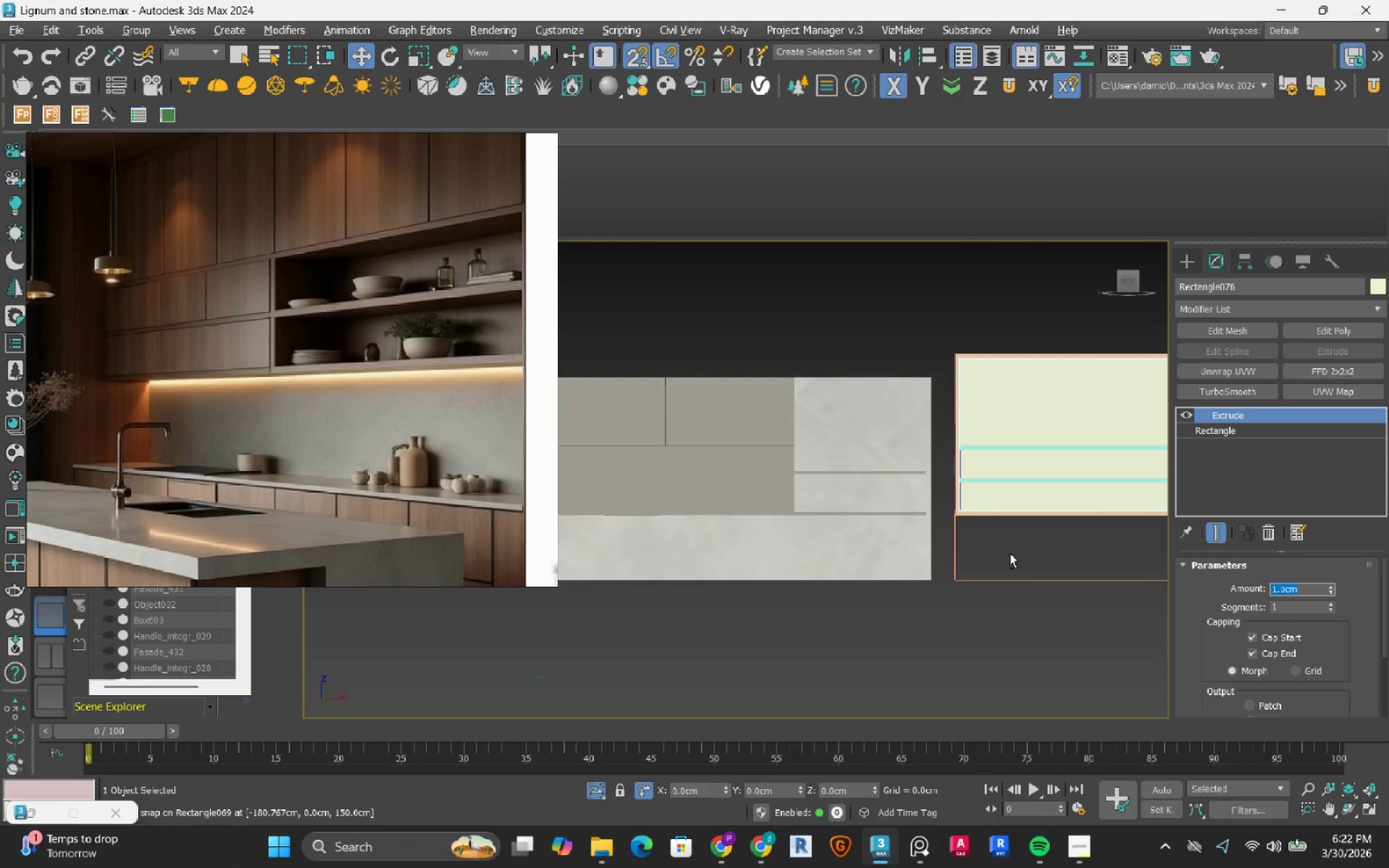 
left_click([1021, 357])
 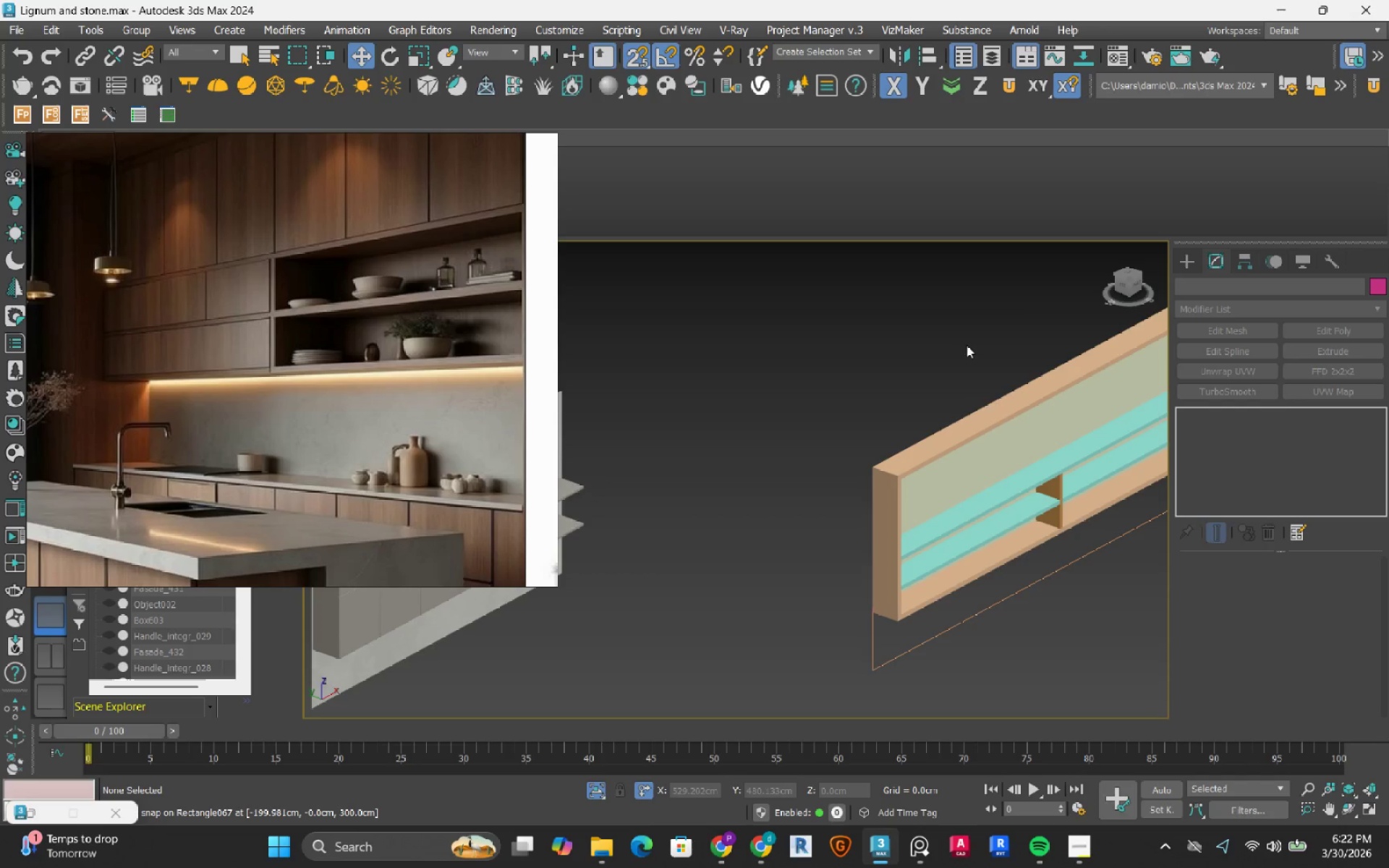 
hold_key(key=AltLeft, duration=0.91)
 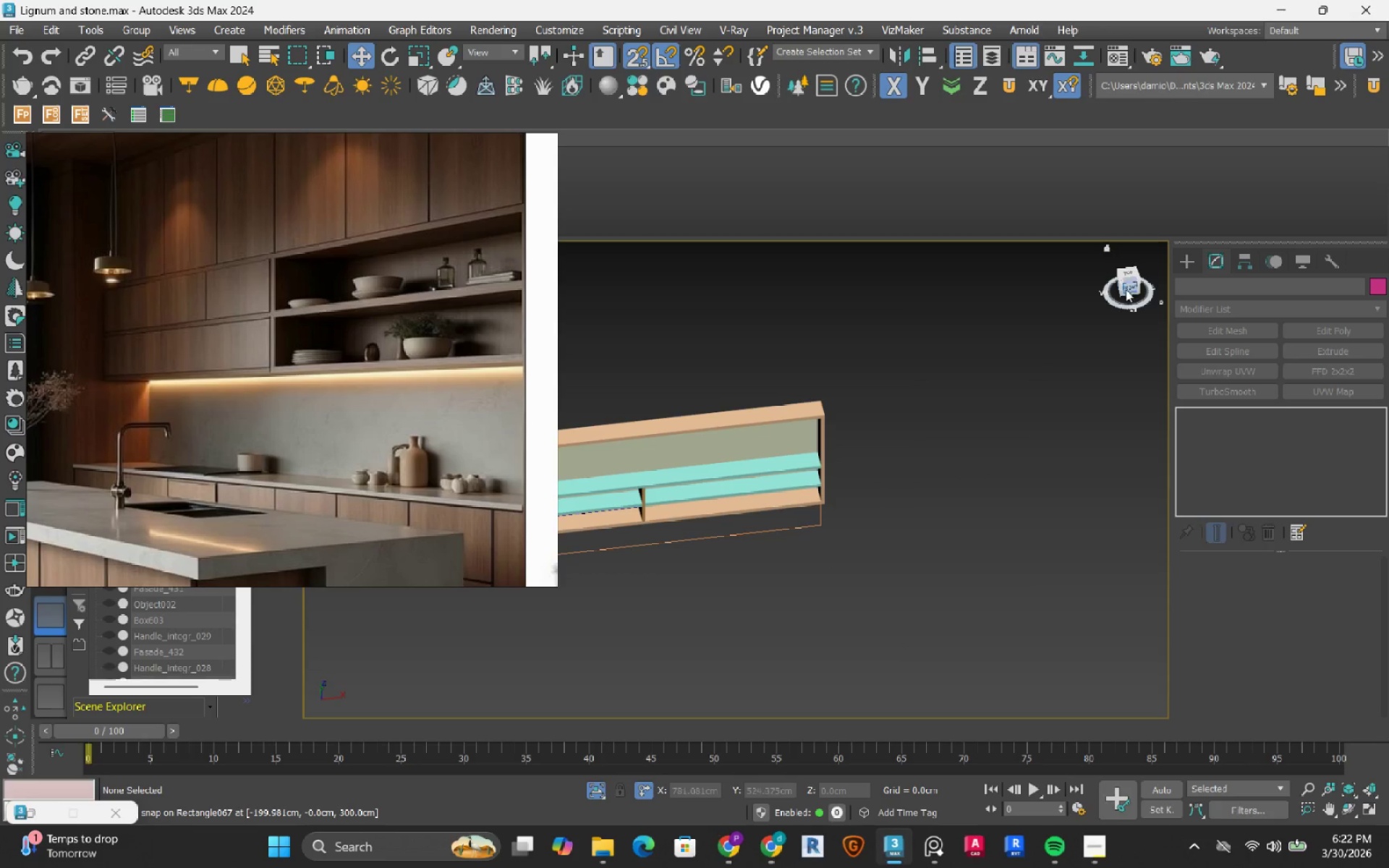 
scroll: coordinate [974, 337], scroll_direction: down, amount: 1.0
 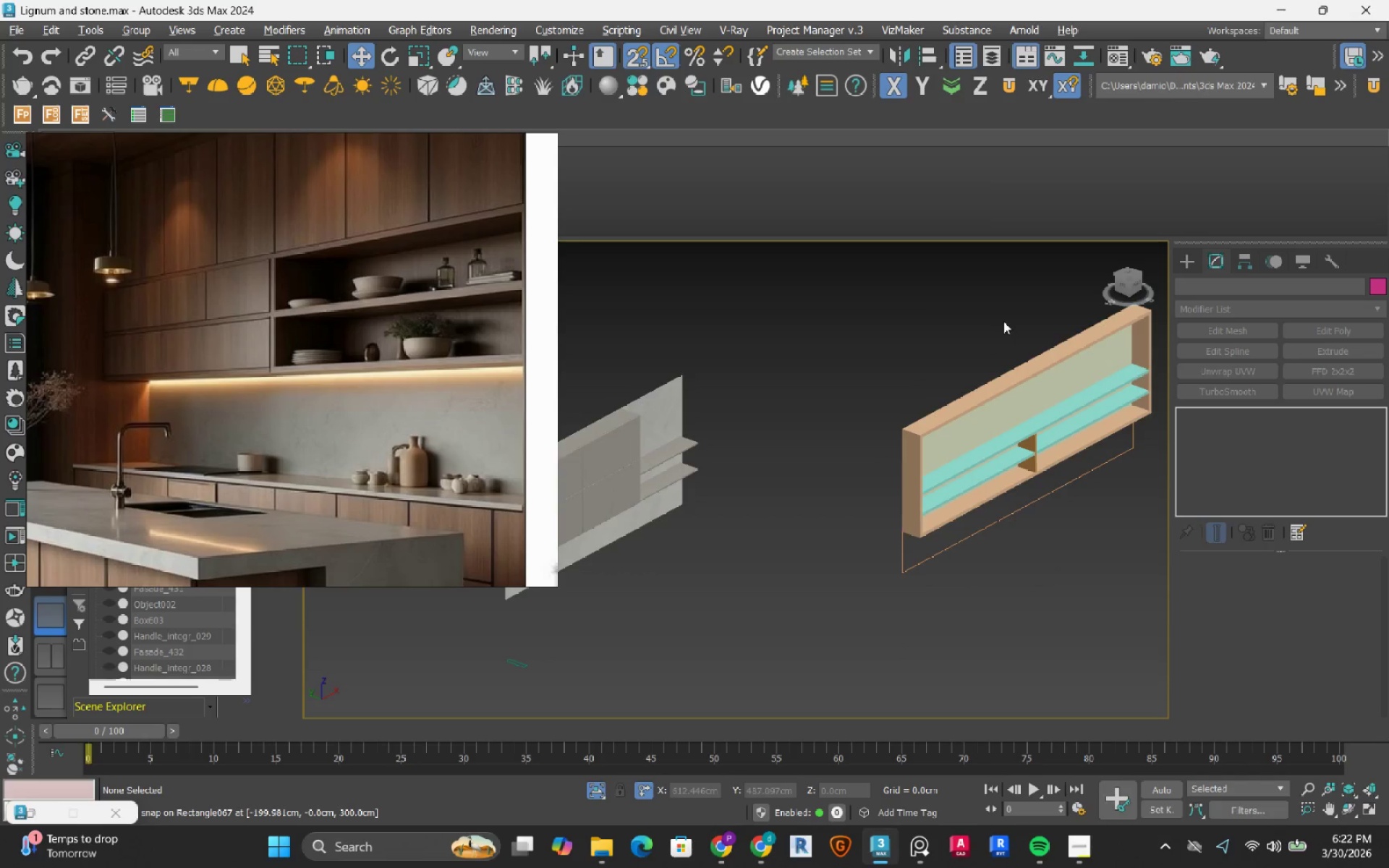 
left_click([1126, 289])
 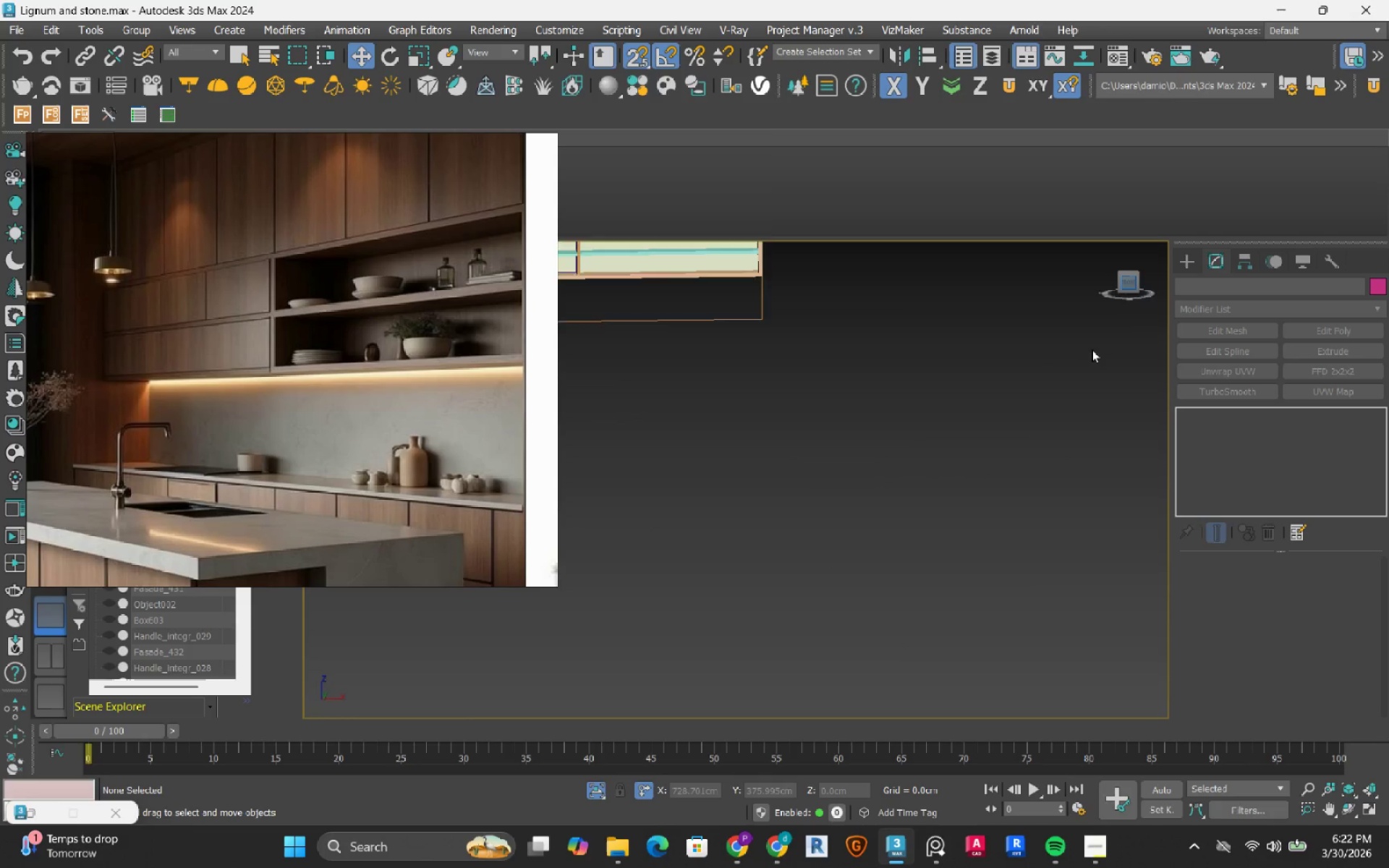 
scroll: coordinate [1038, 408], scroll_direction: down, amount: 2.0
 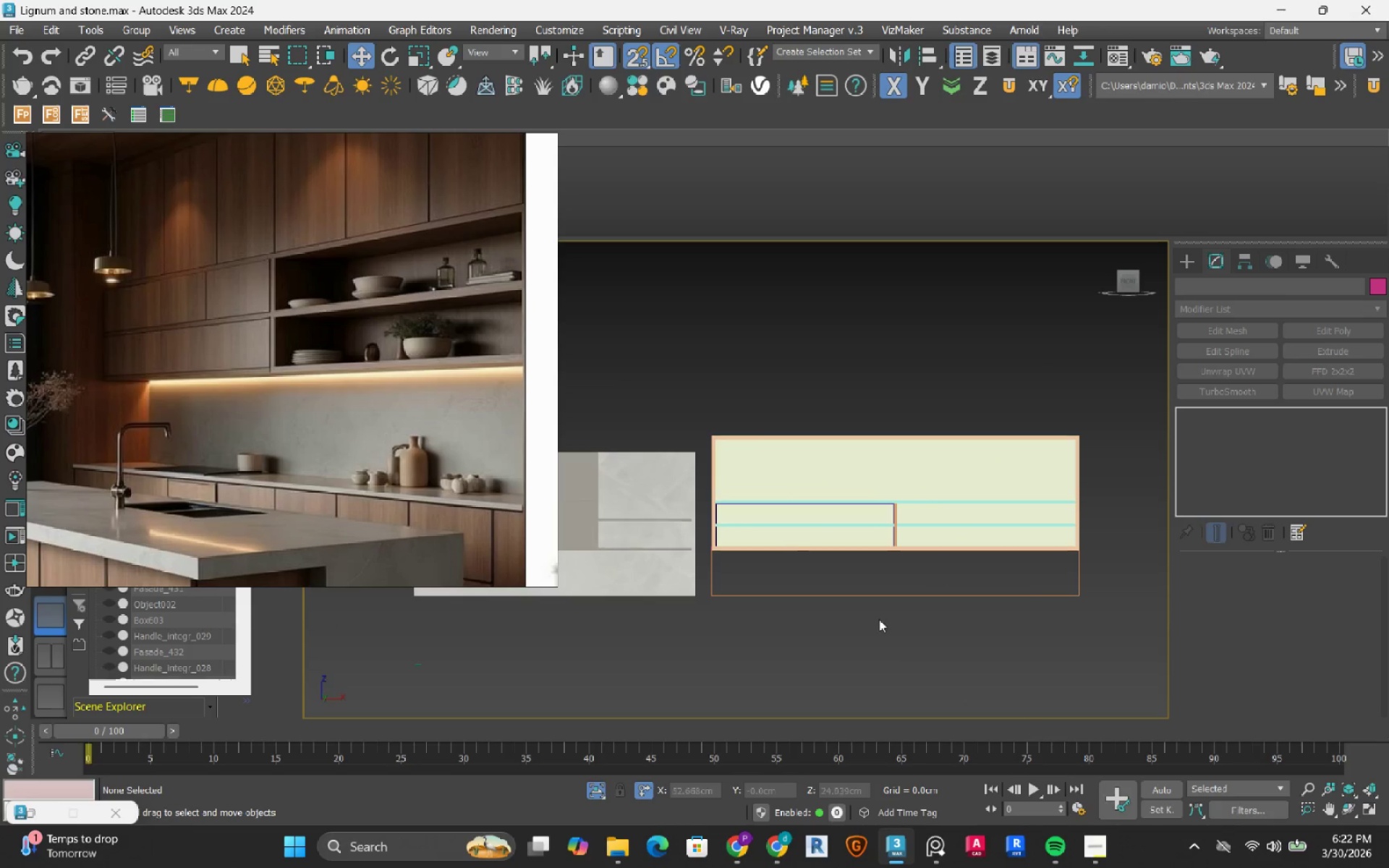 
scroll: coordinate [825, 531], scroll_direction: up, amount: 4.0
 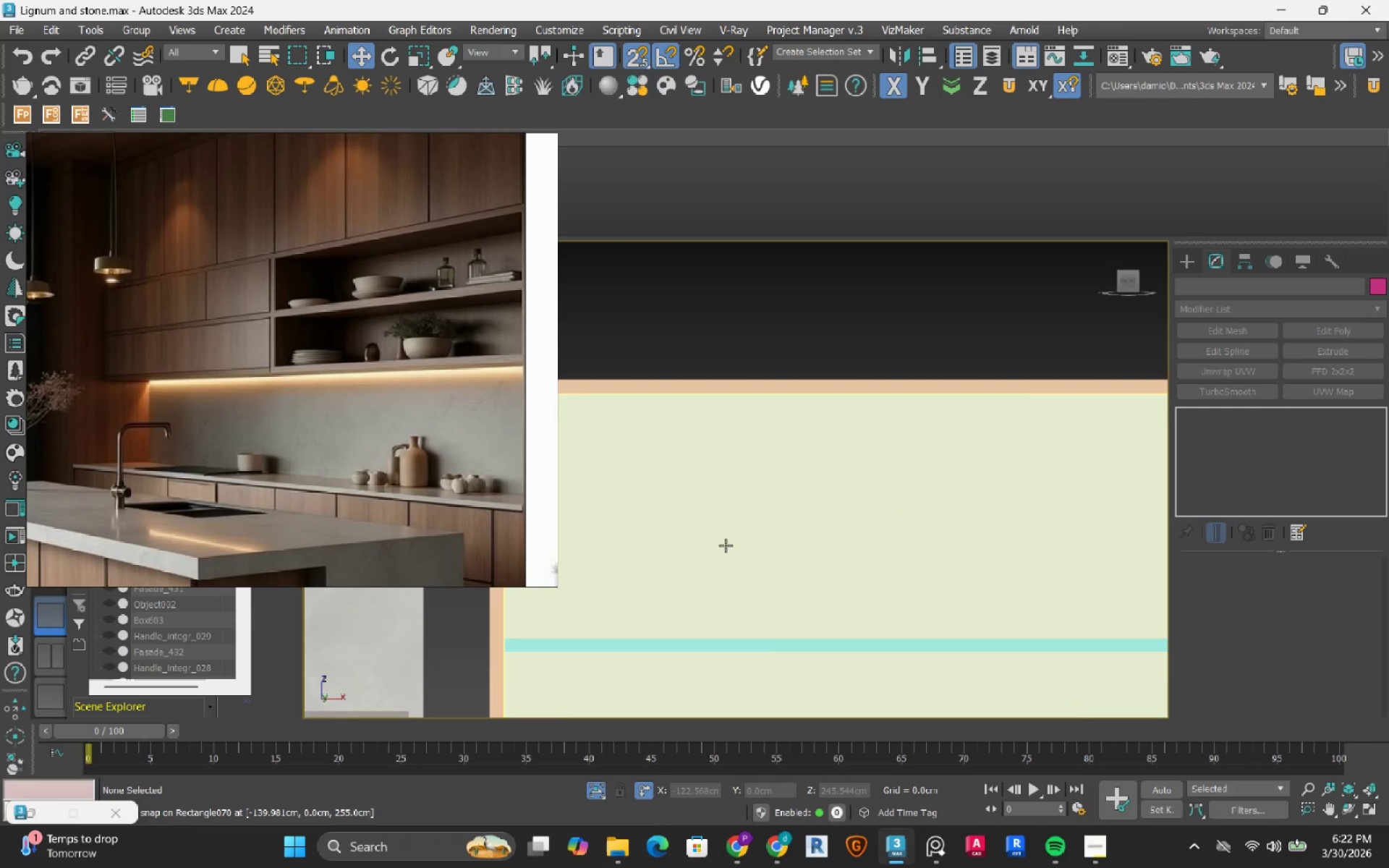 
scroll: coordinate [722, 535], scroll_direction: down, amount: 1.0
 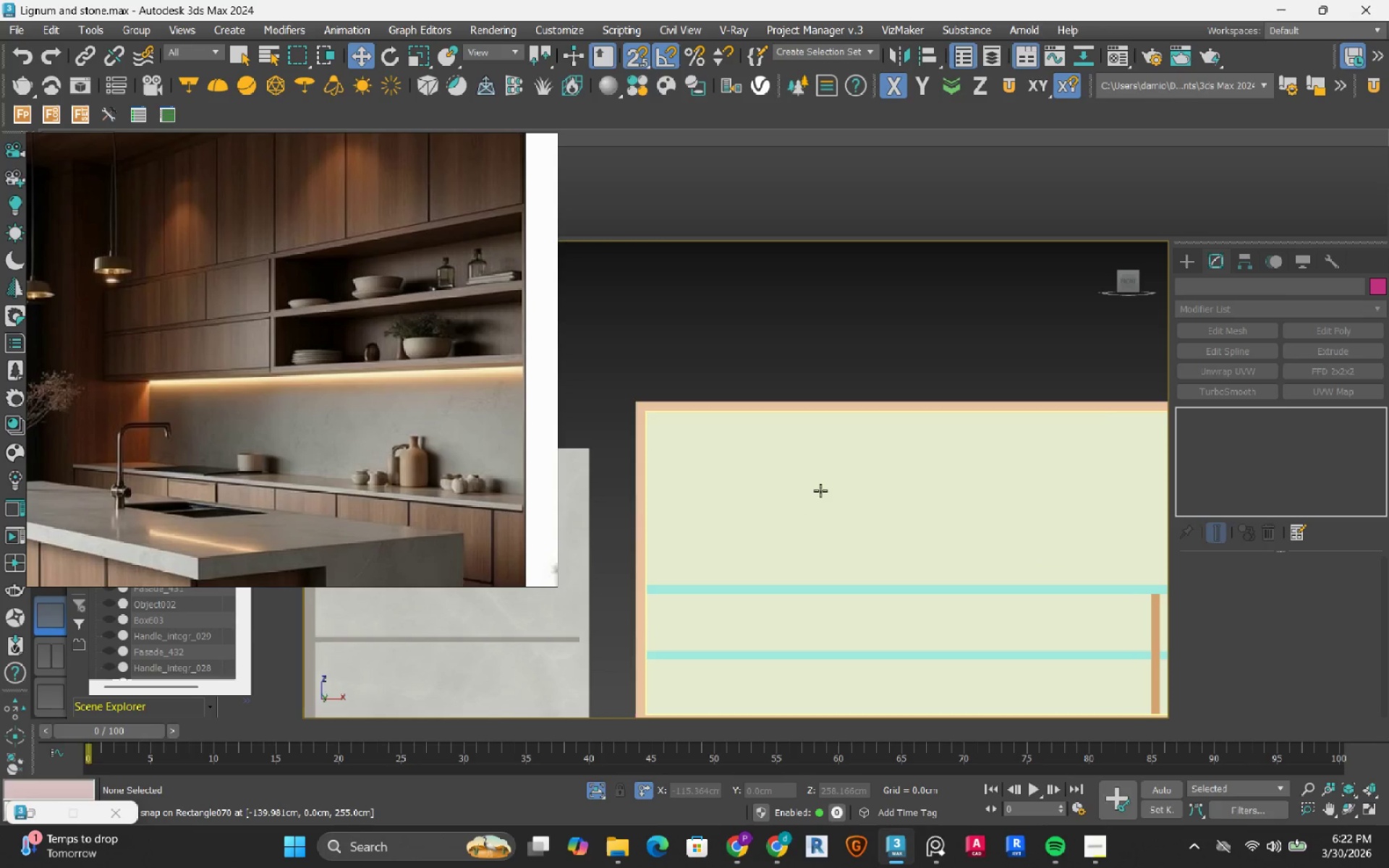 
key(F3)
 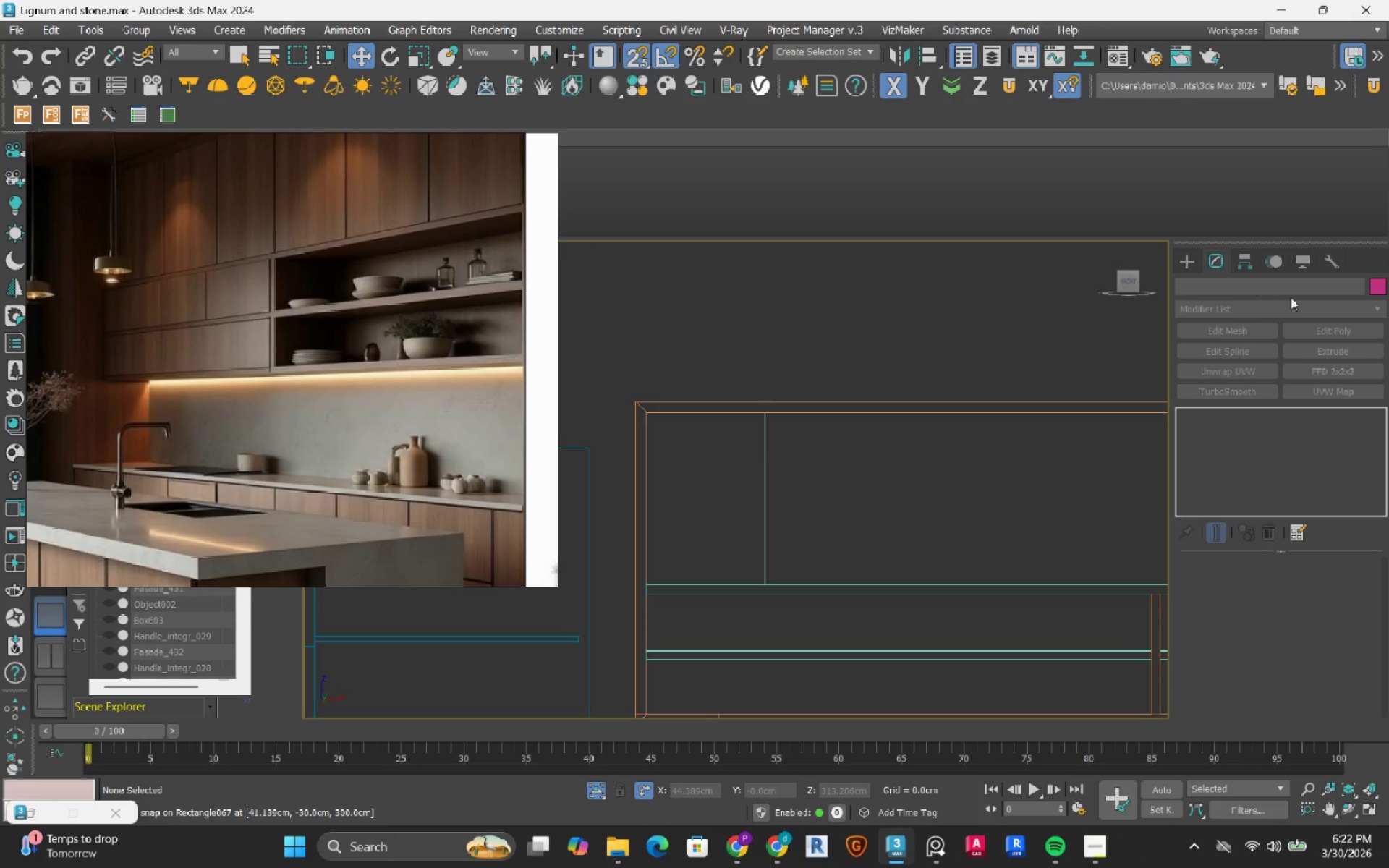 
left_click([1193, 260])
 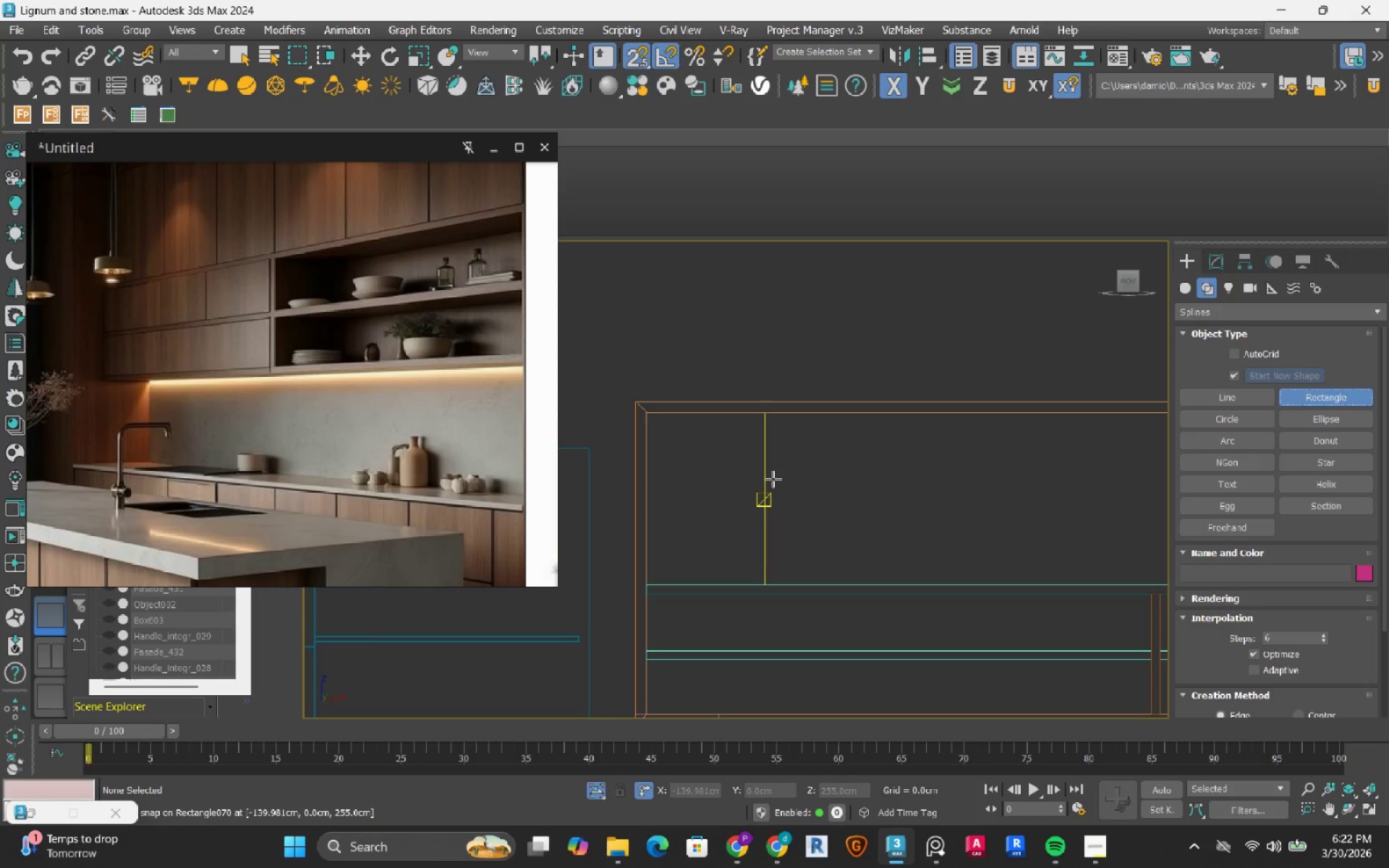 
wait(5.09)
 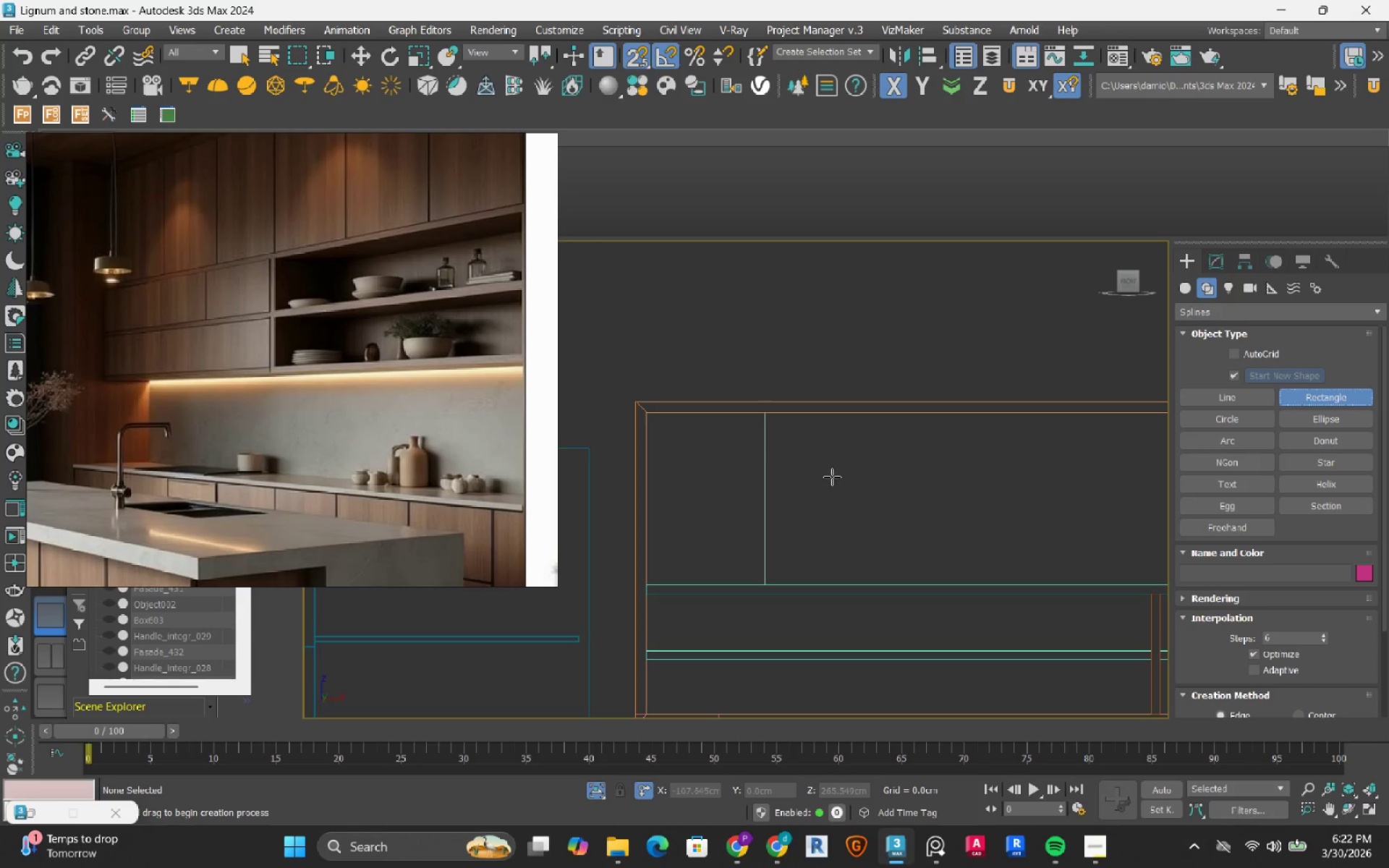 
left_click_drag(start_coordinate=[771, 414], to_coordinate=[786, 500])
 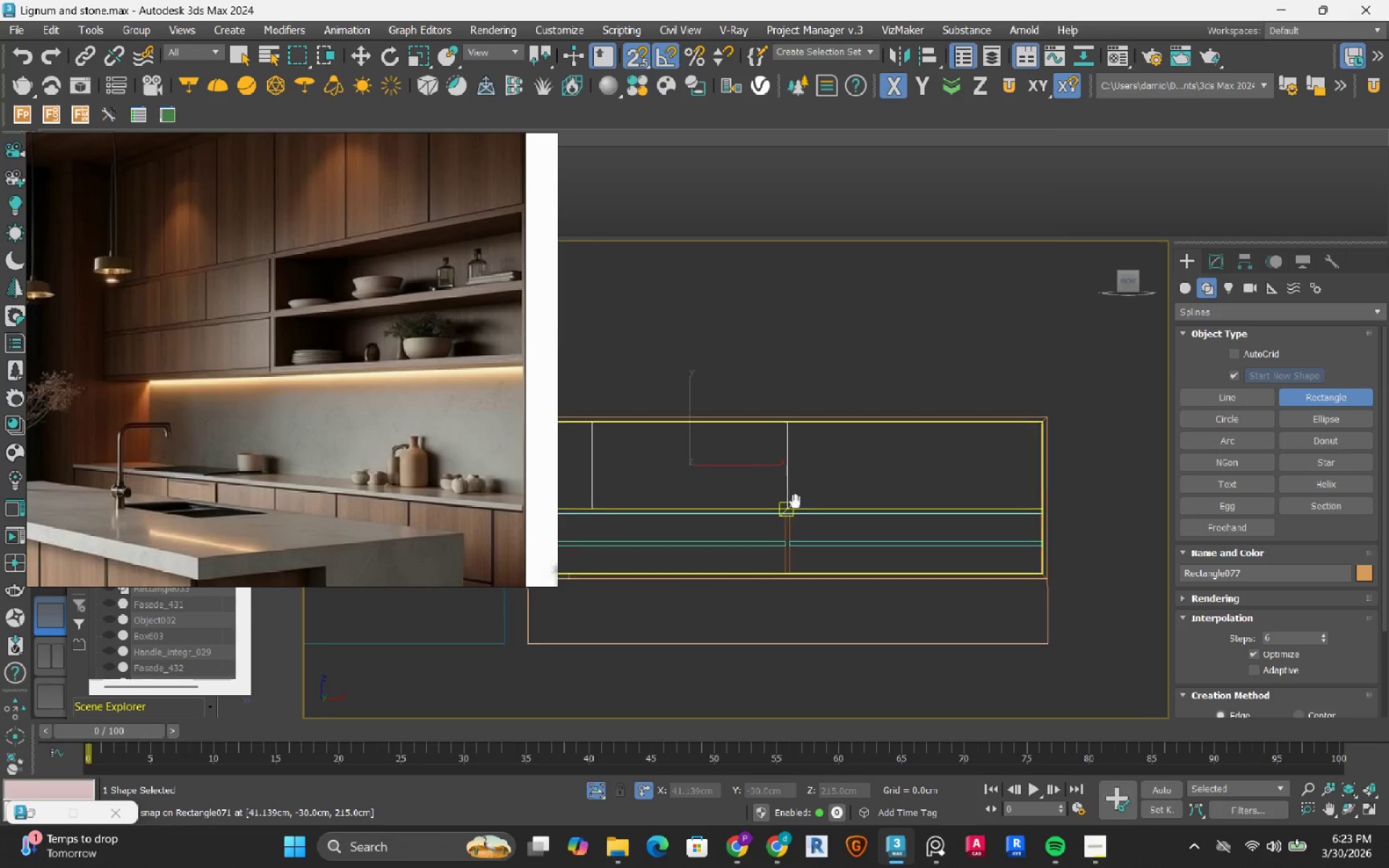 
scroll: coordinate [1039, 532], scroll_direction: none, amount: 0.0
 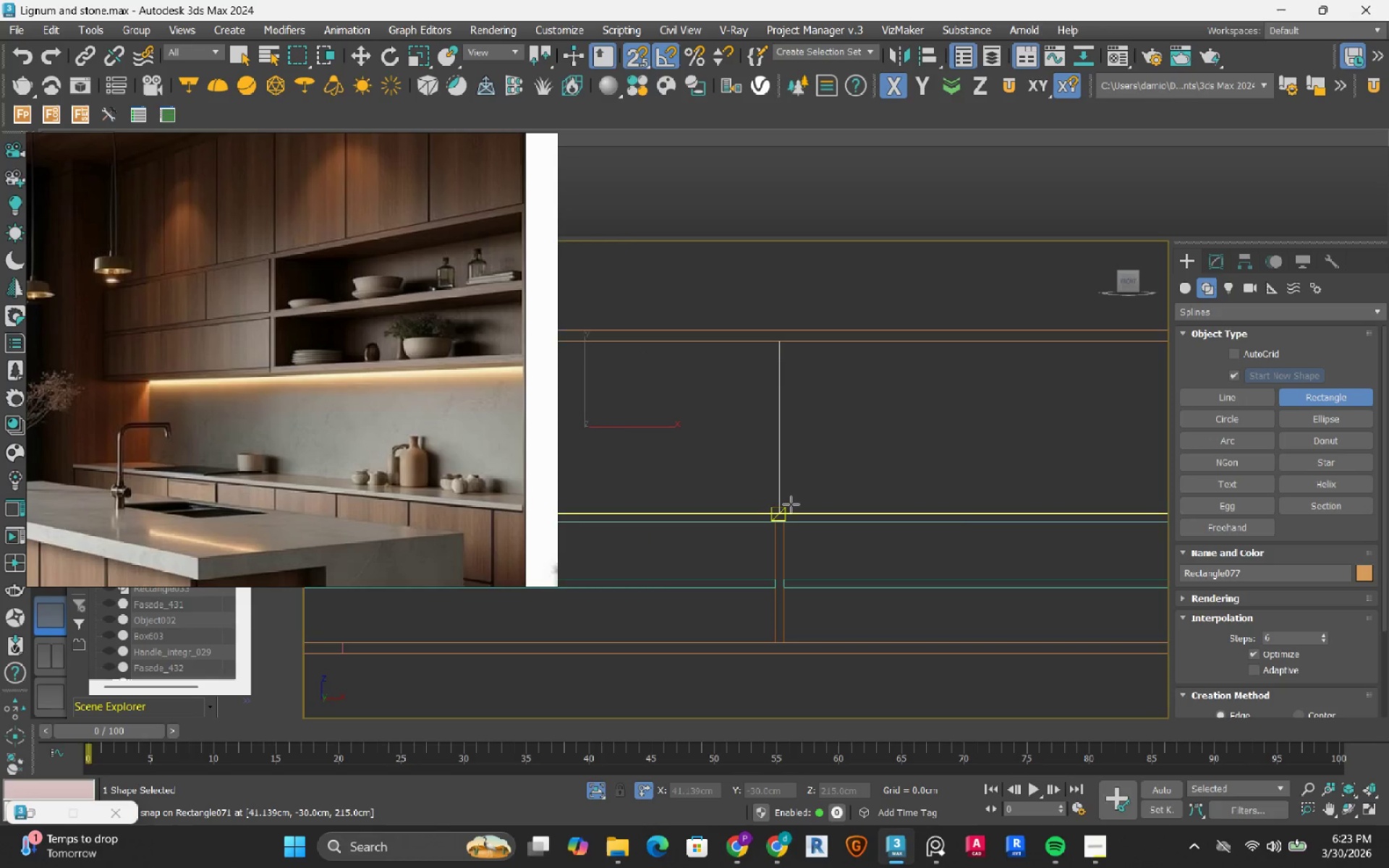 
scroll: coordinate [792, 506], scroll_direction: down, amount: 2.0
 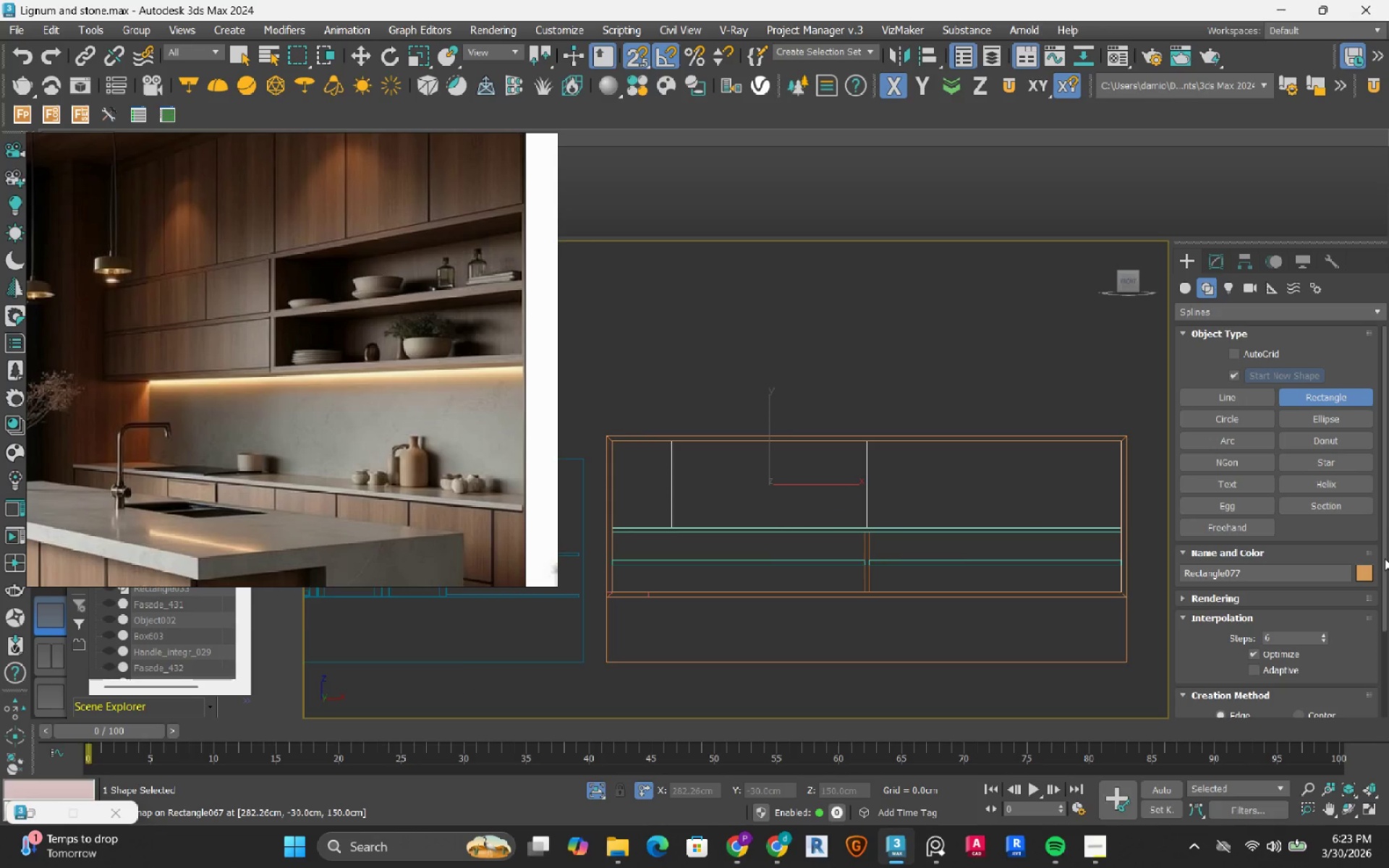 
left_click_drag(start_coordinate=[1385, 558], to_coordinate=[1380, 689])
 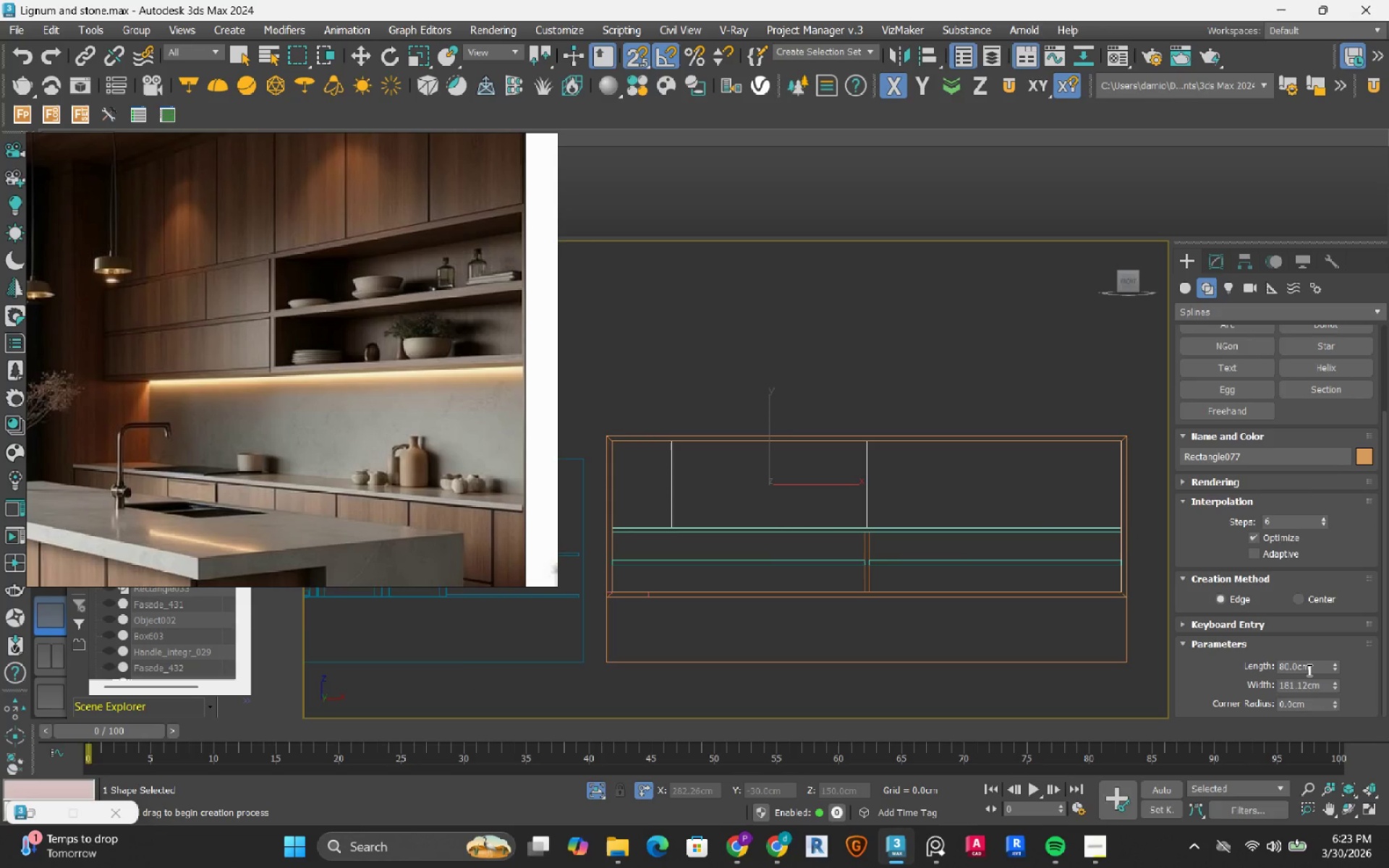 
wait(5.64)
 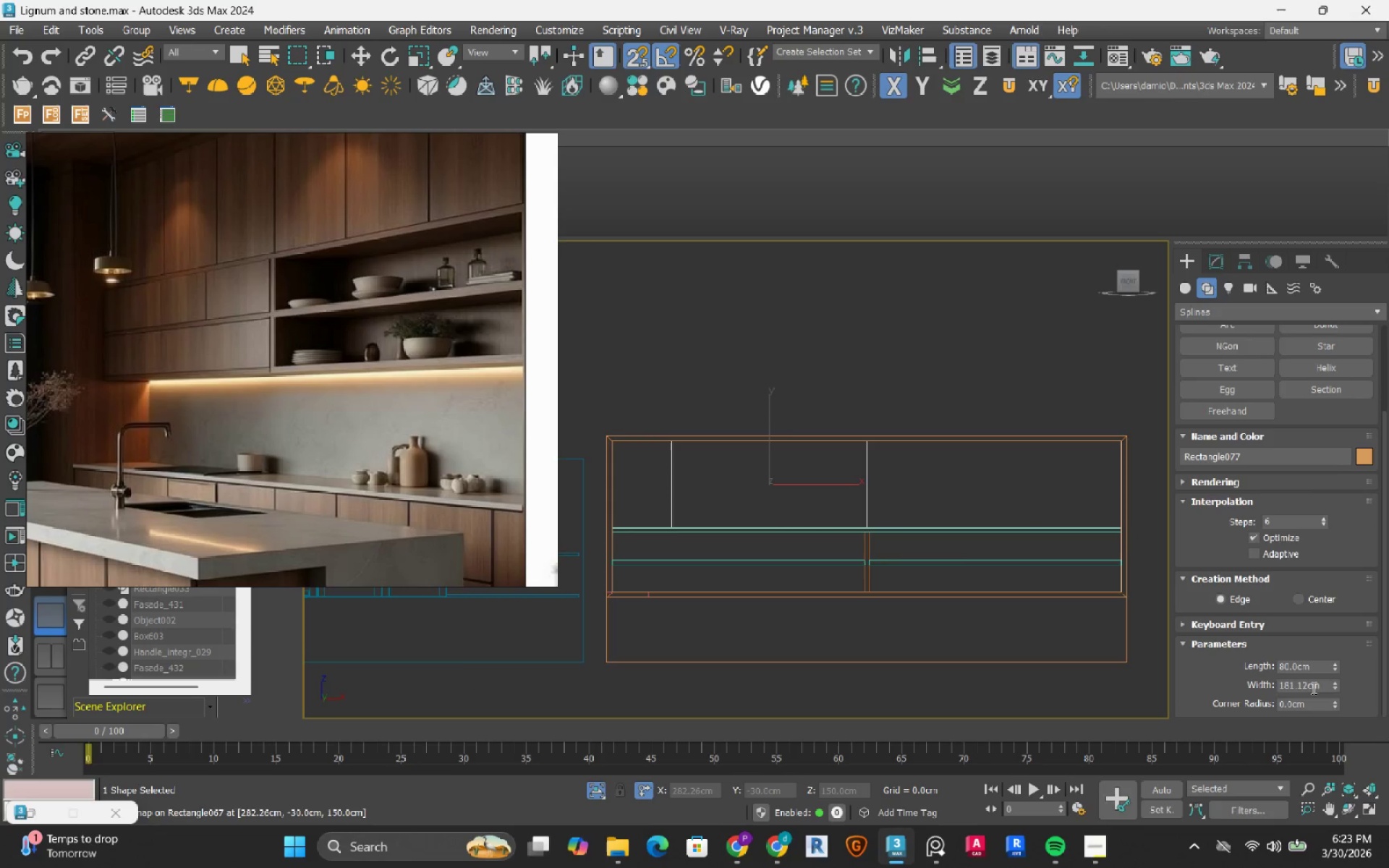 
double_click([1305, 685])
 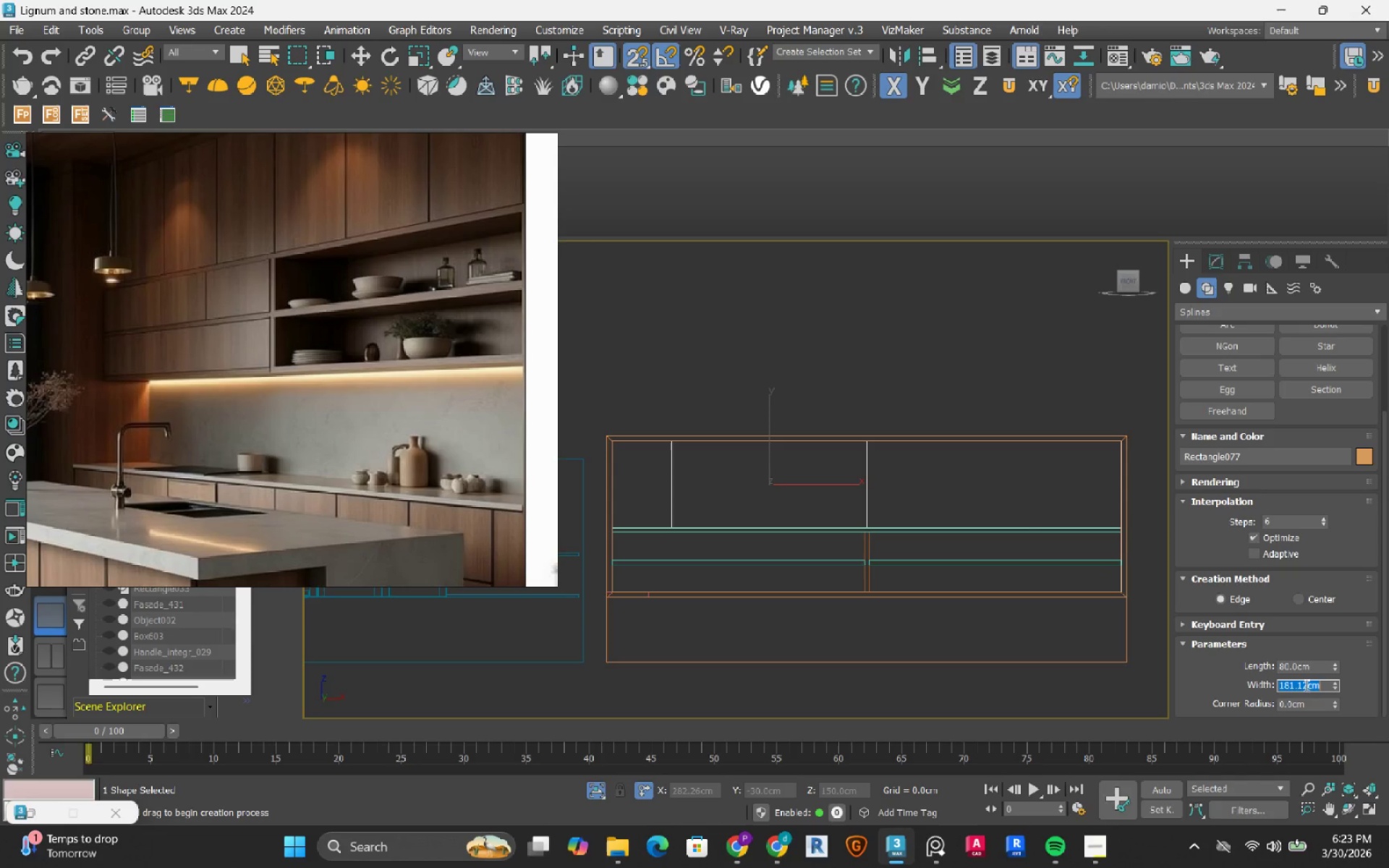 
wait(7.97)
 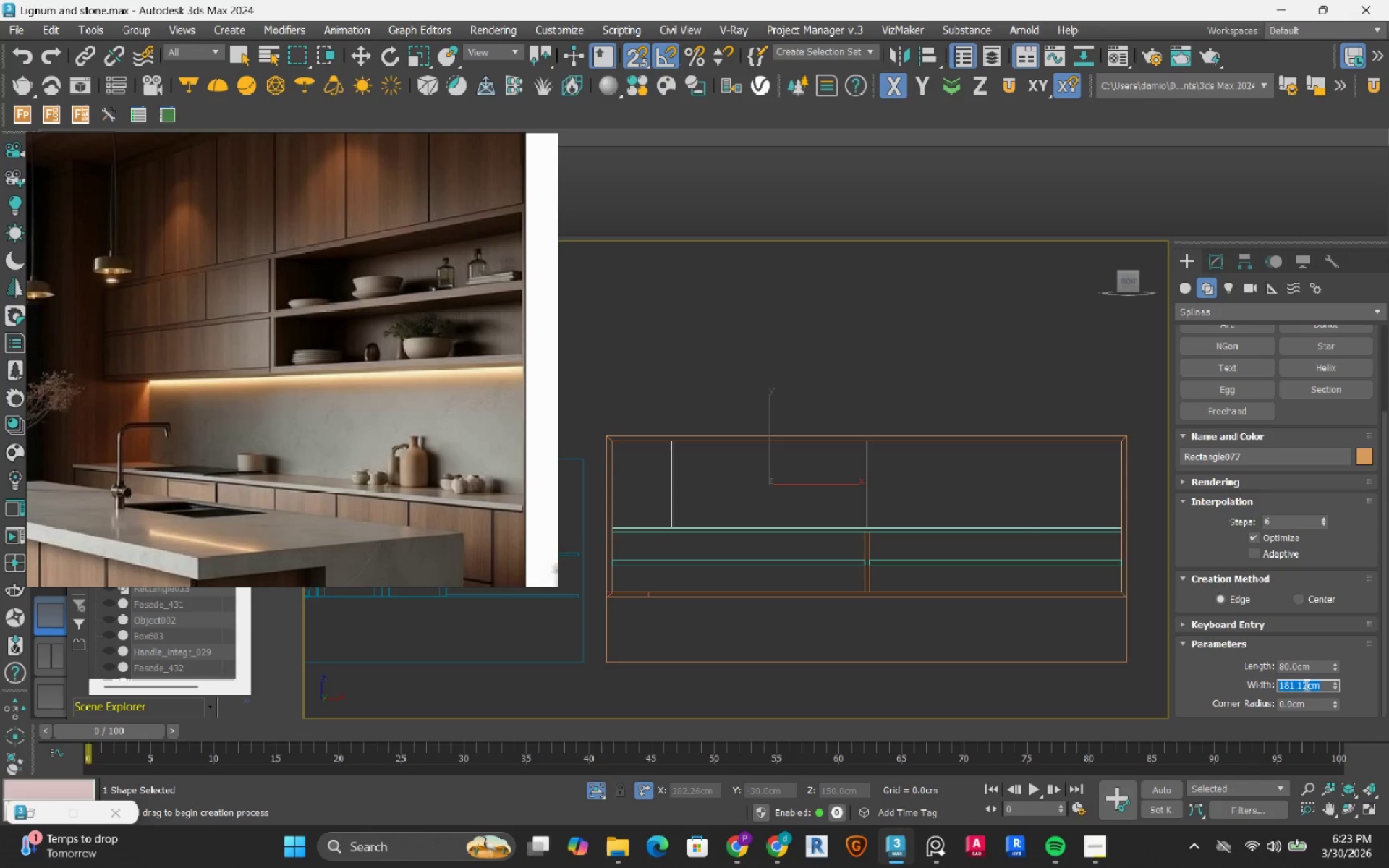 
key(Numpad3)
 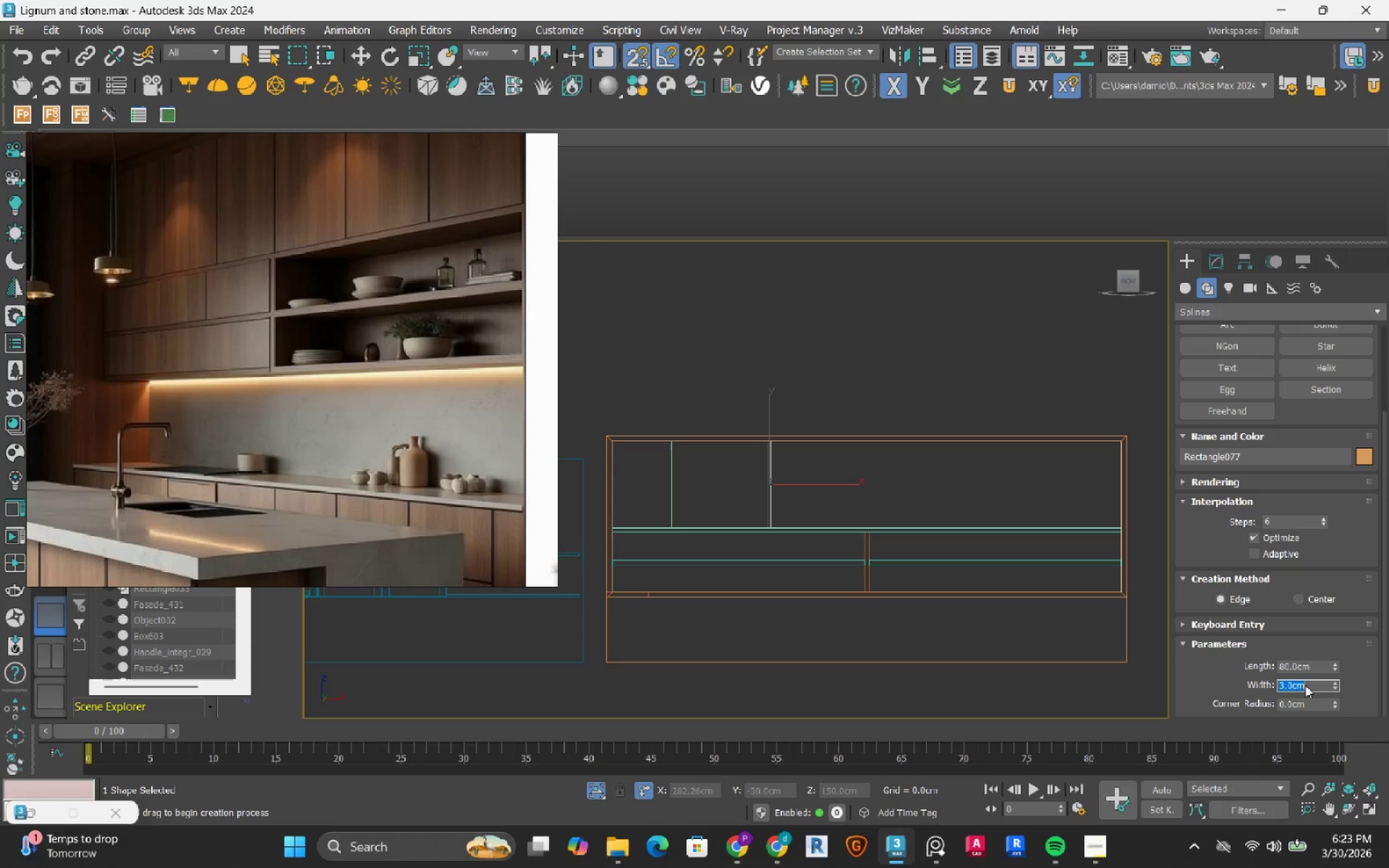 
key(NumpadEnter)
 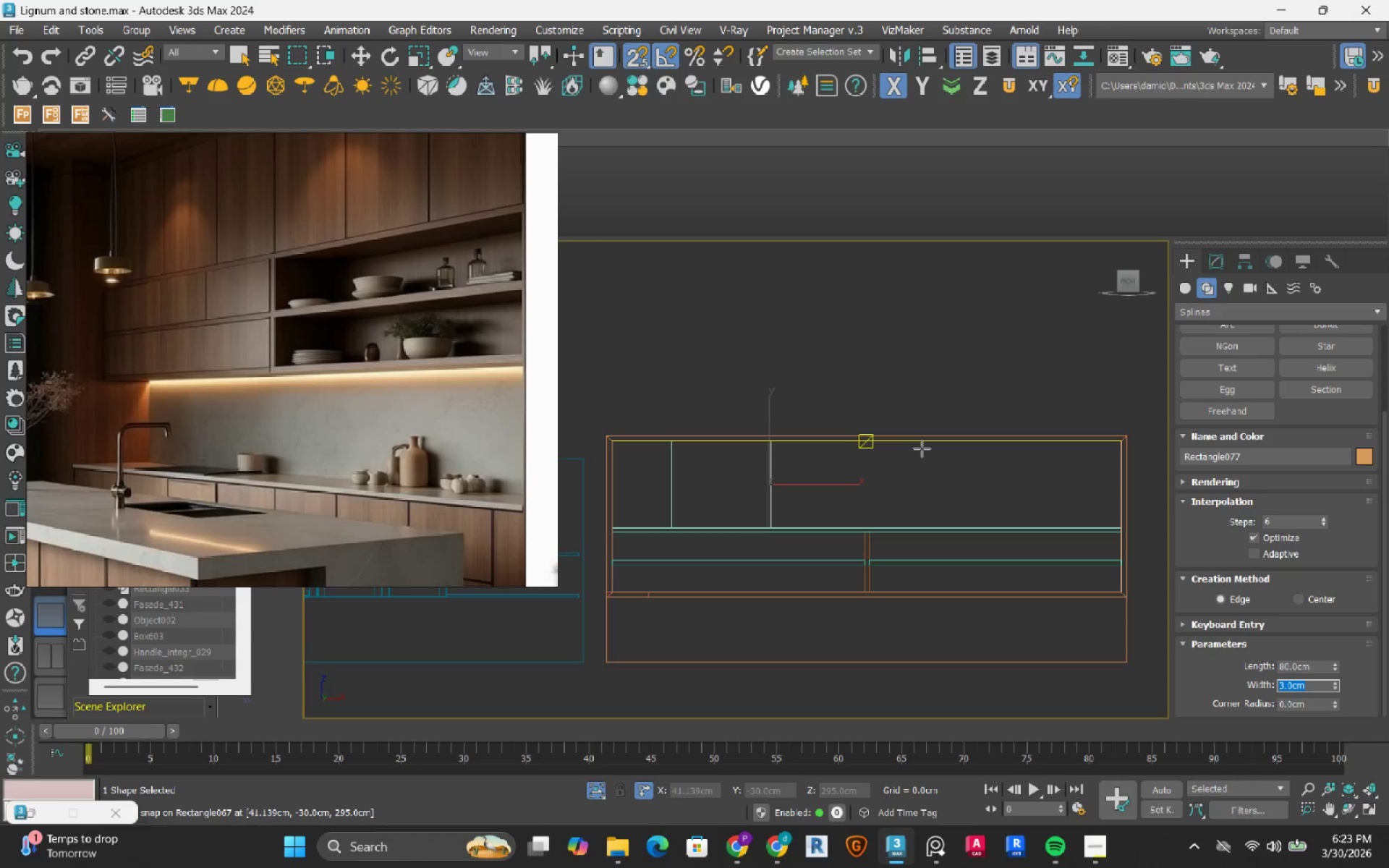 
wait(5.05)
 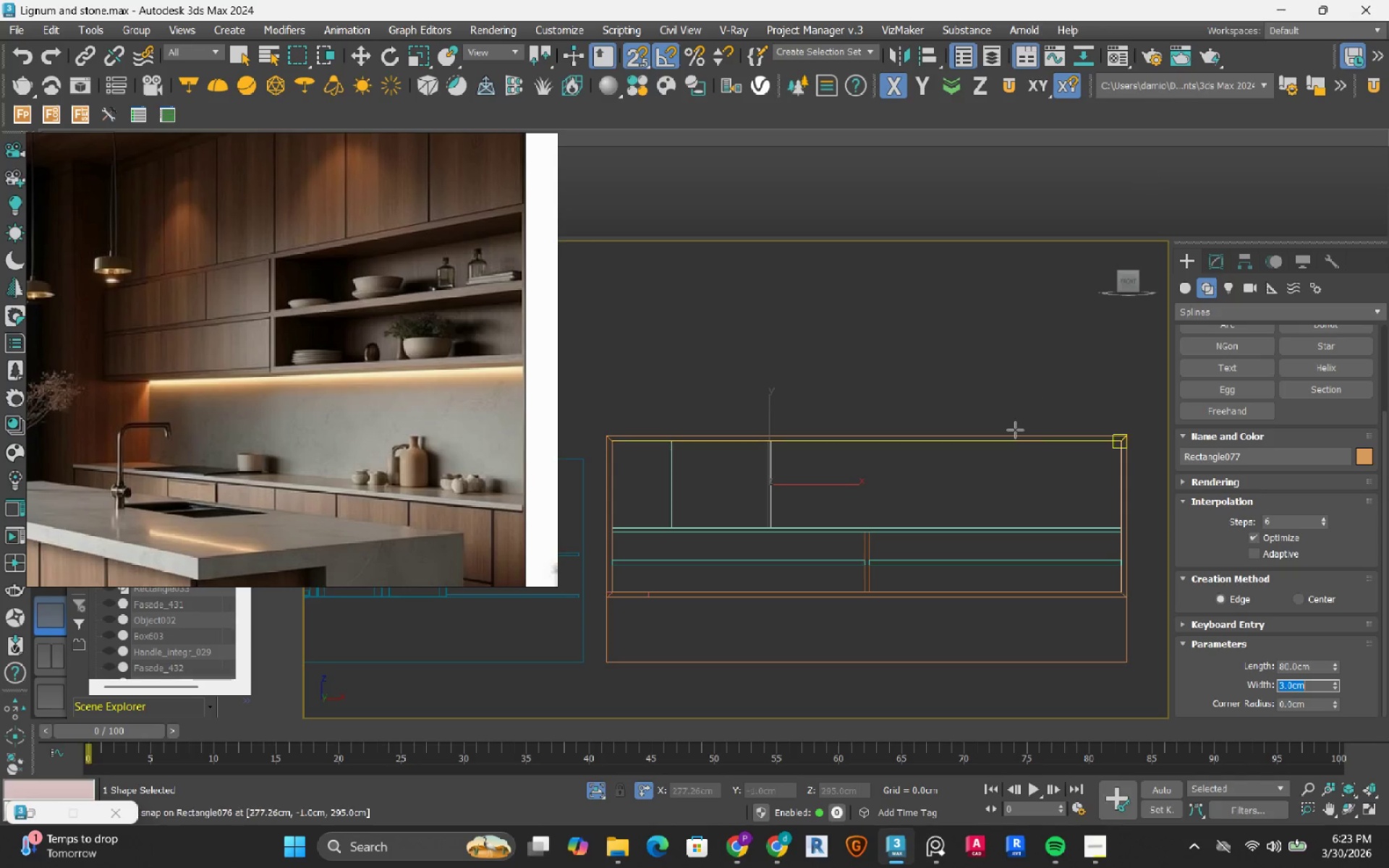 
key(Numpad1)
 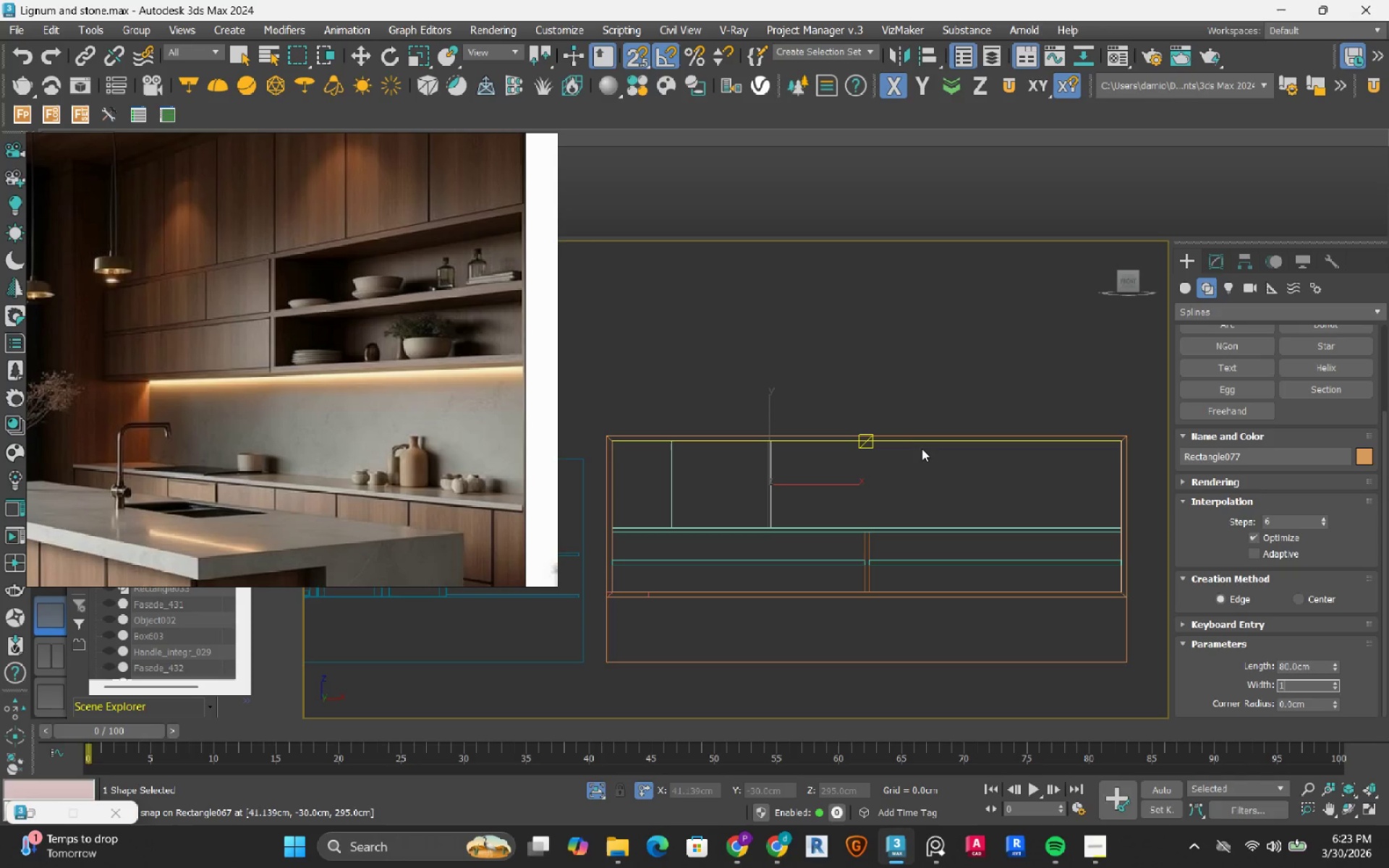 
key(NumpadDecimal)
 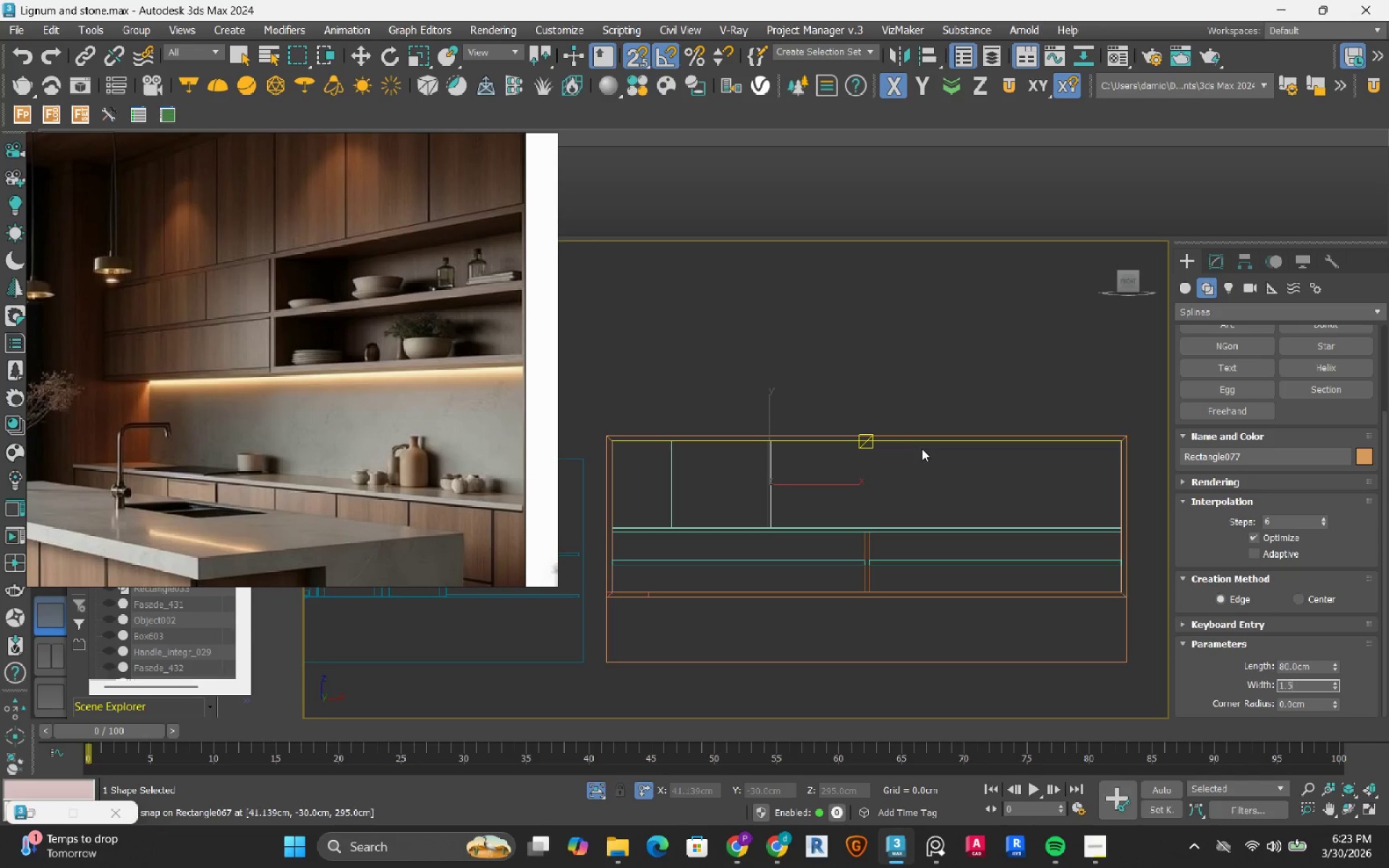 
key(Numpad5)
 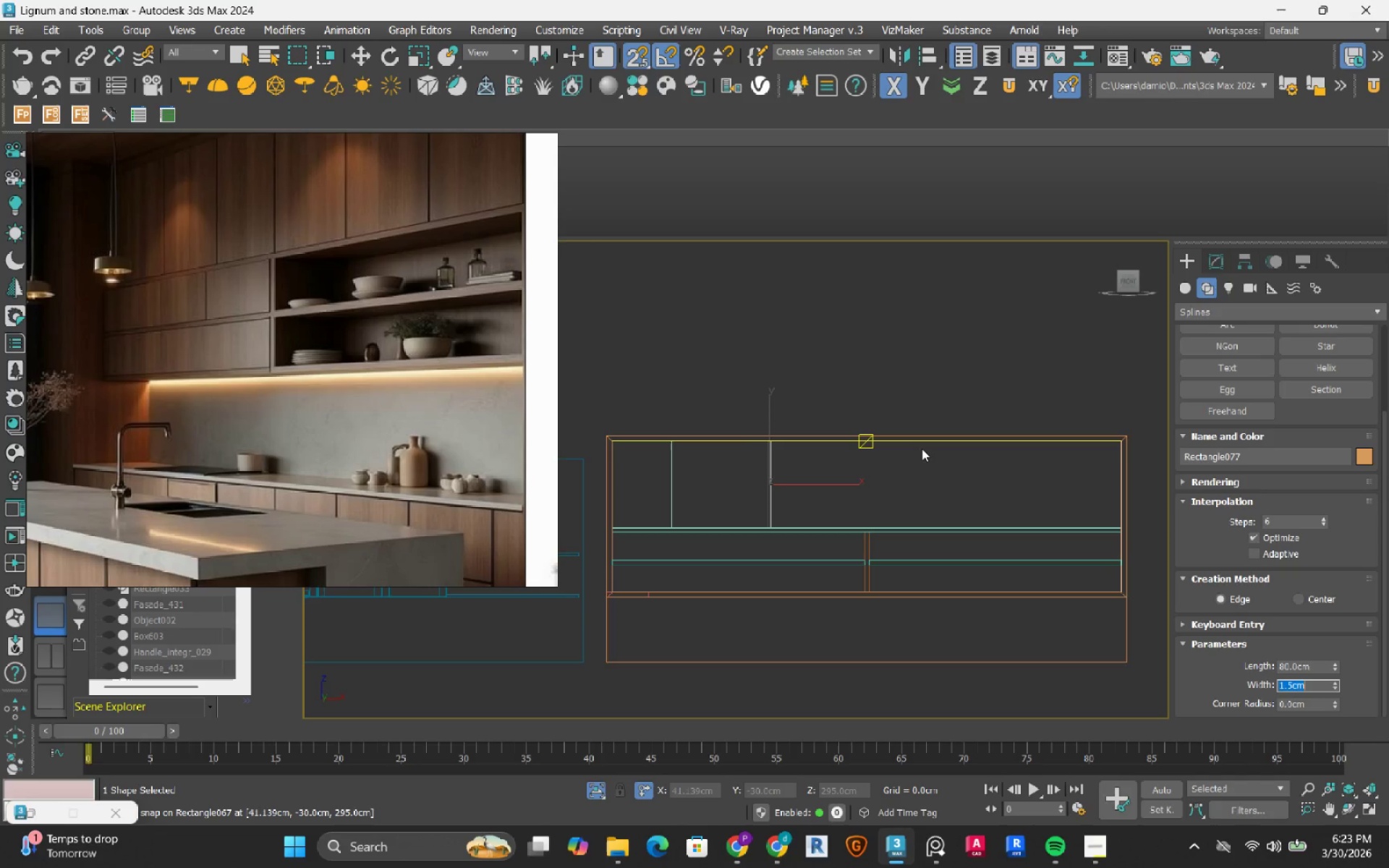 
key(NumpadEnter)
 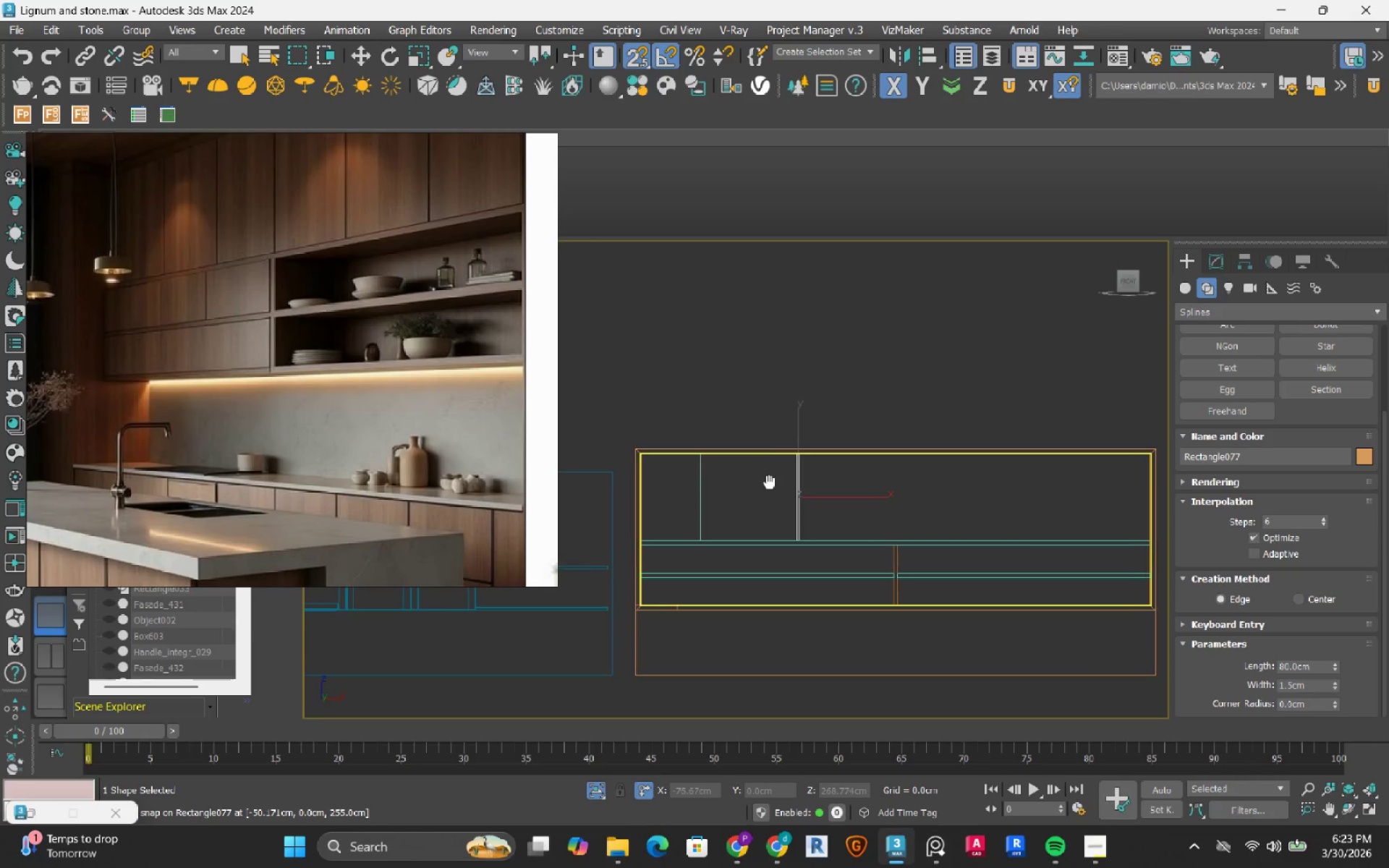 
key(S)
 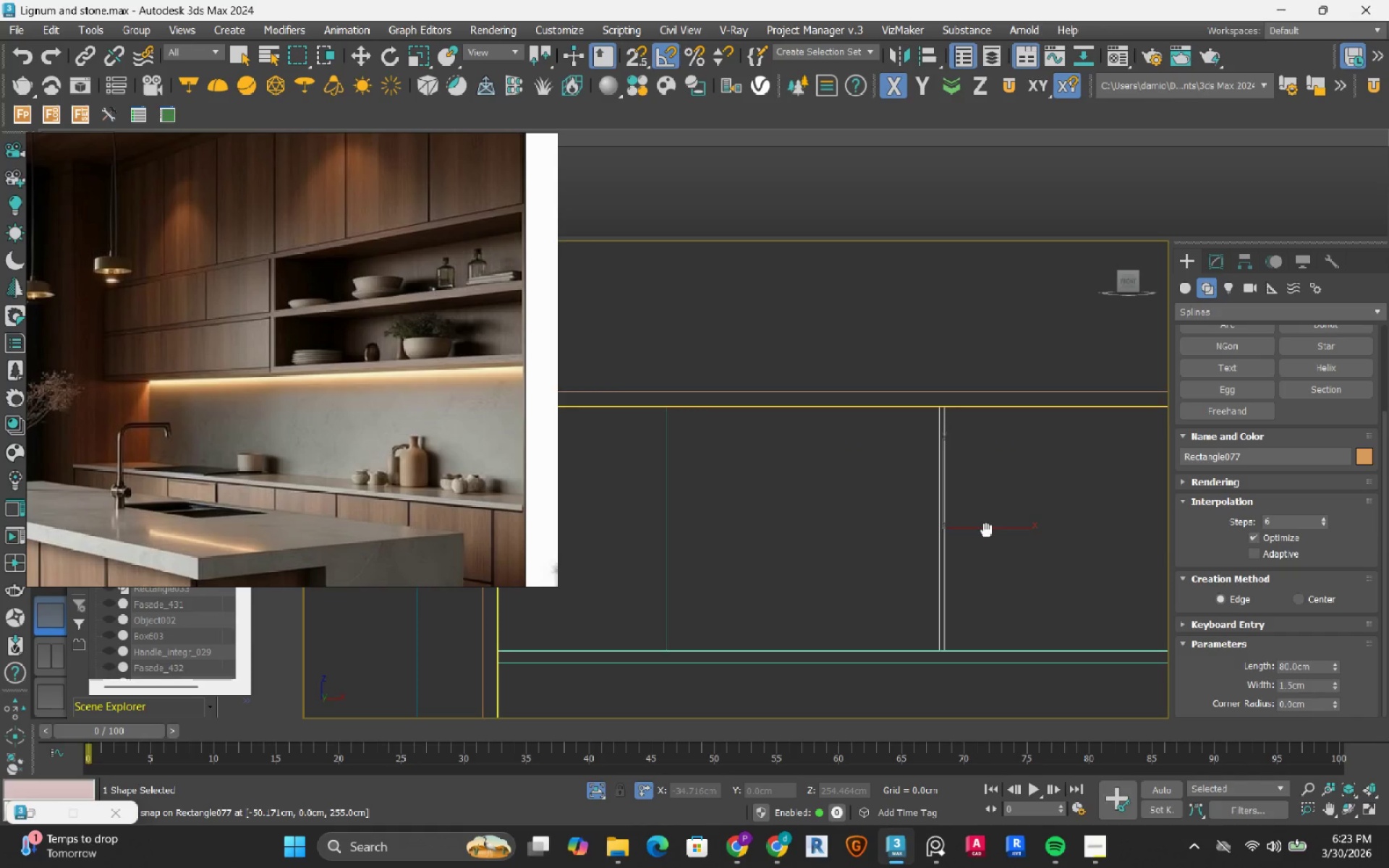 
scroll: coordinate [794, 505], scroll_direction: up, amount: 3.0
 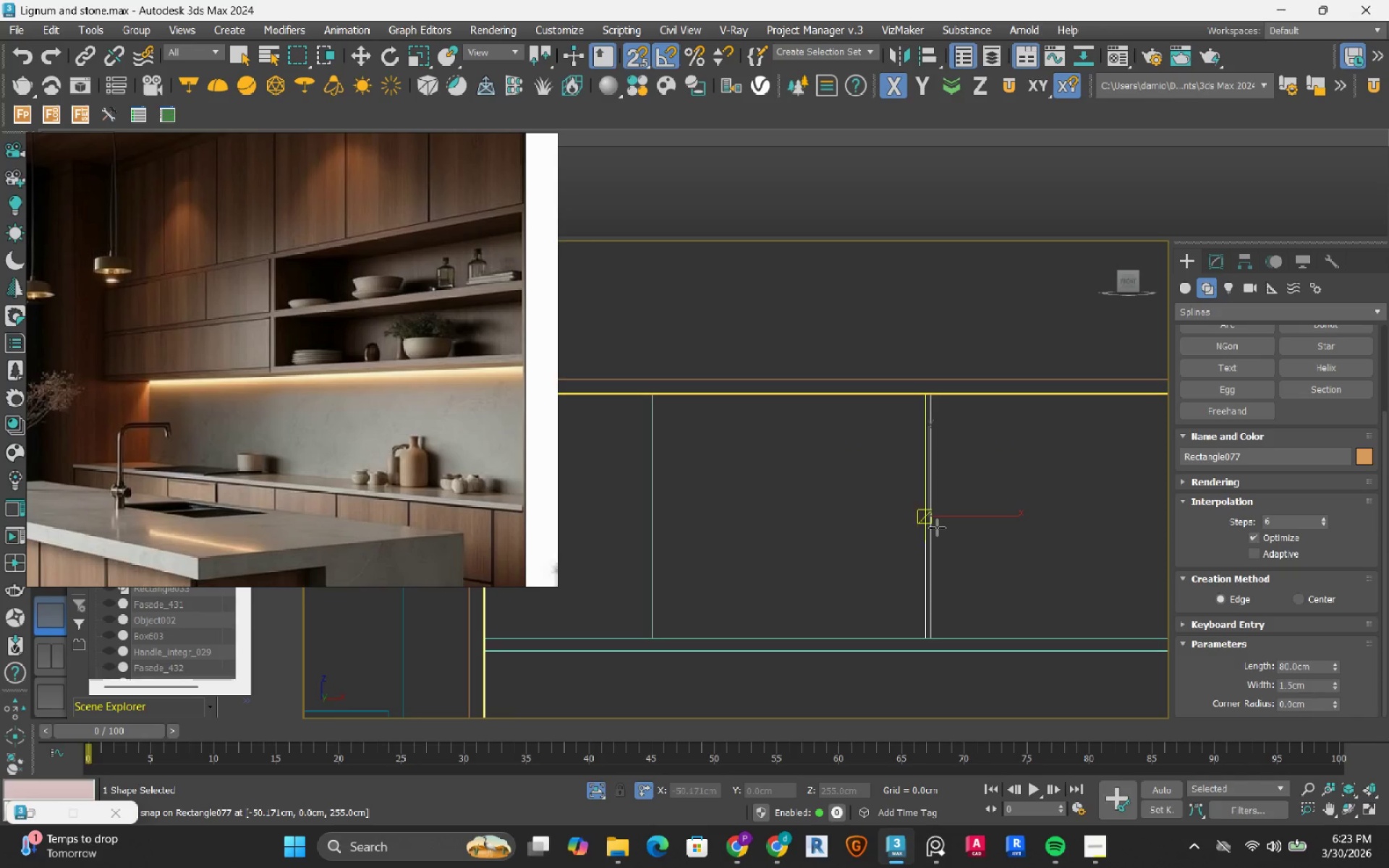 
type(sw)
 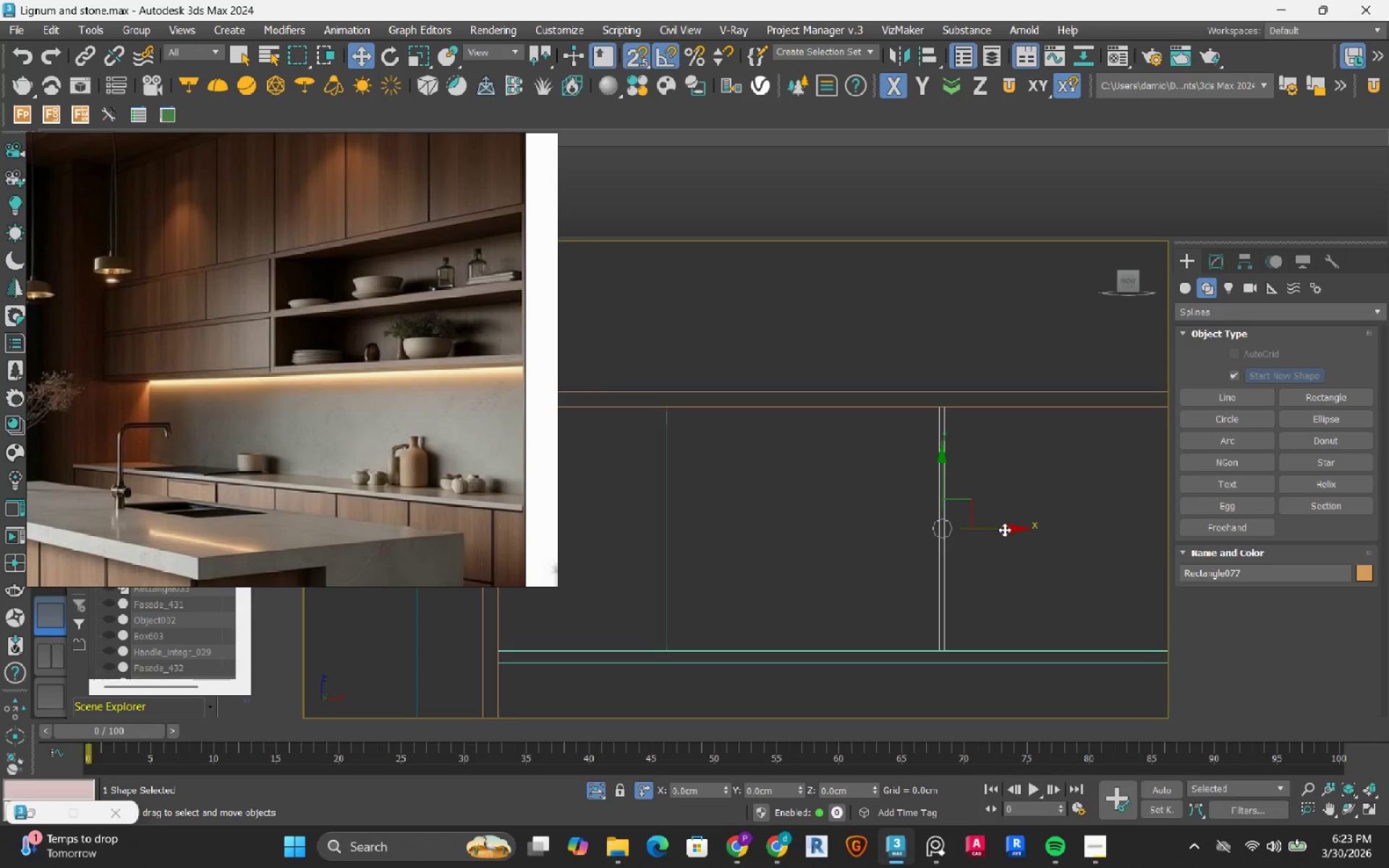 
left_click_drag(start_coordinate=[1004, 529], to_coordinate=[740, 588])
 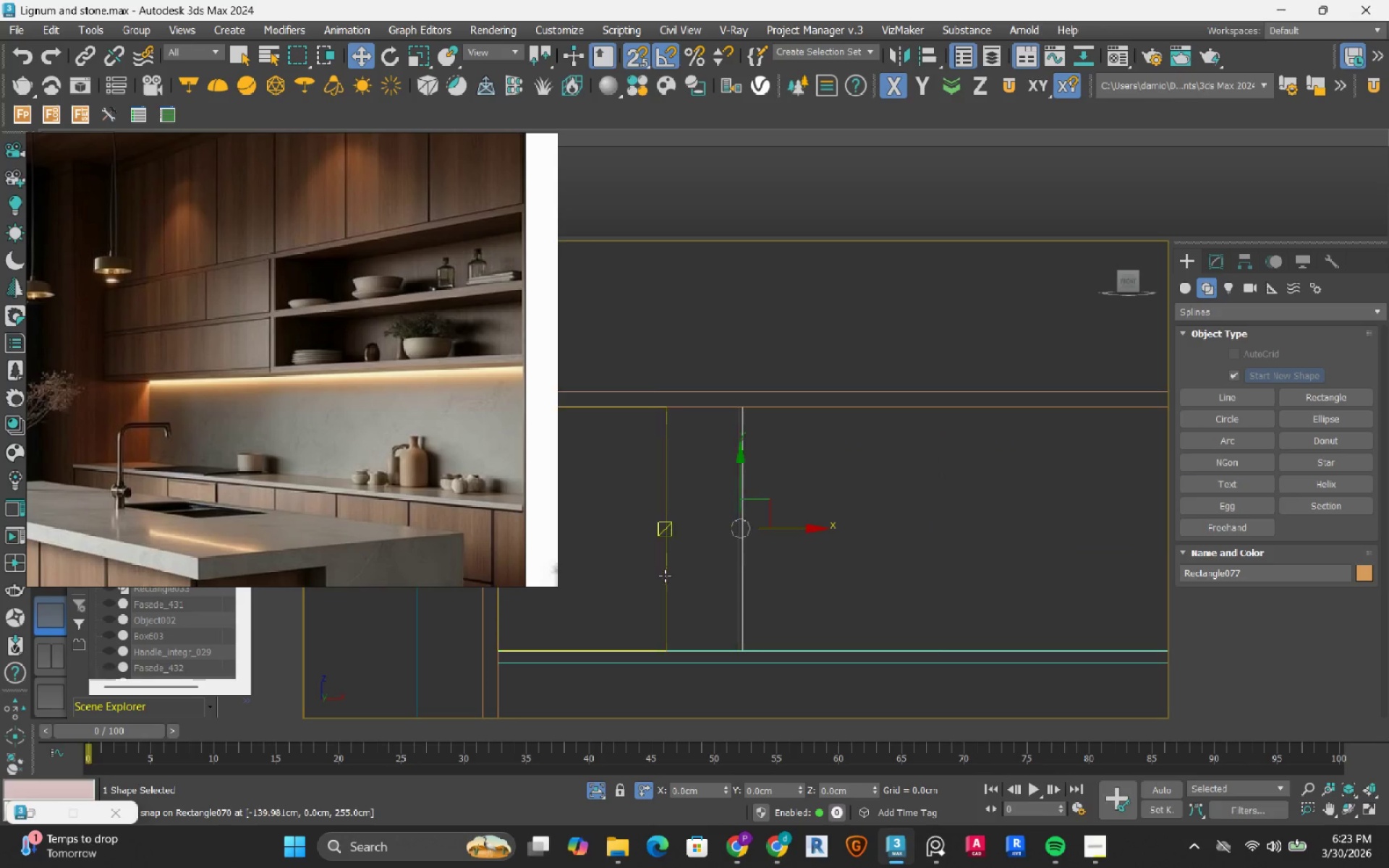 
scroll: coordinate [663, 576], scroll_direction: up, amount: 1.0
 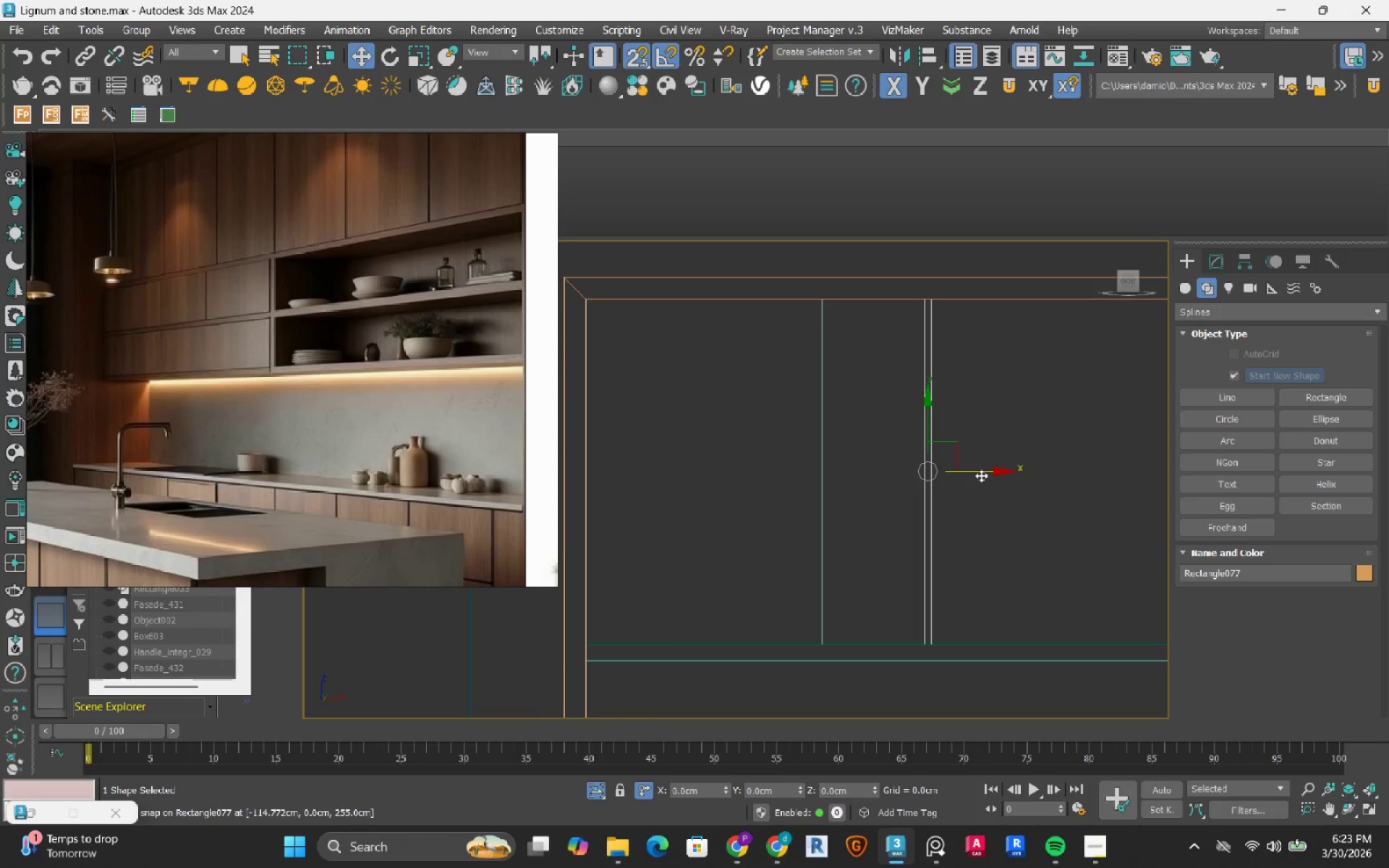 
left_click_drag(start_coordinate=[981, 475], to_coordinate=[849, 541])
 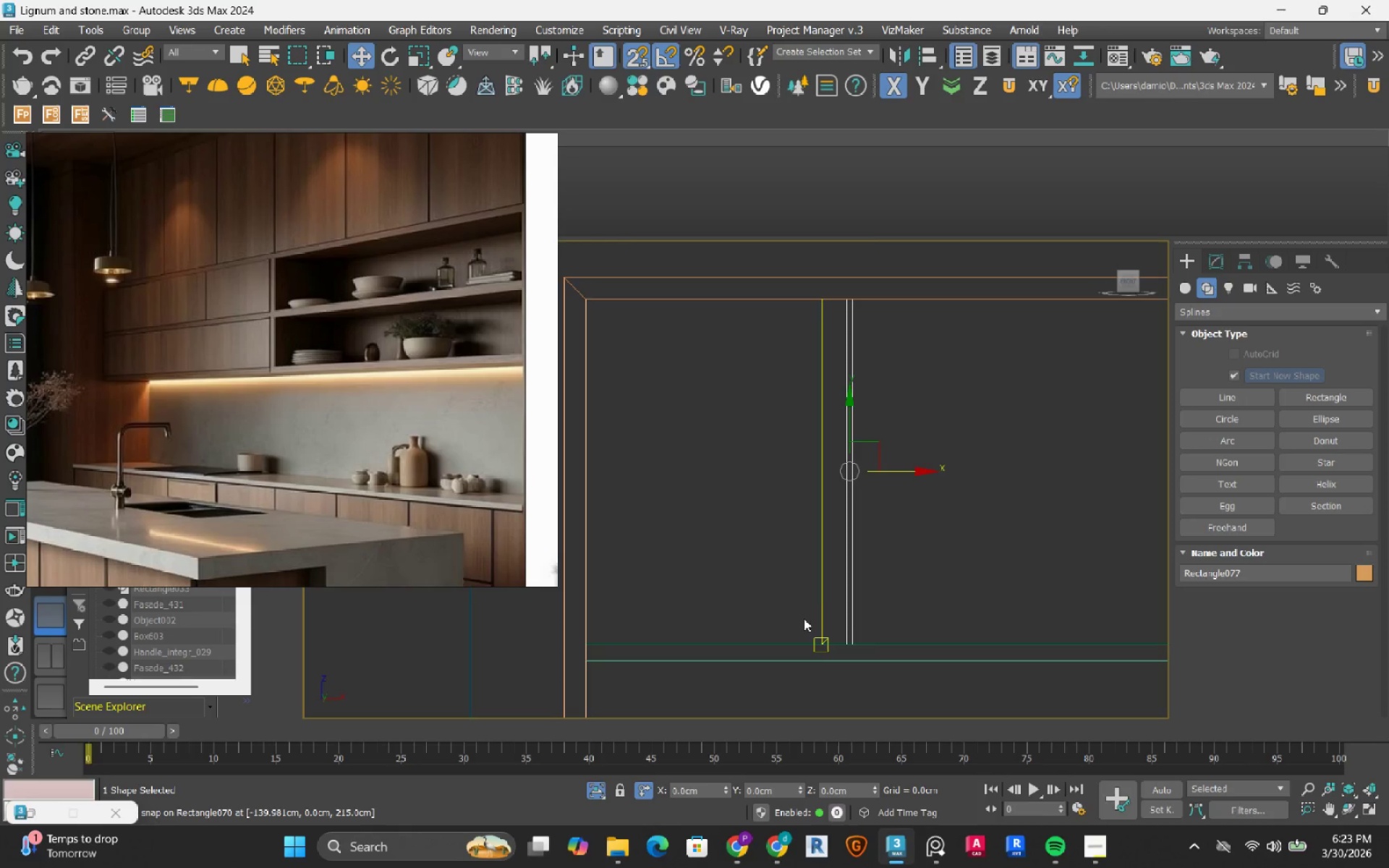 
scroll: coordinate [804, 618], scroll_direction: up, amount: 3.0
 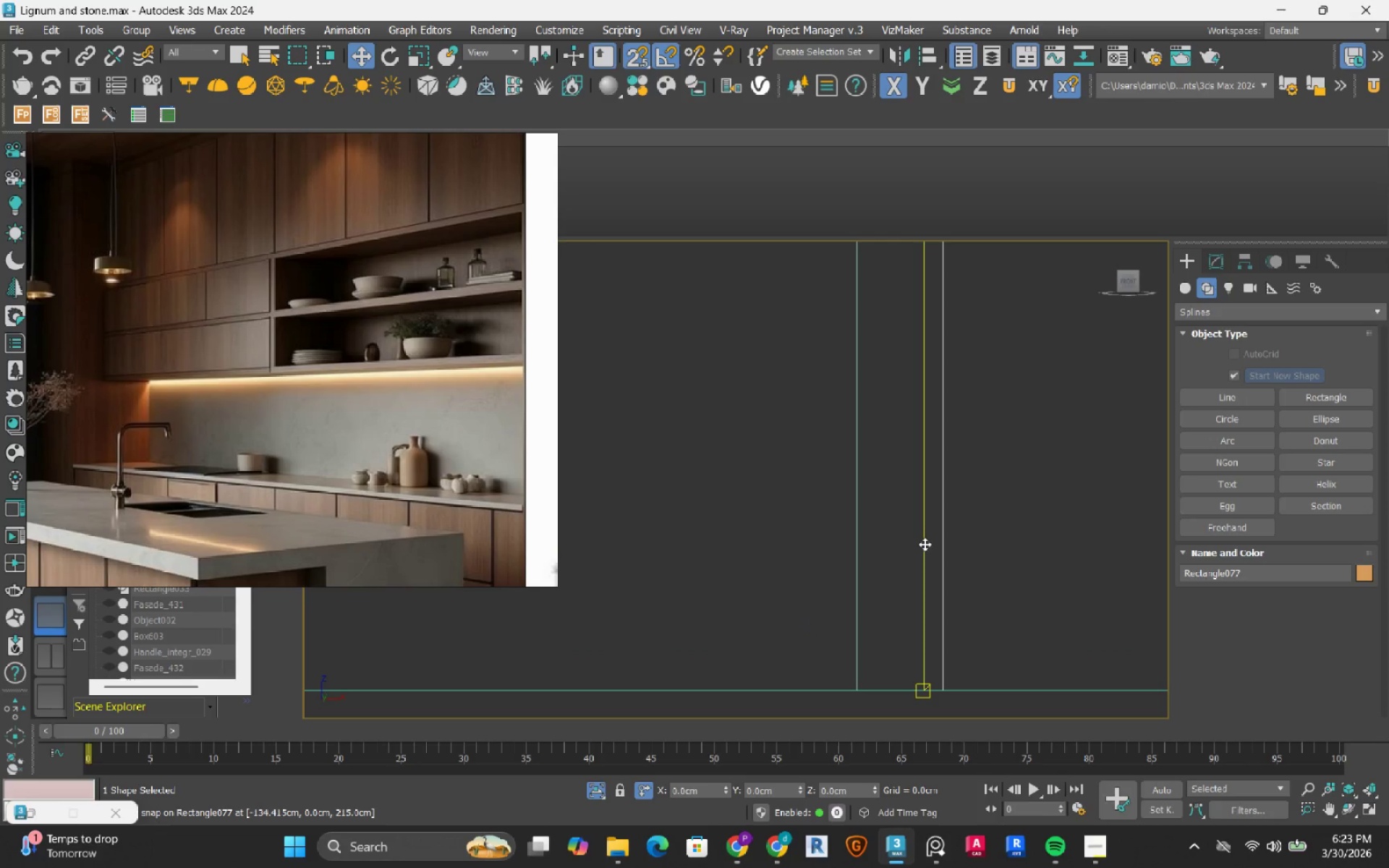 
left_click_drag(start_coordinate=[925, 544], to_coordinate=[857, 537])
 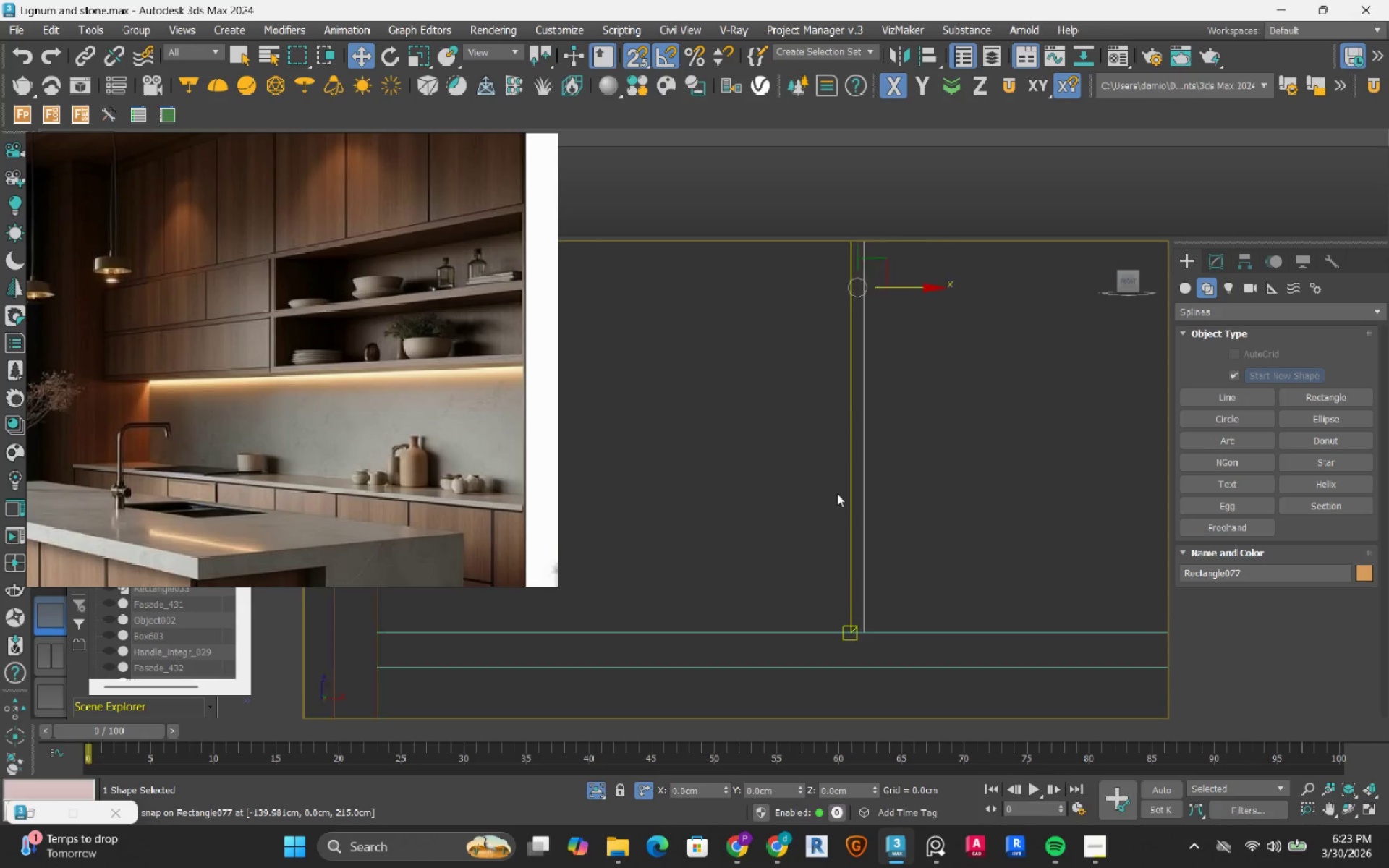 
scroll: coordinate [837, 493], scroll_direction: down, amount: 4.0
 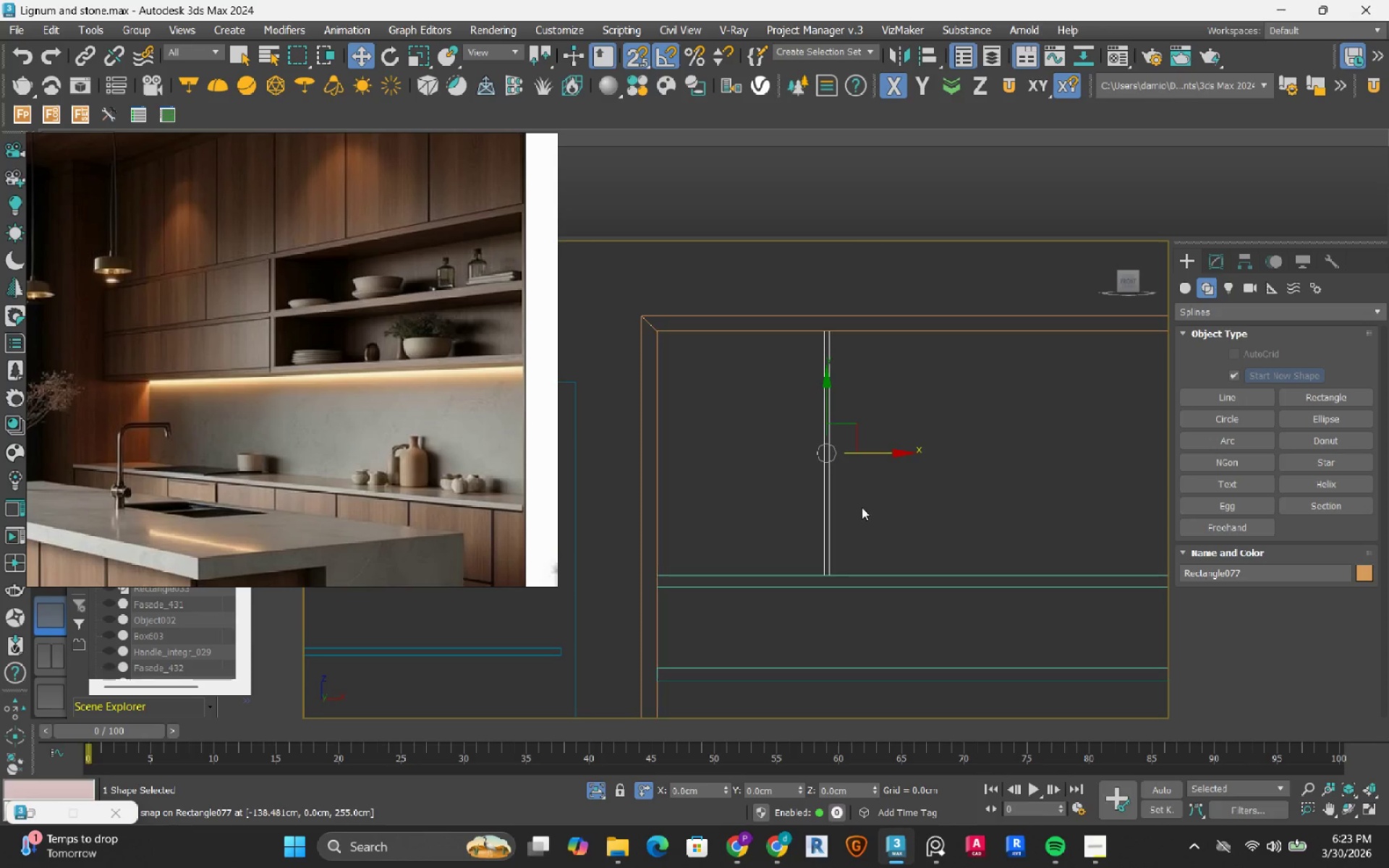 
left_click([910, 512])
 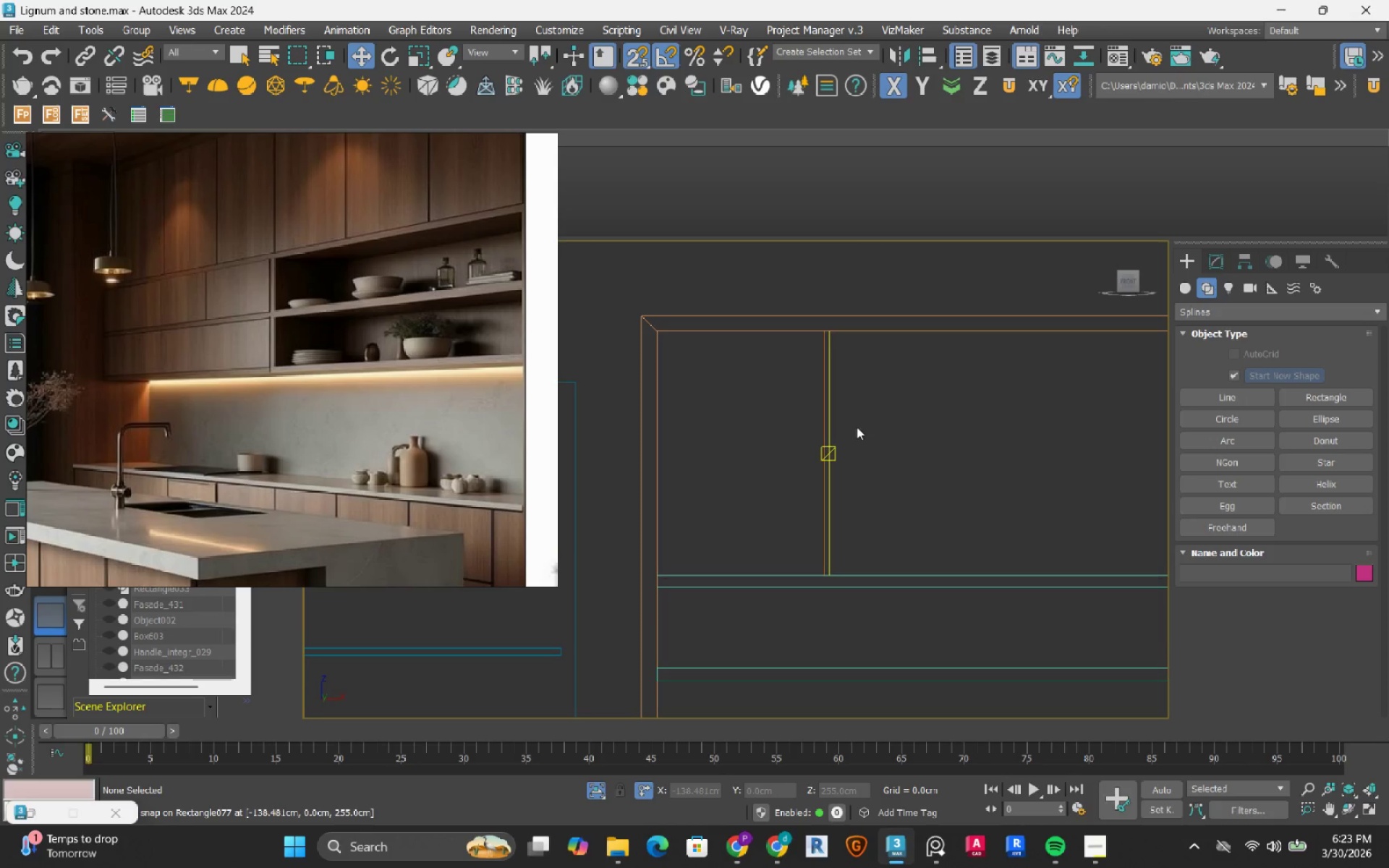 
left_click_drag(start_coordinate=[872, 409], to_coordinate=[802, 490])
 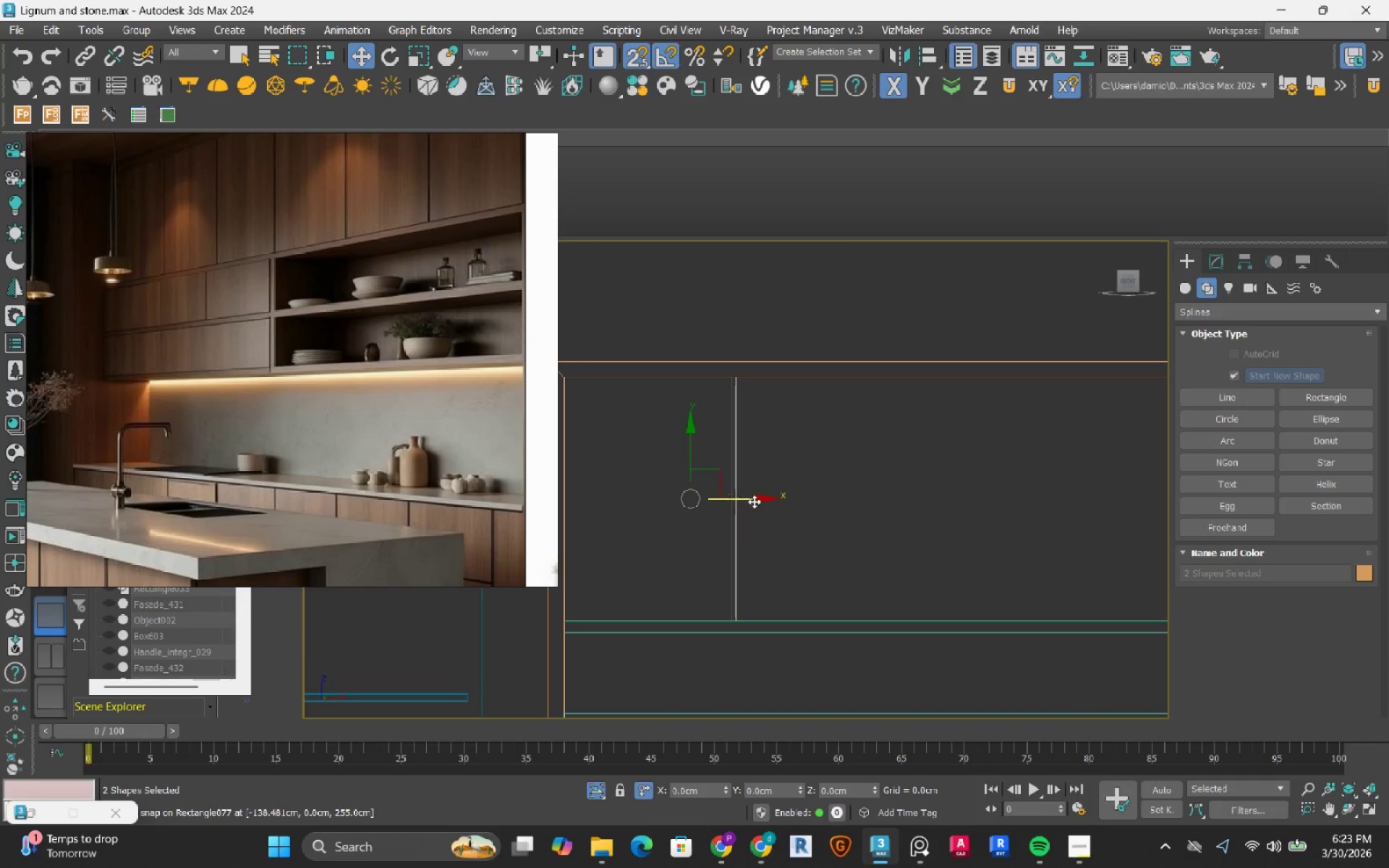 
hold_key(key=ShiftLeft, duration=1.12)
left_click_drag(start_coordinate=[754, 499], to_coordinate=[906, 502])
 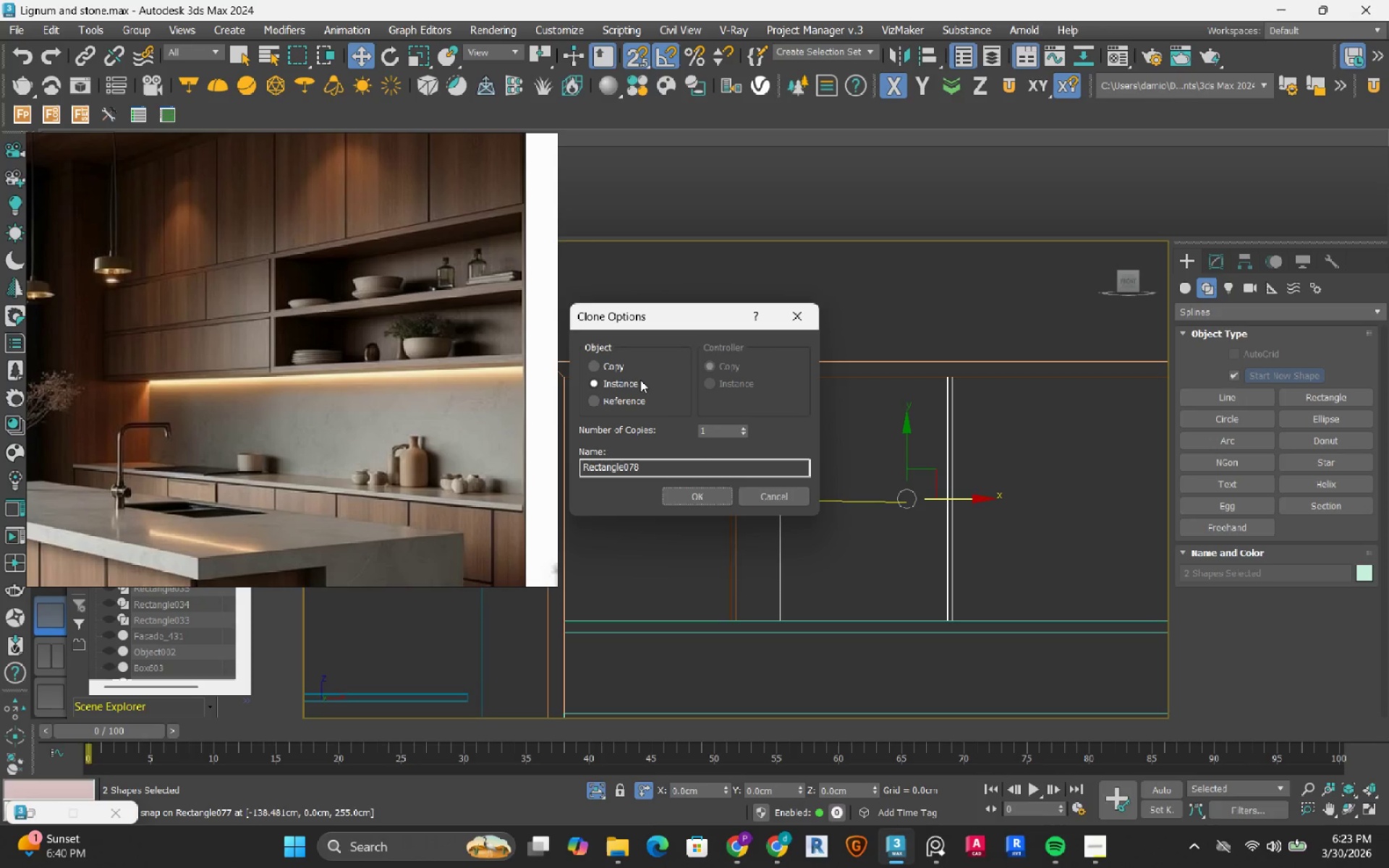 
left_click([621, 367])
 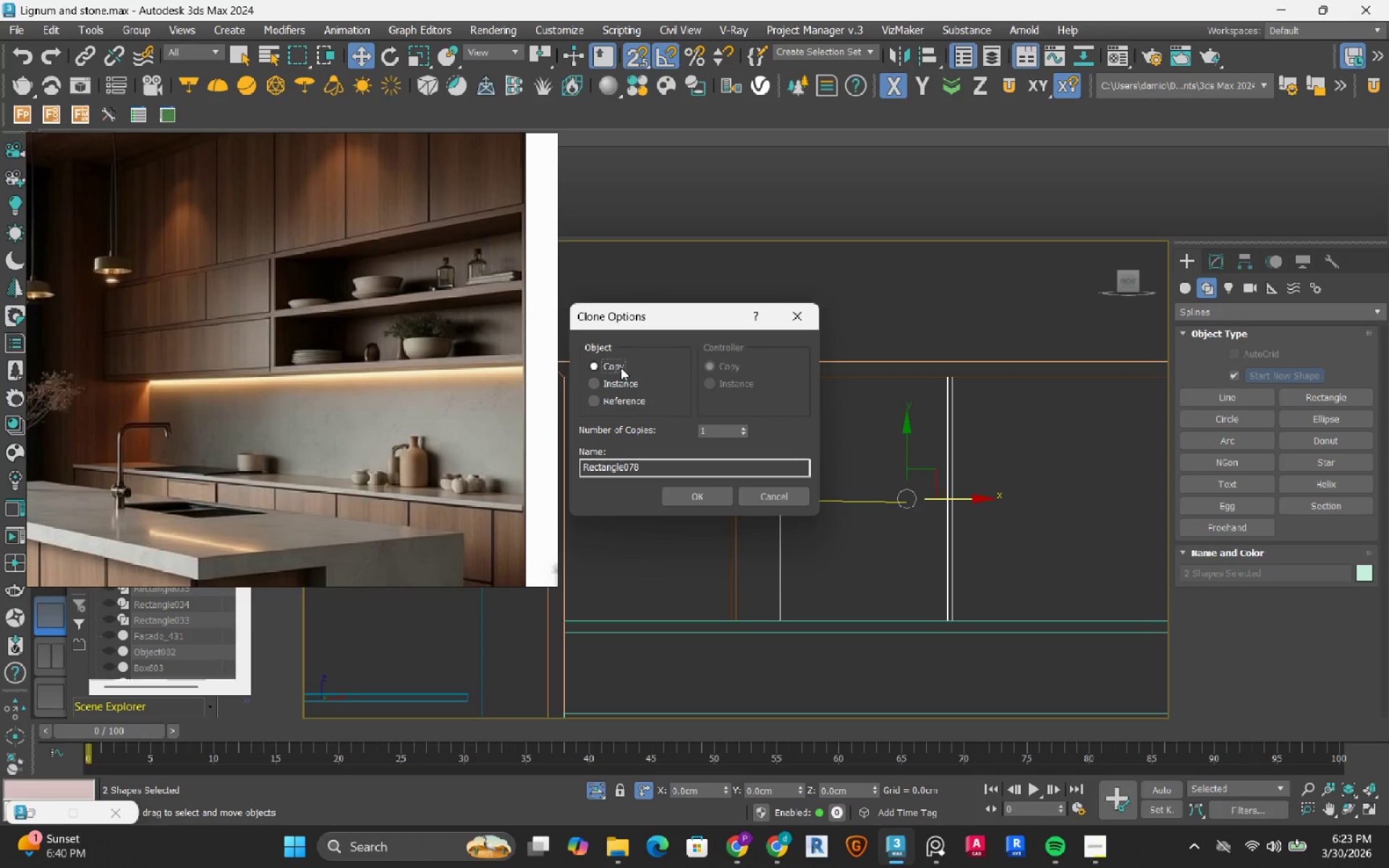 
wait(8.09)
 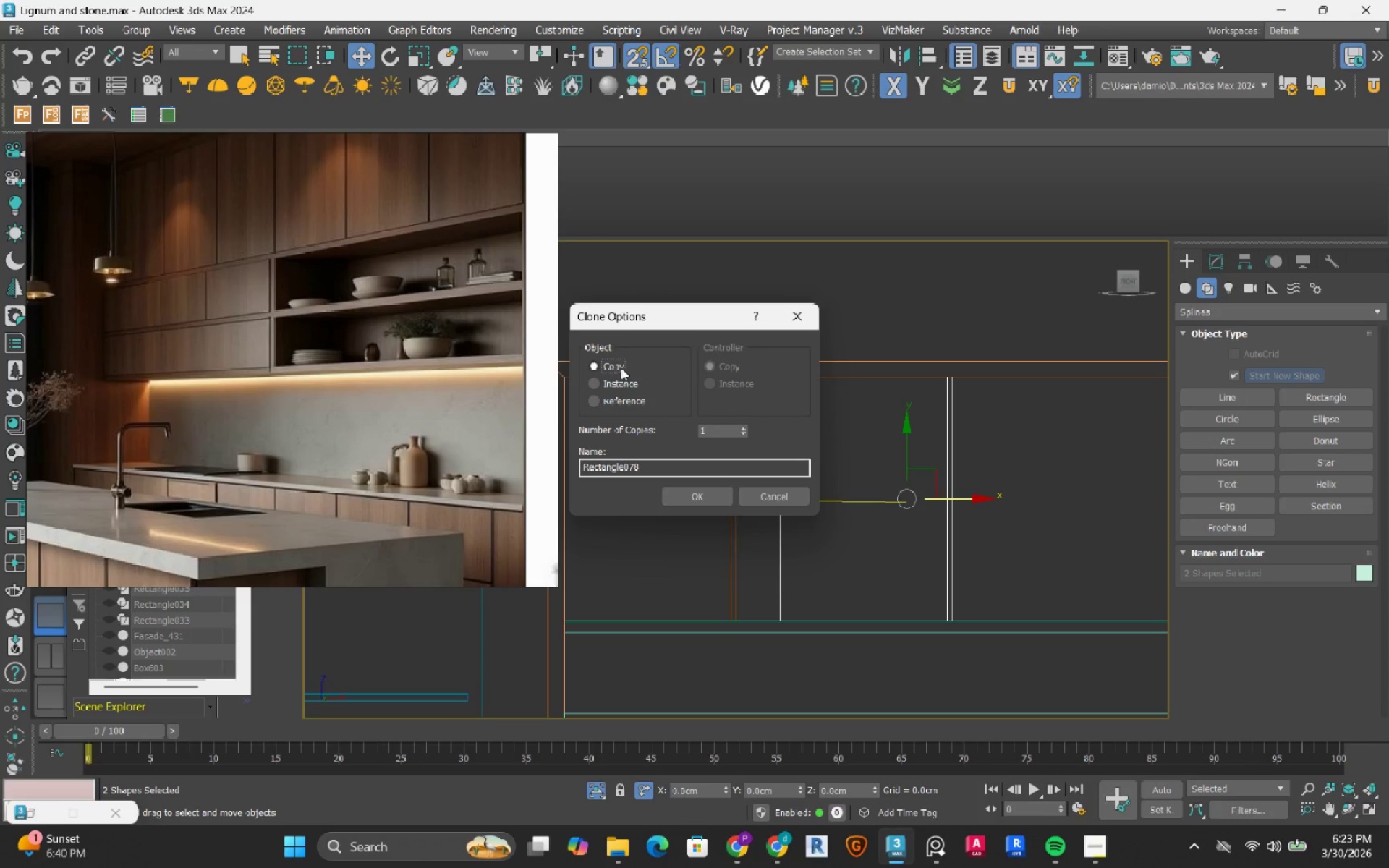 
left_click([699, 494])
 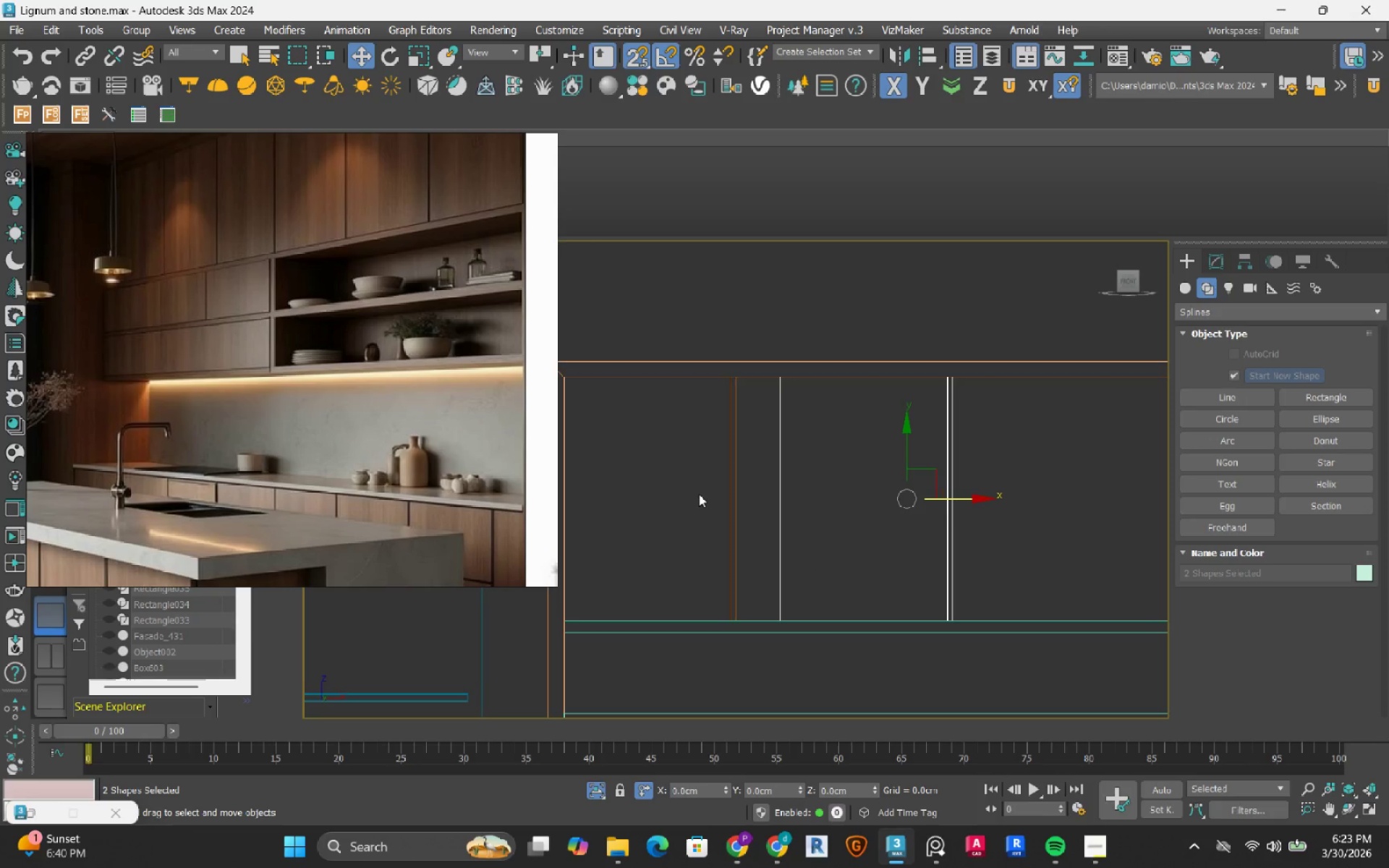 
key(Control+Z)
 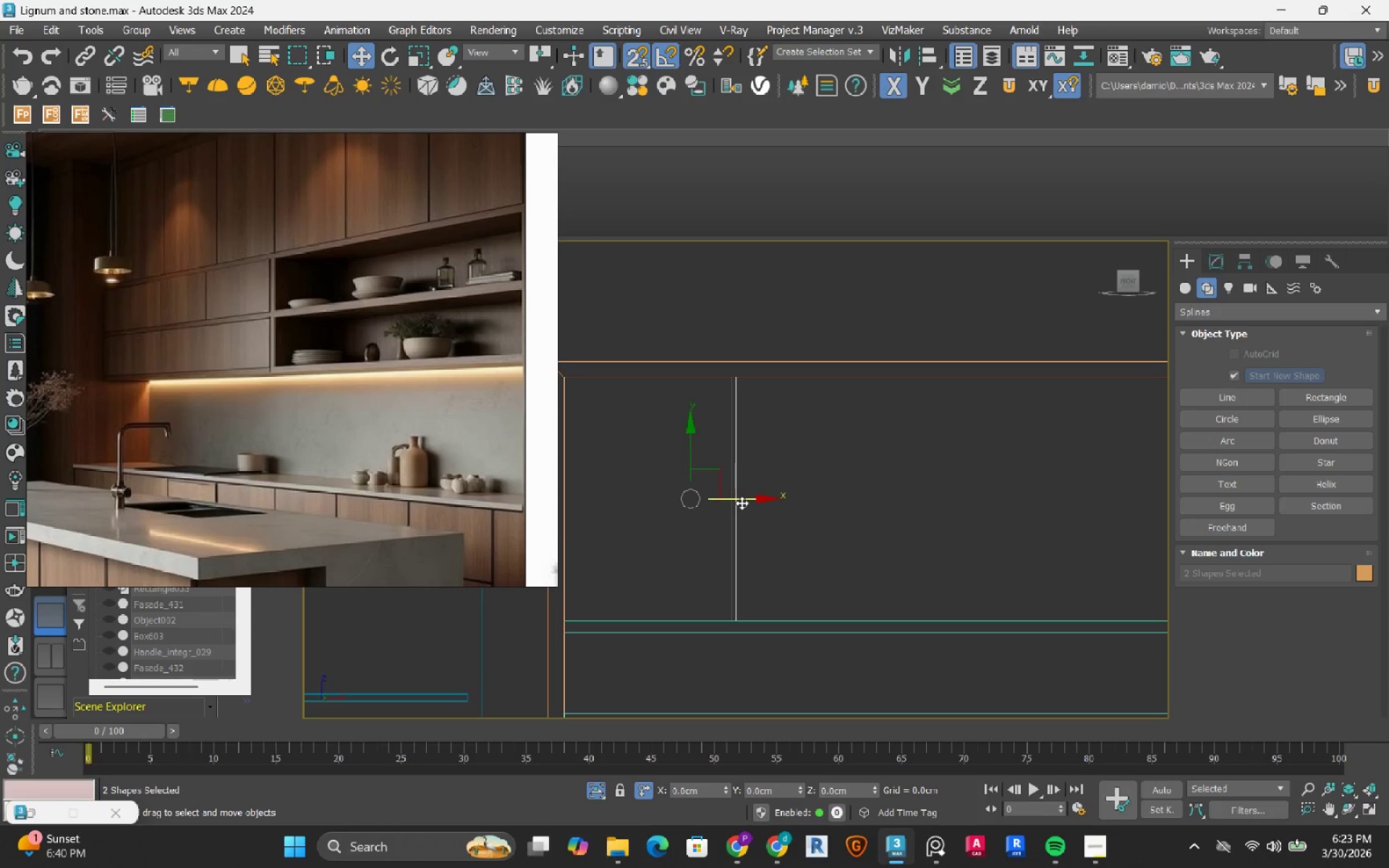 
hold_key(key=ShiftLeft, duration=0.86)
left_click_drag(start_coordinate=[743, 499], to_coordinate=[878, 524])
 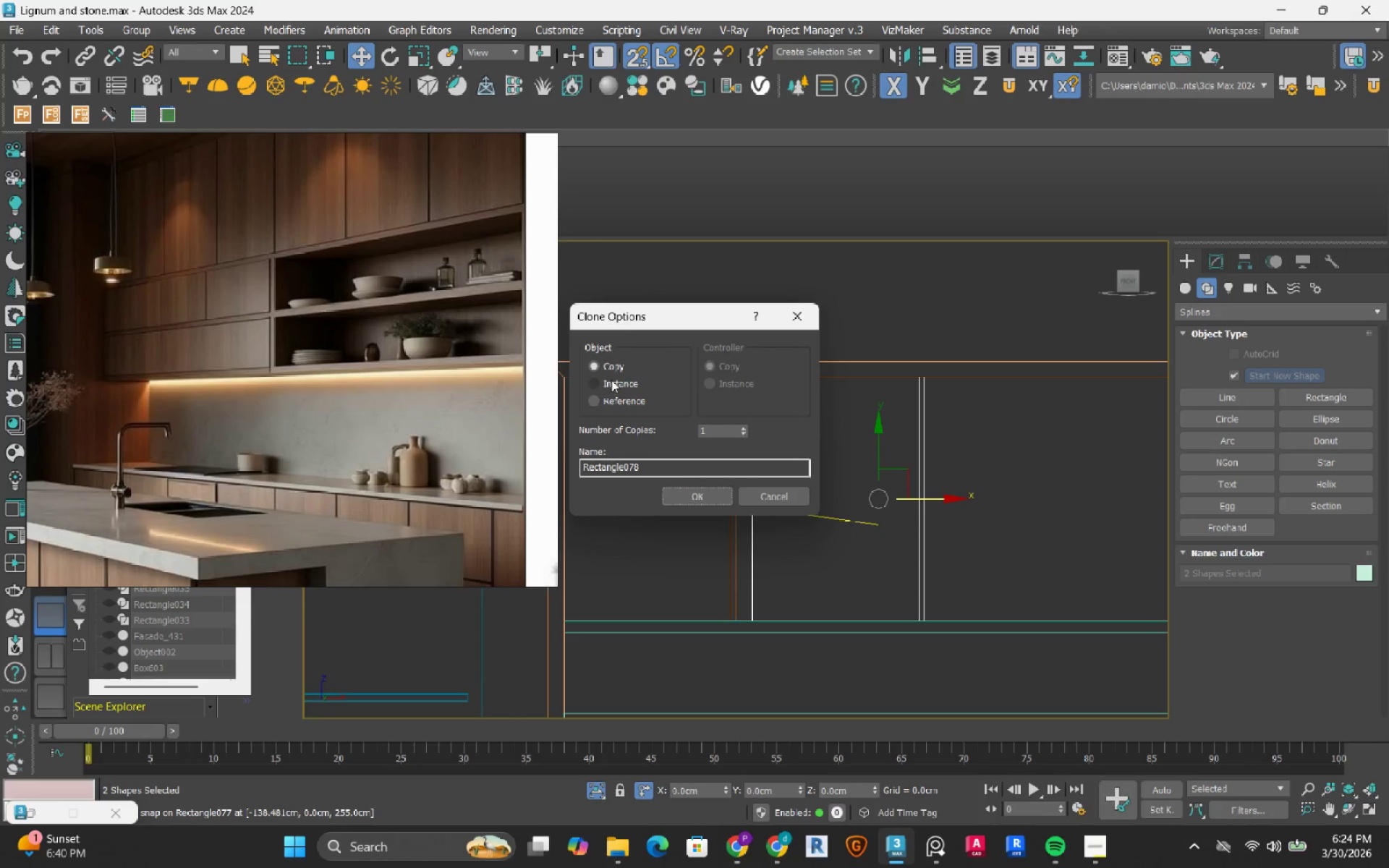 
left_click([616, 383])
 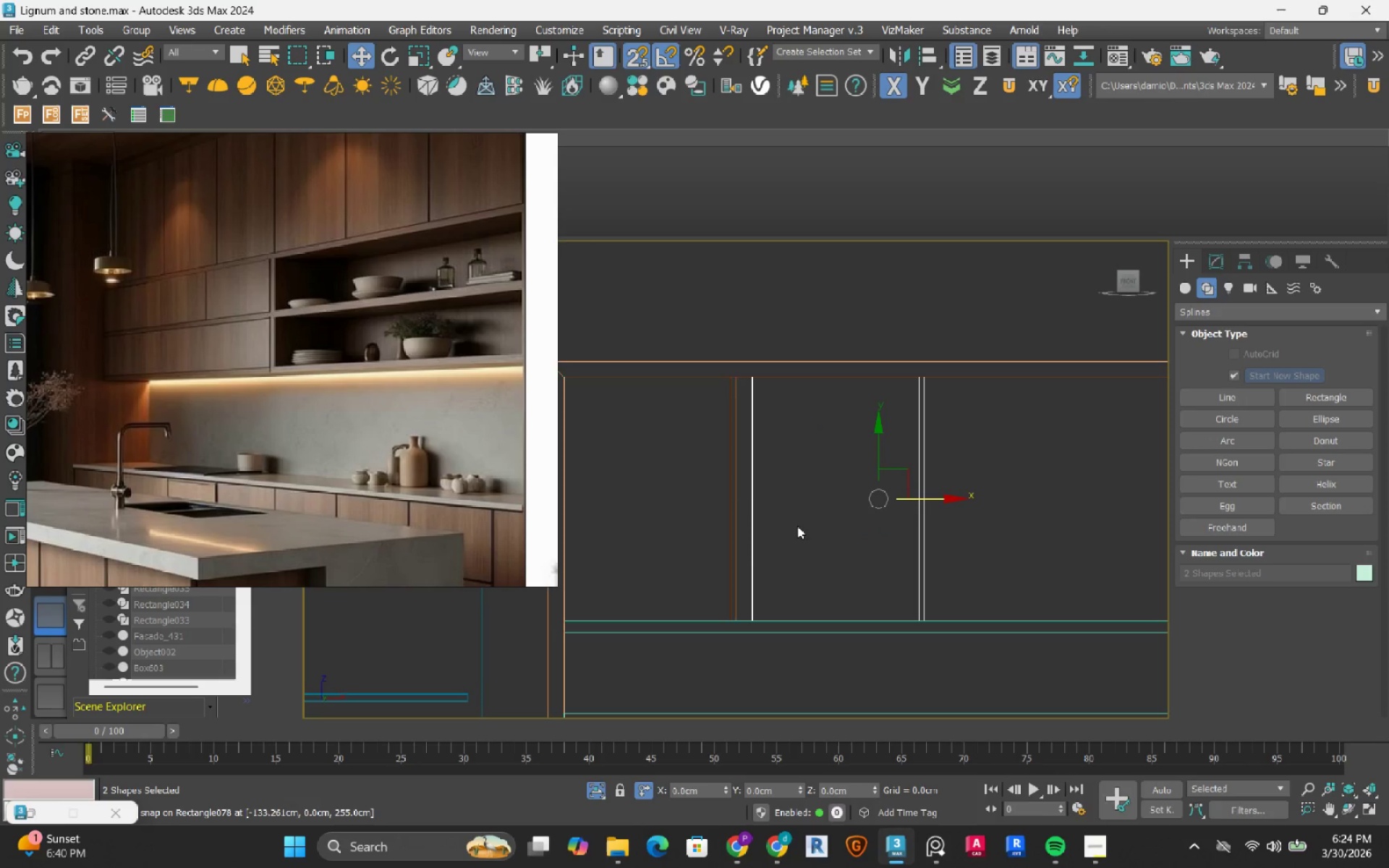 
scroll: coordinate [749, 557], scroll_direction: up, amount: 1.0
 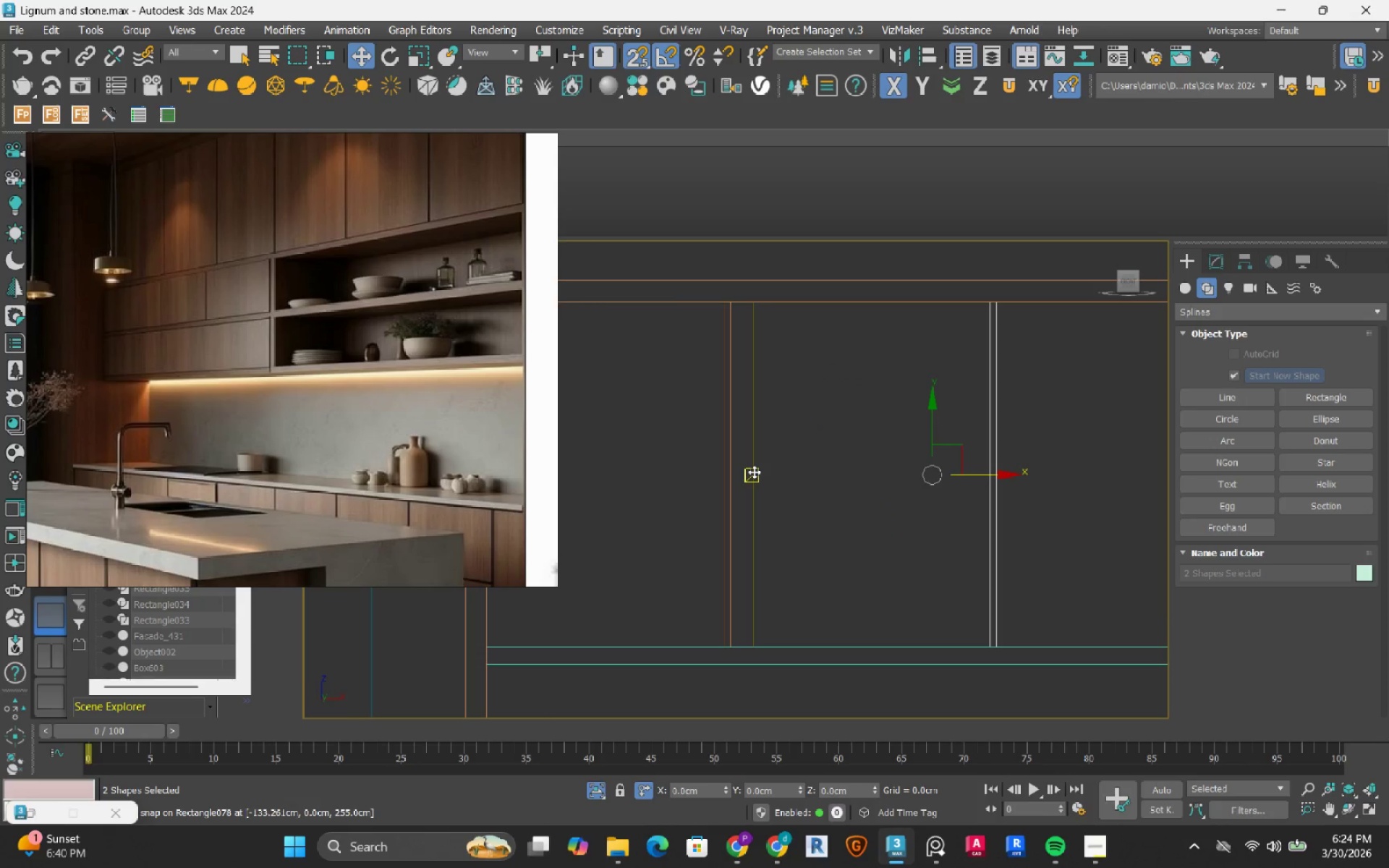 
left_click_drag(start_coordinate=[754, 472], to_coordinate=[733, 495])
 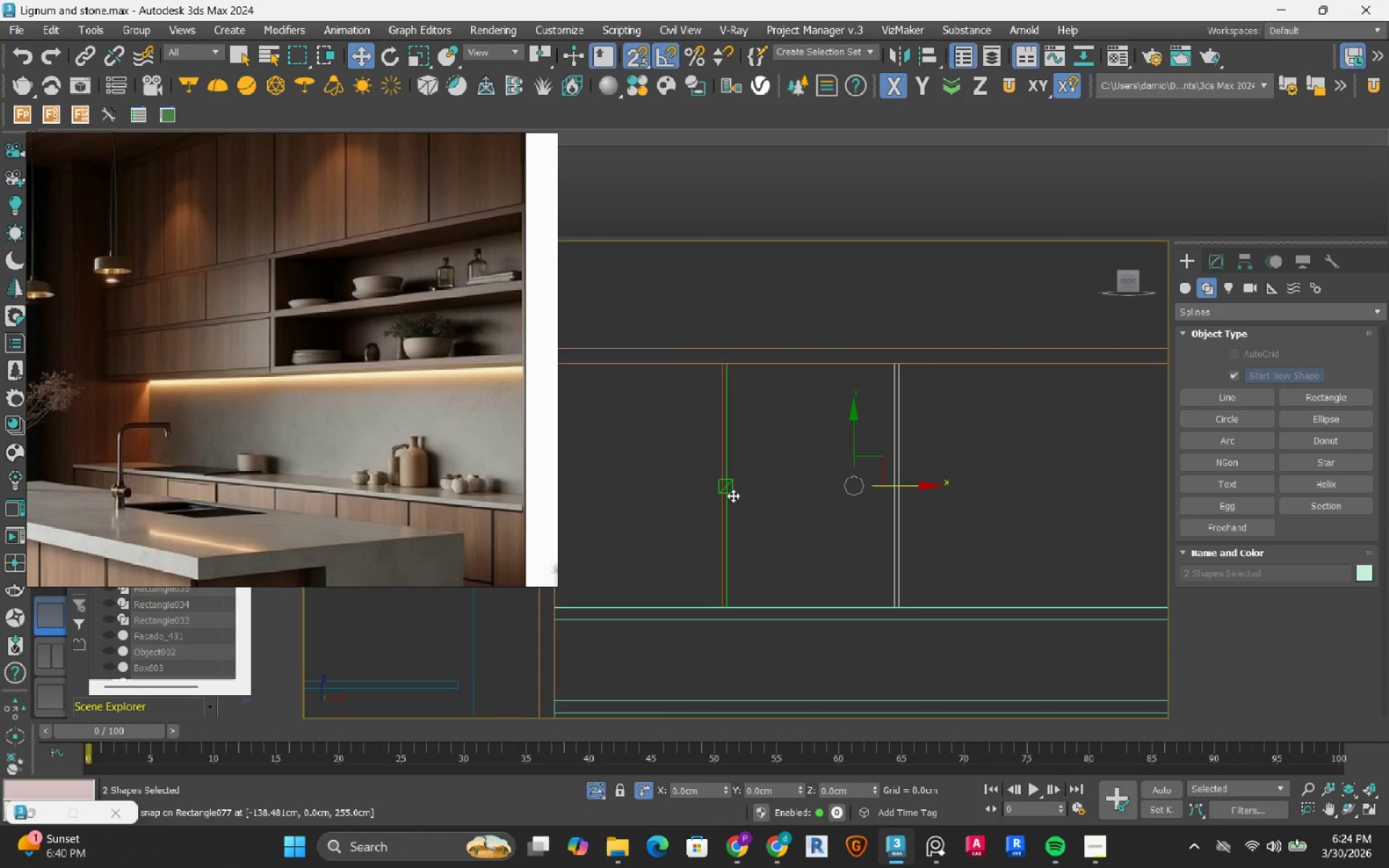 
scroll: coordinate [754, 472], scroll_direction: up, amount: 1.0
 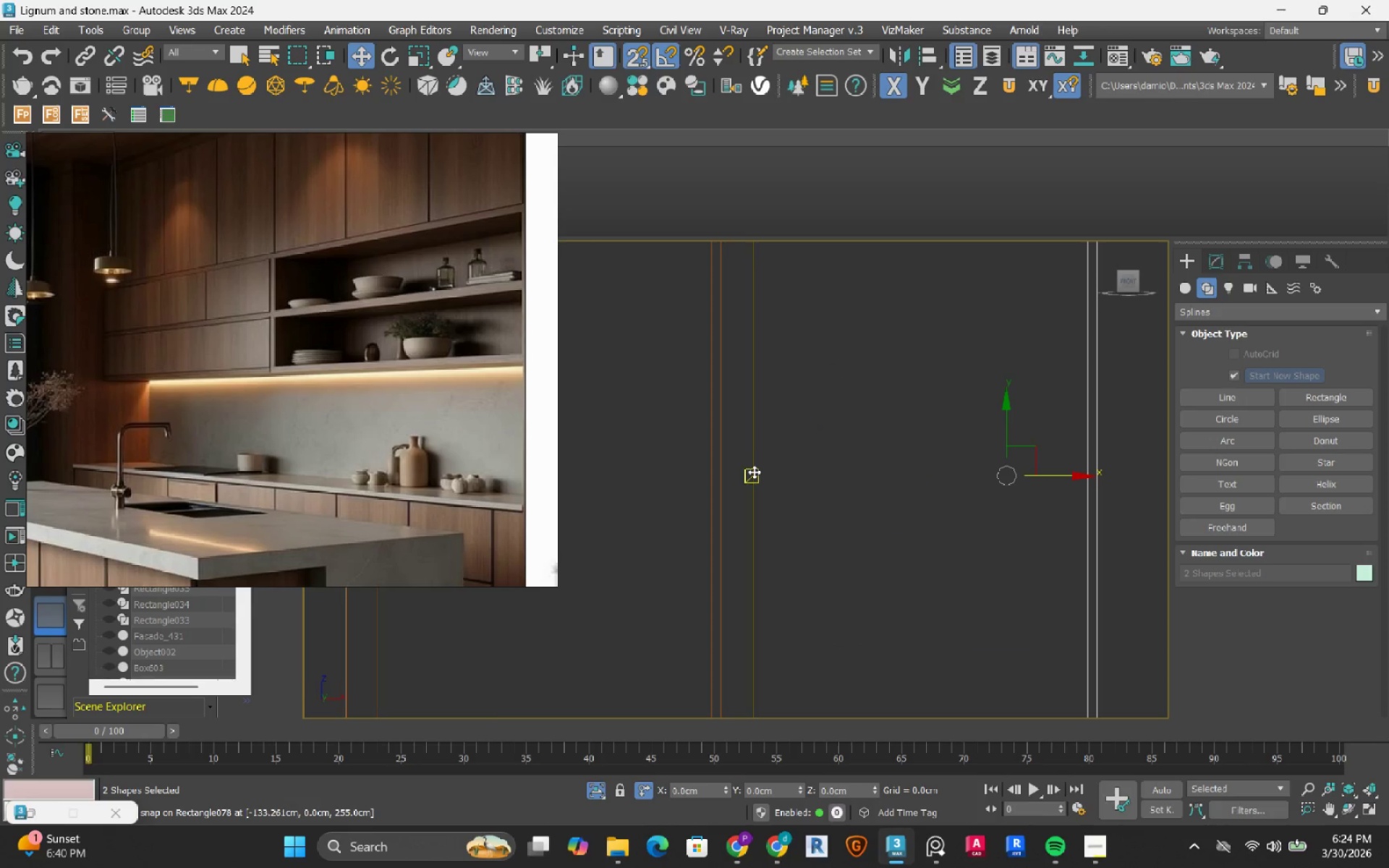 
scroll: coordinate [733, 495], scroll_direction: down, amount: 2.0
 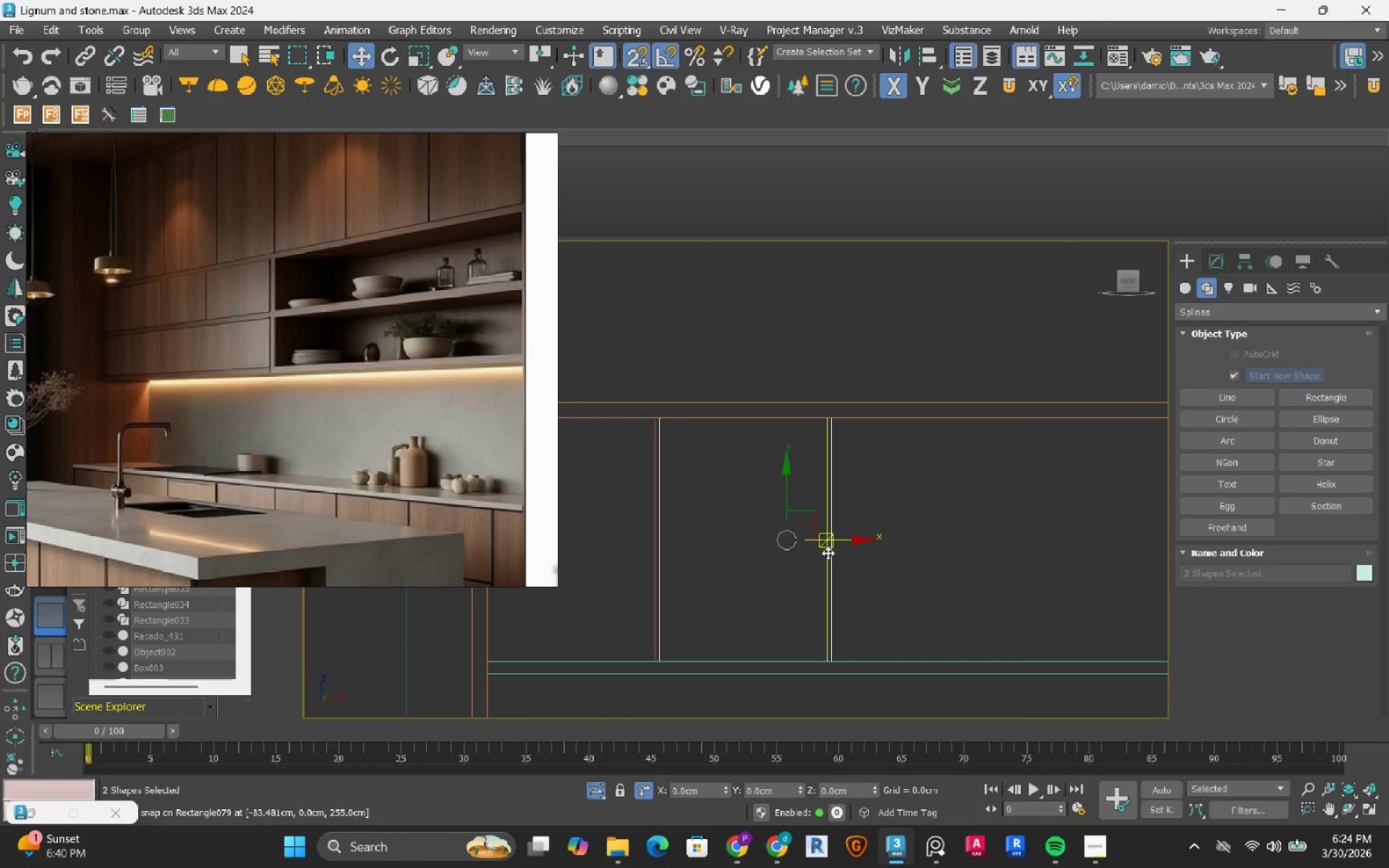 
hold_key(key=ShiftLeft, duration=1.2)
left_click_drag(start_coordinate=[849, 540], to_coordinate=[1024, 539])
 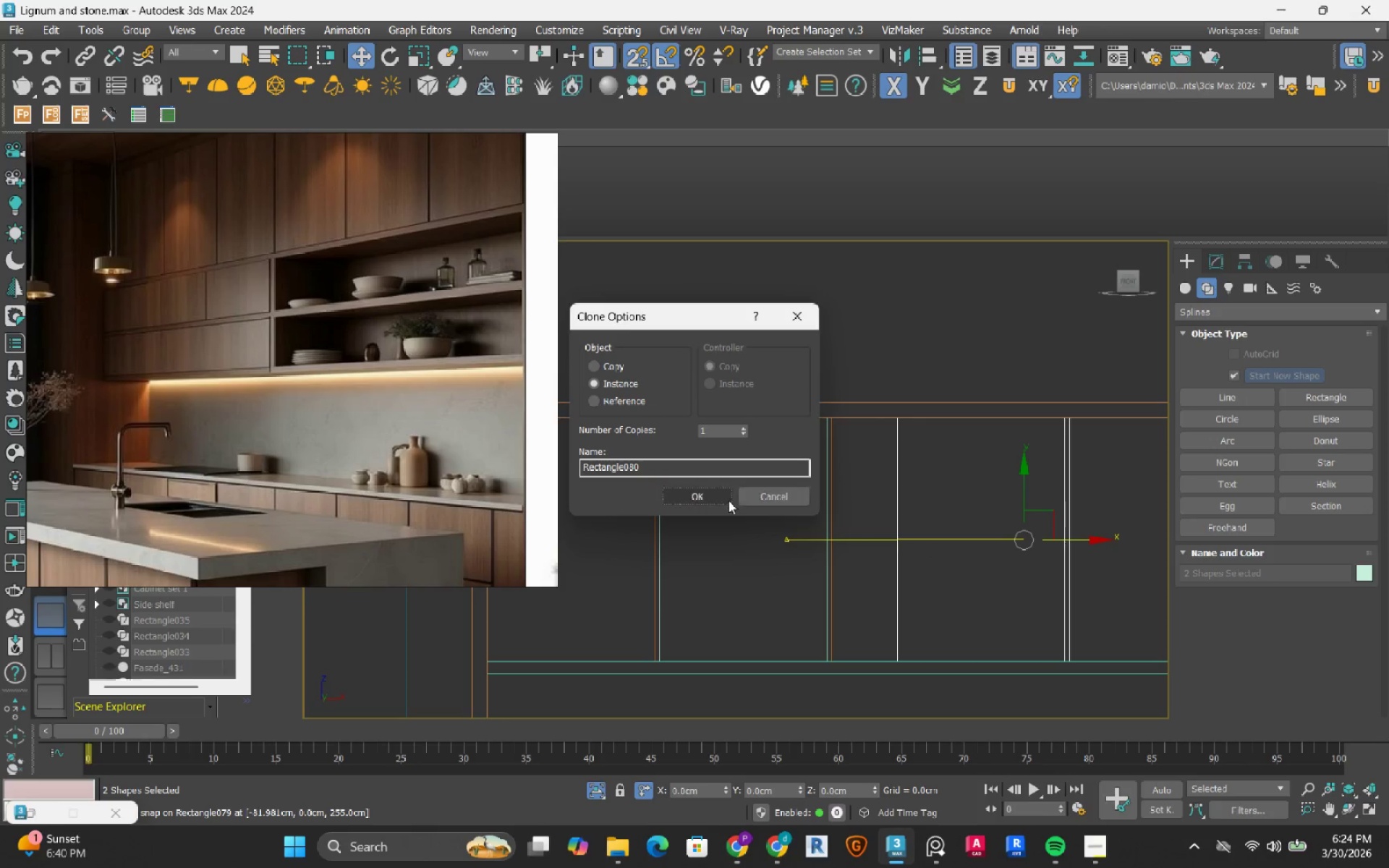 
left_click([691, 497])
 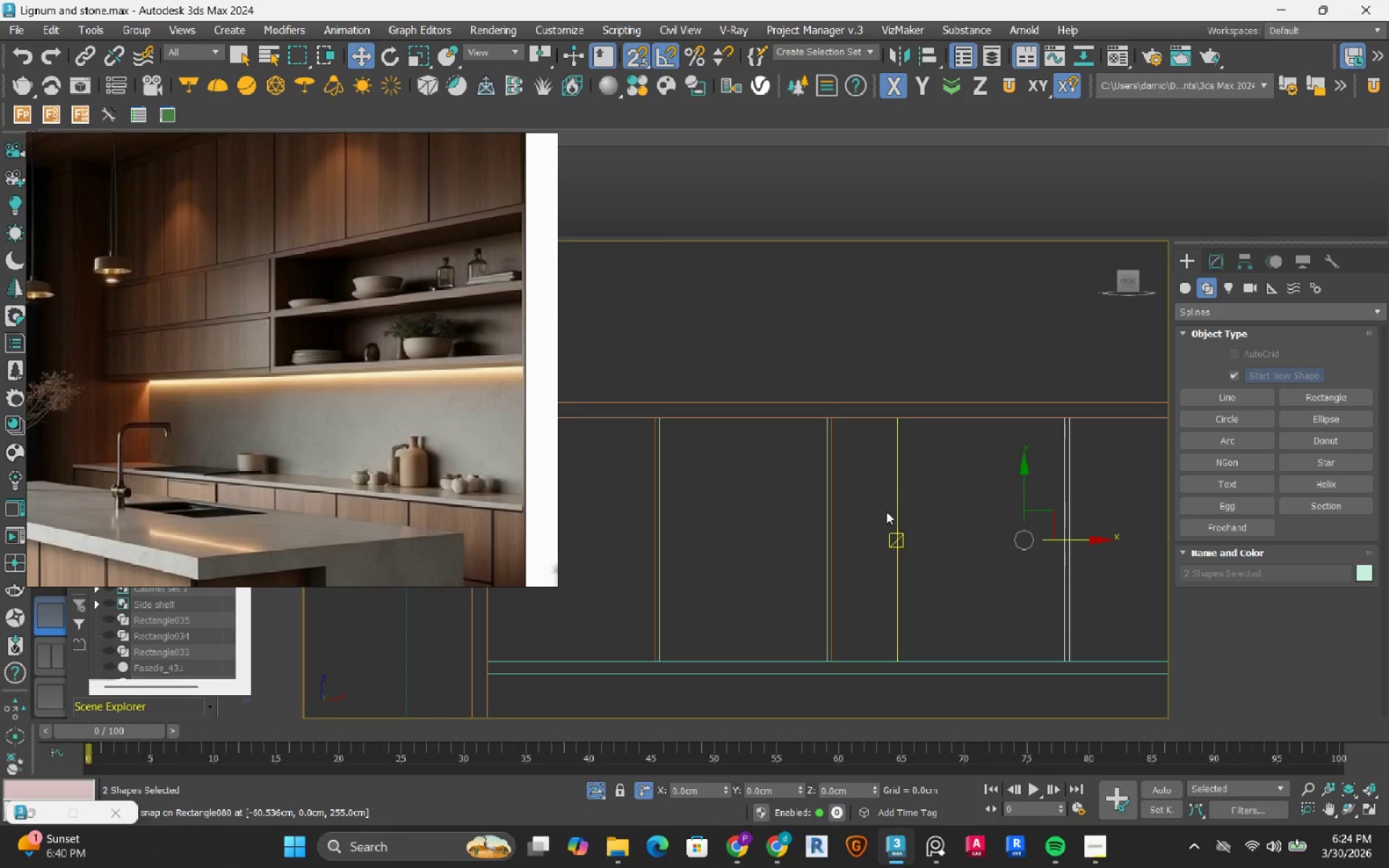 
scroll: coordinate [889, 517], scroll_direction: up, amount: 2.0
 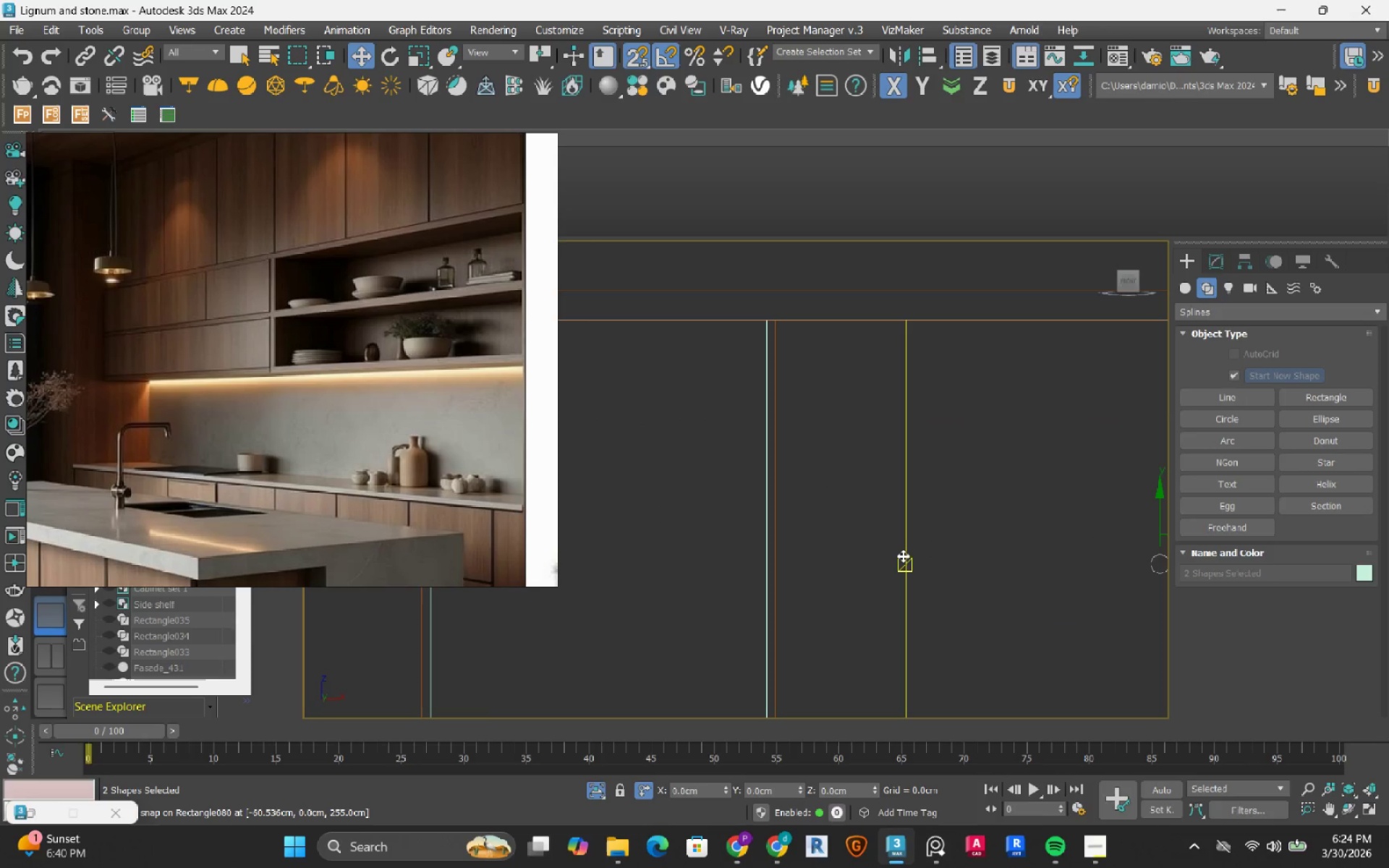 
left_click_drag(start_coordinate=[903, 556], to_coordinate=[790, 556])
 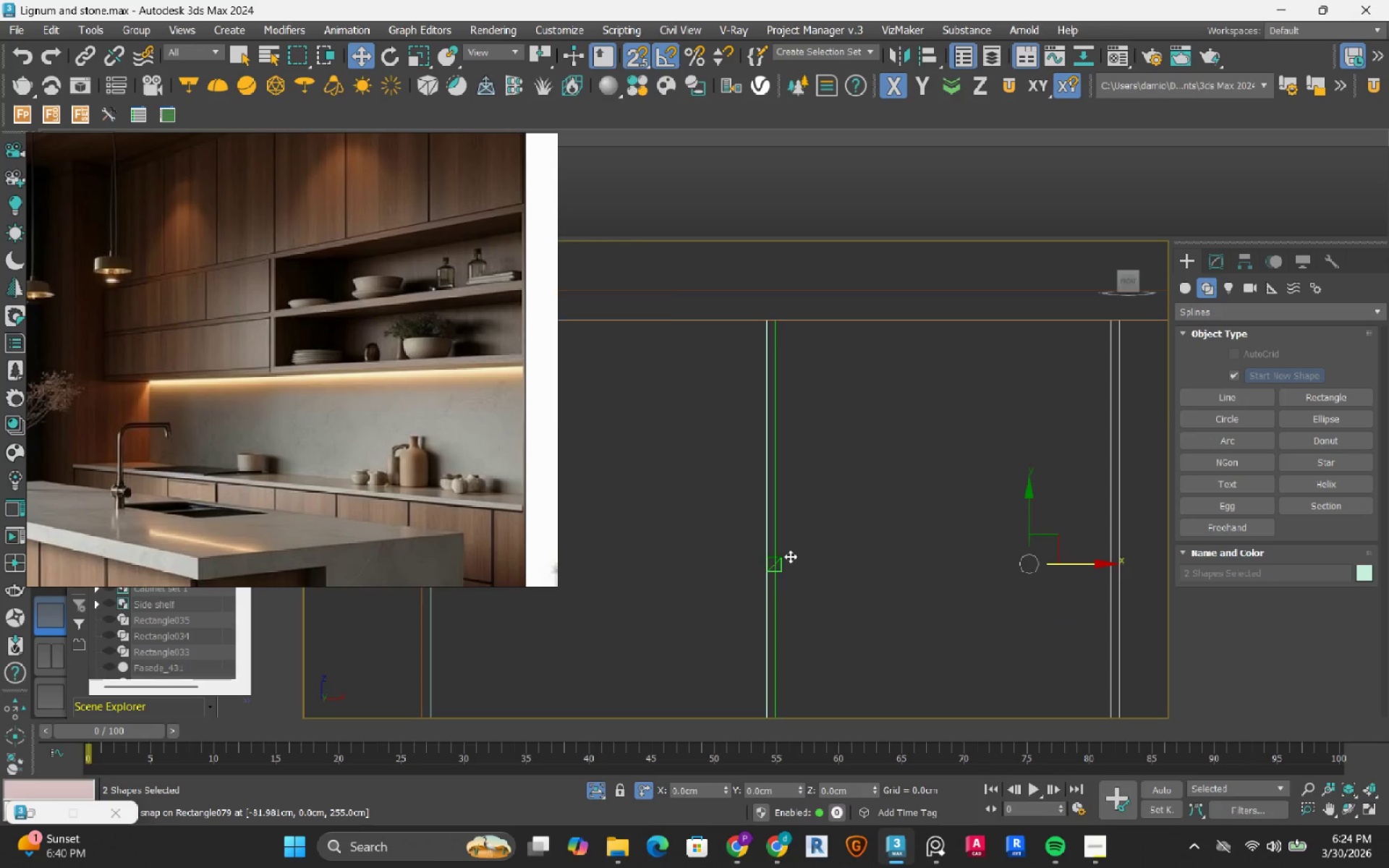 
scroll: coordinate [790, 556], scroll_direction: down, amount: 2.0
 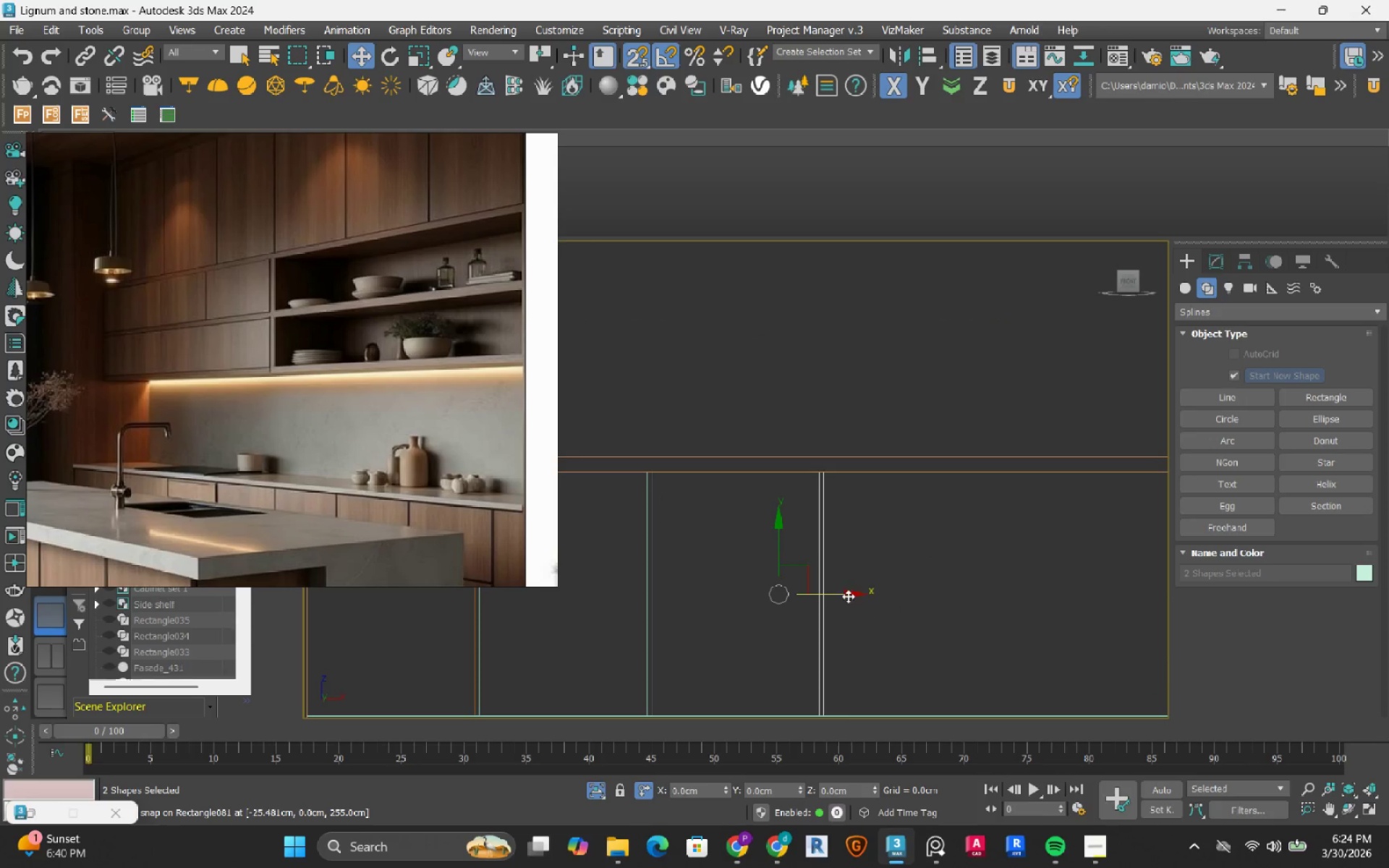 
hold_key(key=ShiftLeft, duration=0.98)
left_click_drag(start_coordinate=[837, 592], to_coordinate=[972, 590])
 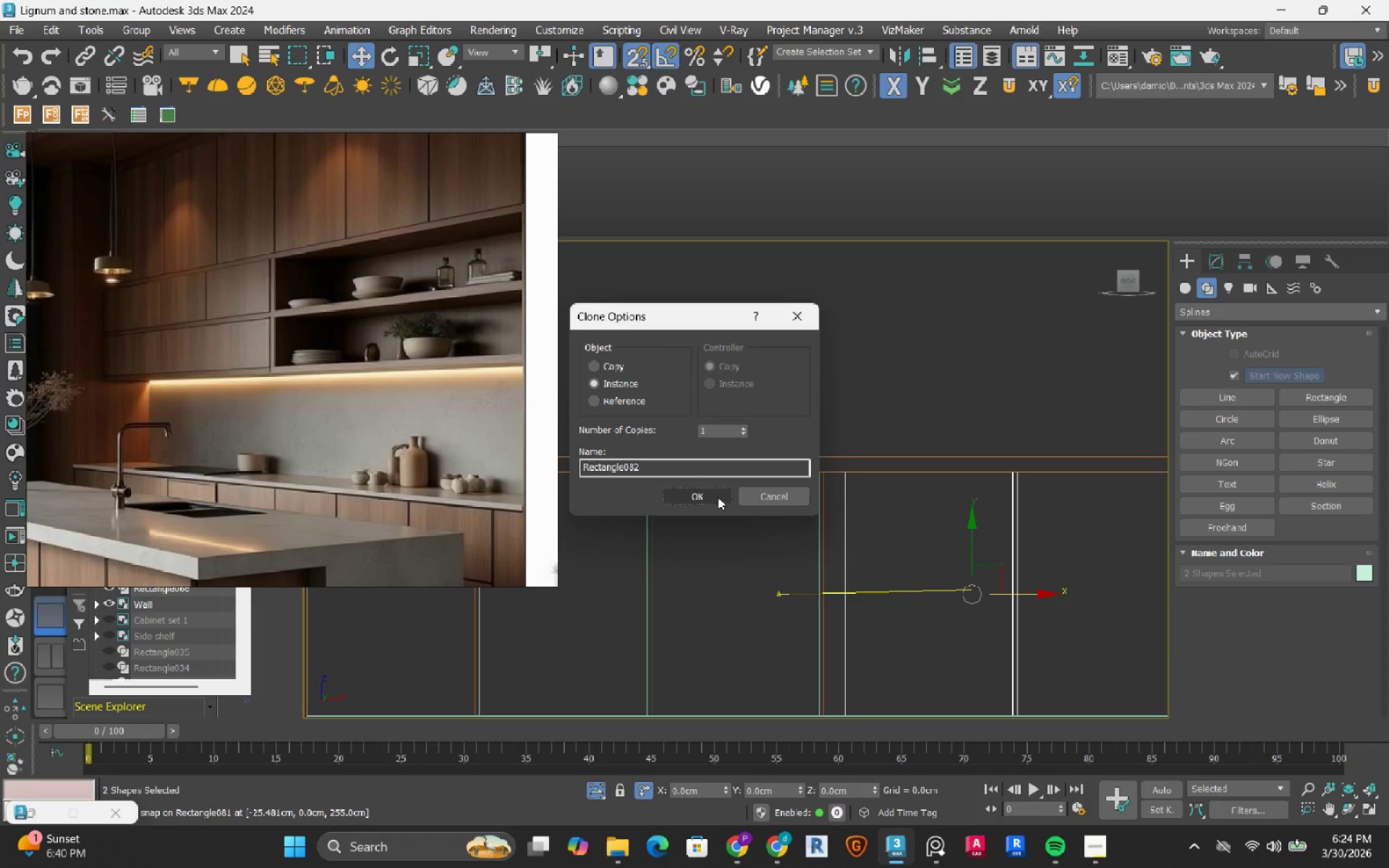 
left_click([718, 497])
 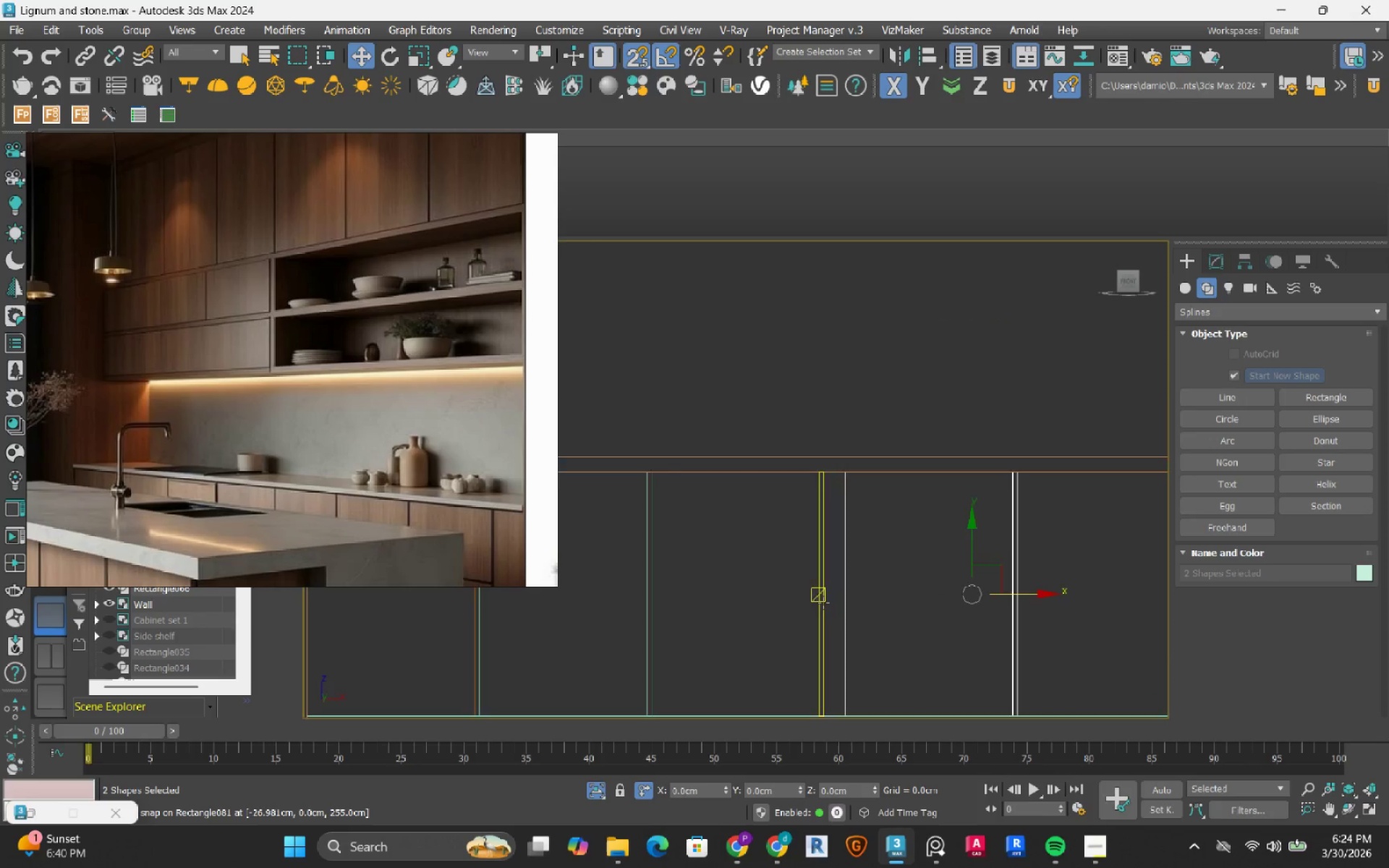 
scroll: coordinate [823, 603], scroll_direction: up, amount: 1.0
 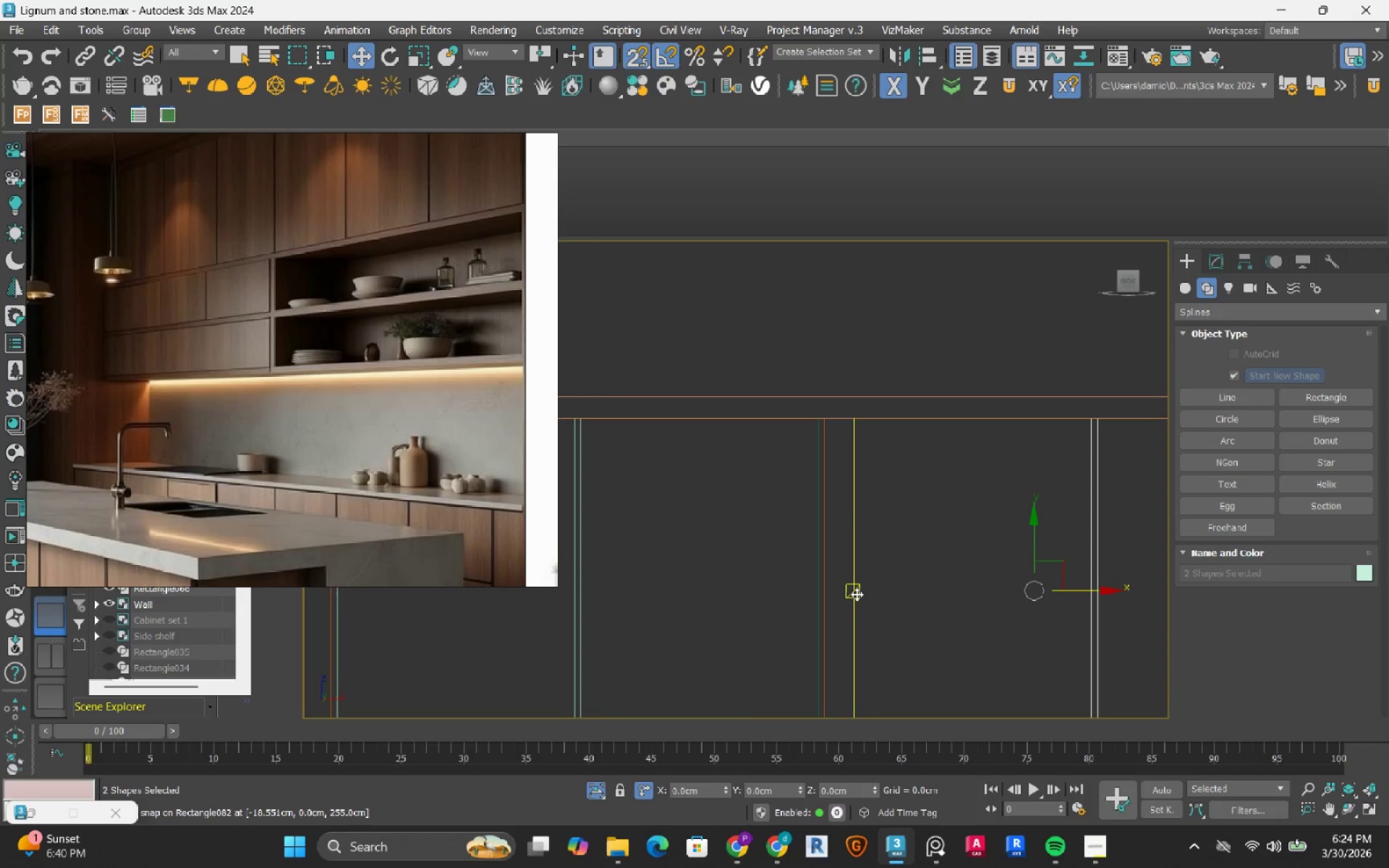 
left_click_drag(start_coordinate=[857, 594], to_coordinate=[835, 587])
 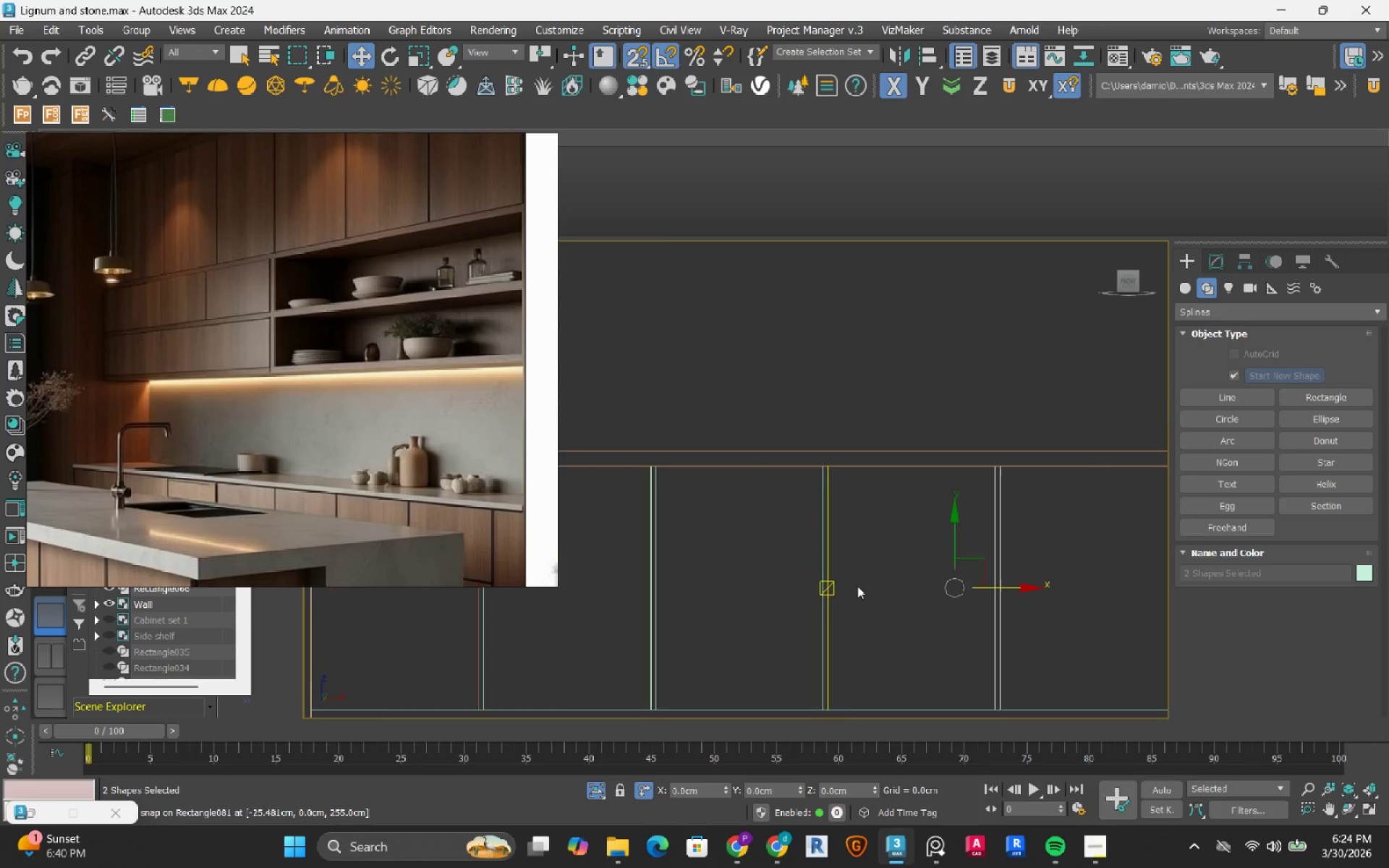 
scroll: coordinate [836, 582], scroll_direction: down, amount: 1.0
 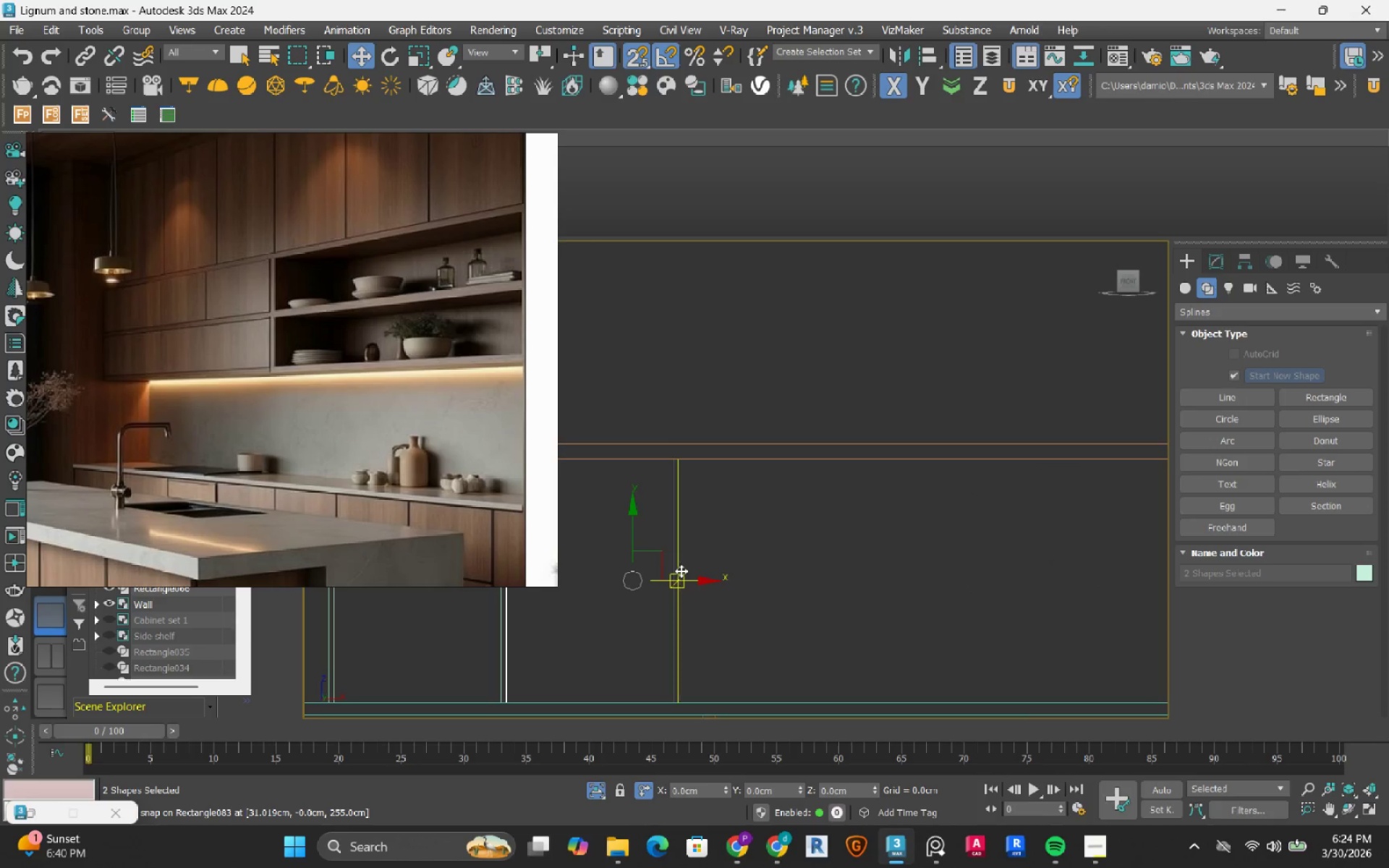 
hold_key(key=ShiftLeft, duration=0.92)
left_click_drag(start_coordinate=[691, 582], to_coordinate=[865, 574])
 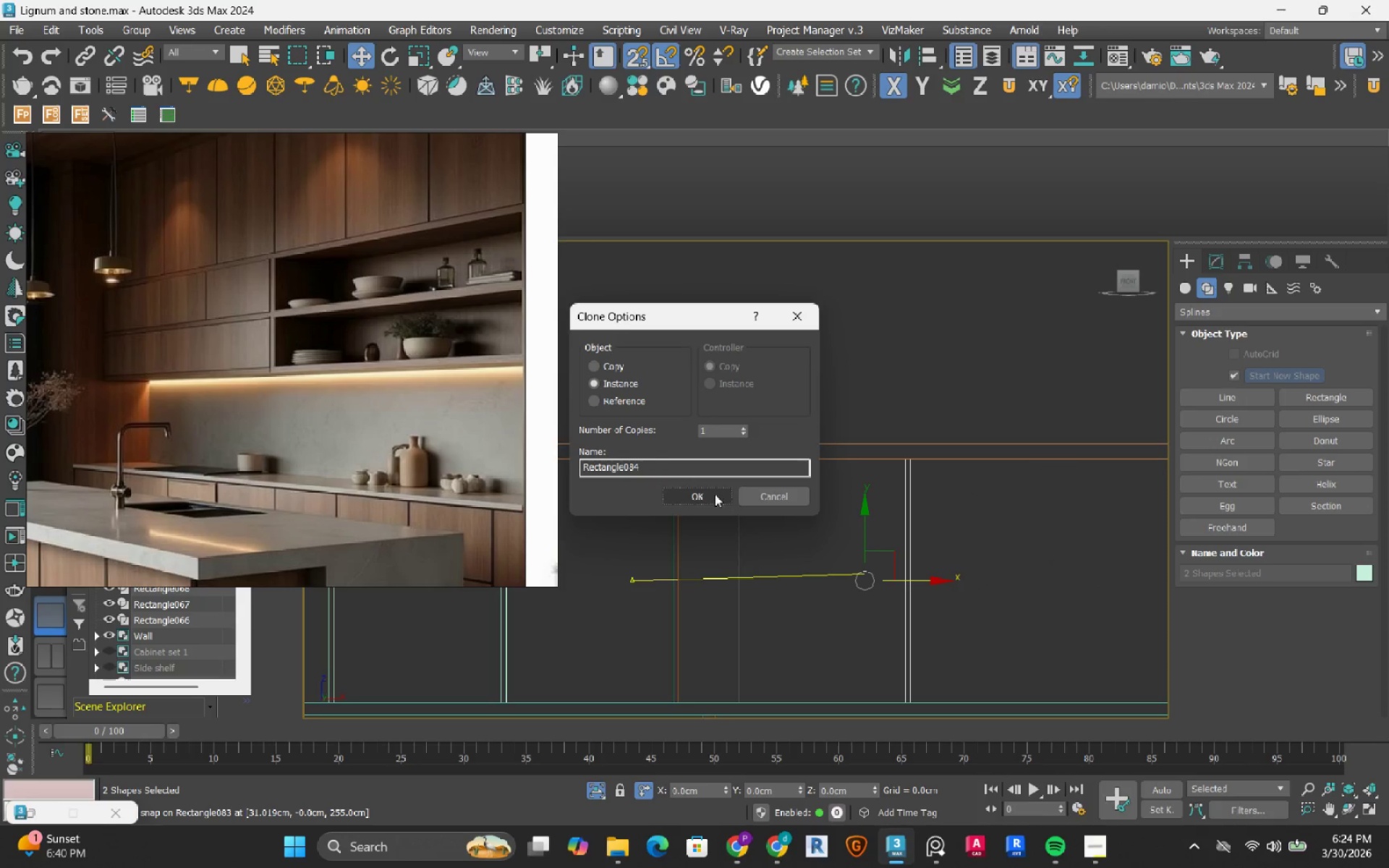 
left_click([700, 495])
 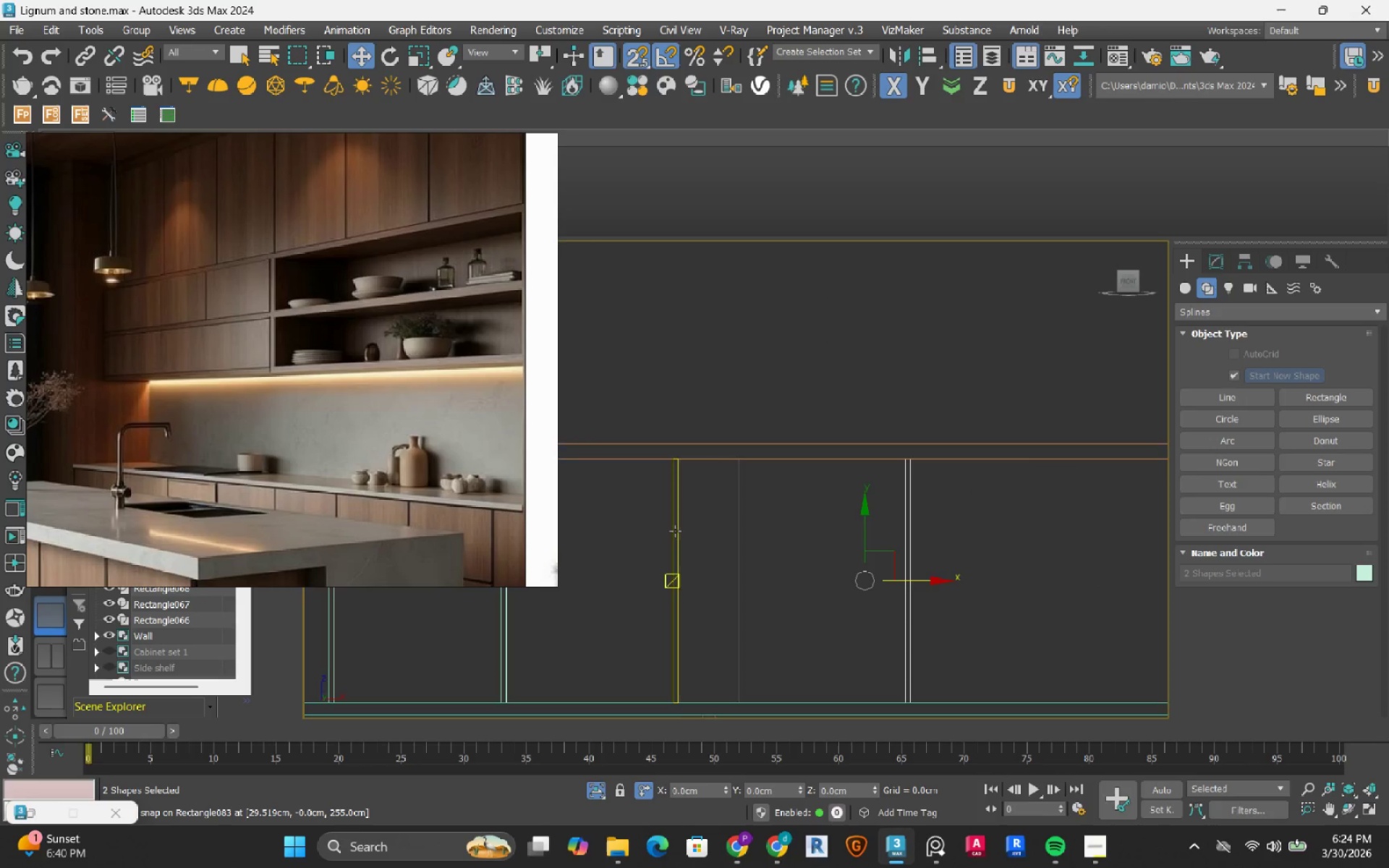 
scroll: coordinate [671, 532], scroll_direction: up, amount: 1.0
 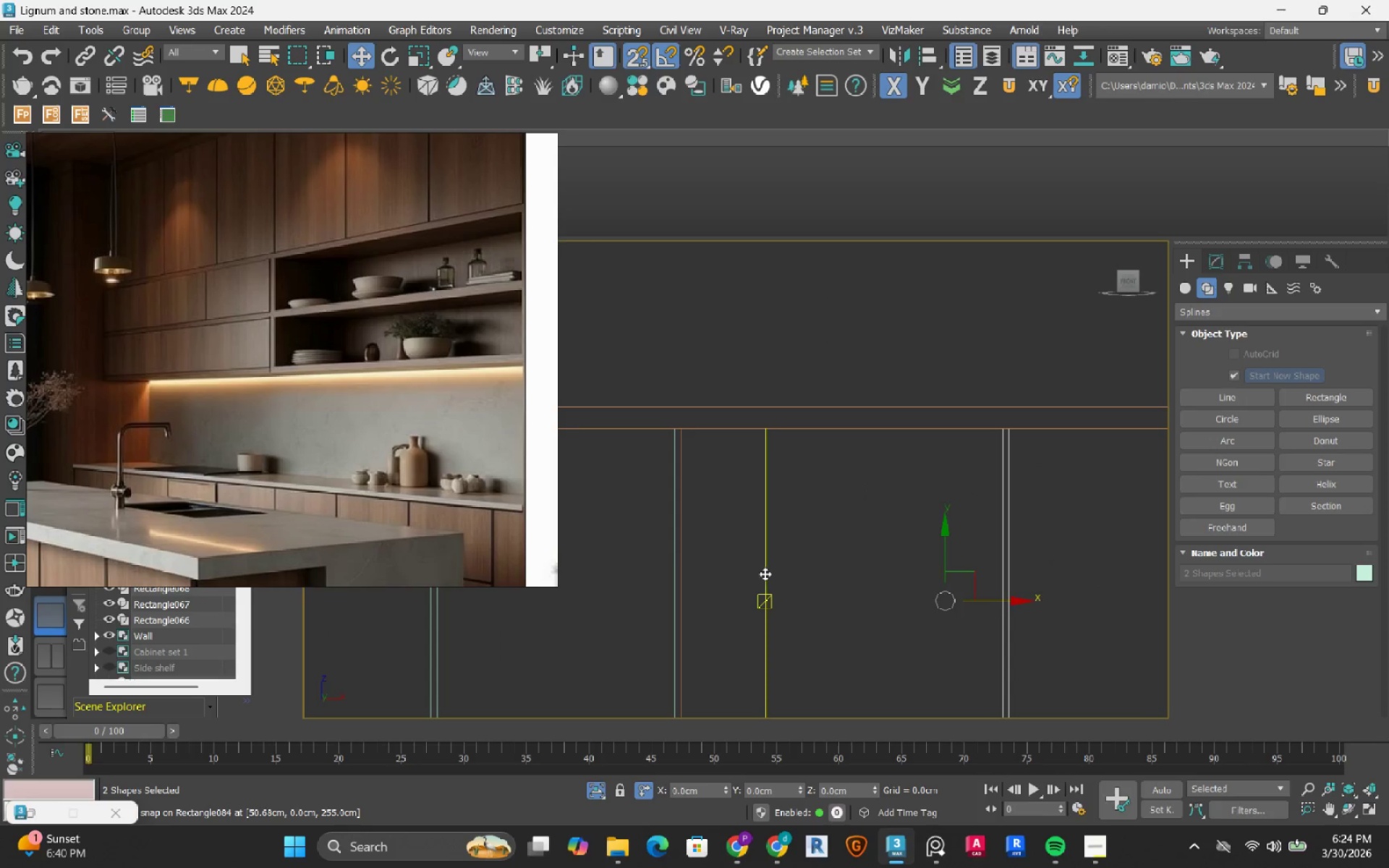 
left_click_drag(start_coordinate=[765, 574], to_coordinate=[697, 597])
 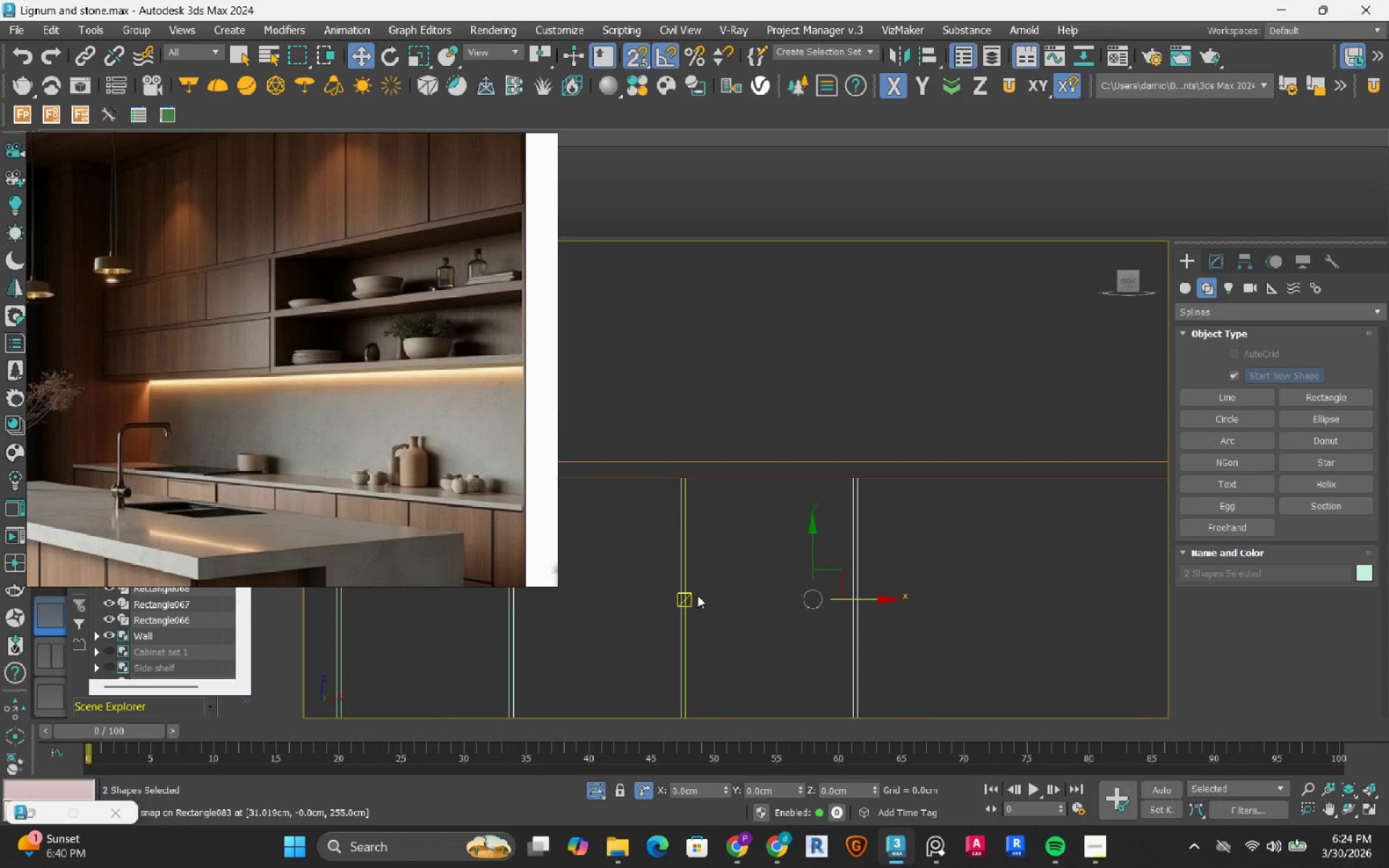 
scroll: coordinate [697, 595], scroll_direction: down, amount: 1.0
 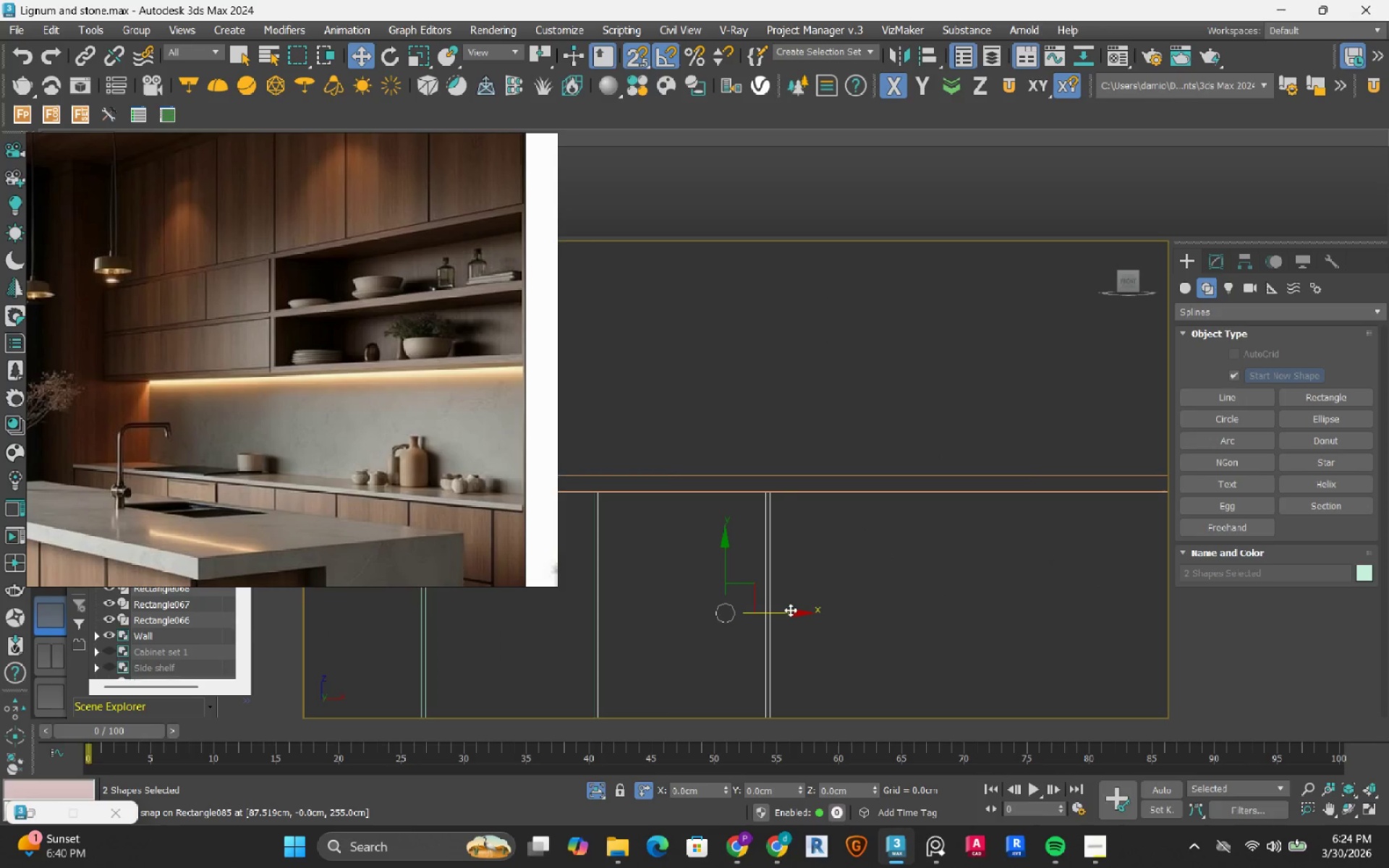 
hold_key(key=ShiftLeft, duration=1.31)
left_click_drag(start_coordinate=[786, 610], to_coordinate=[938, 614])
 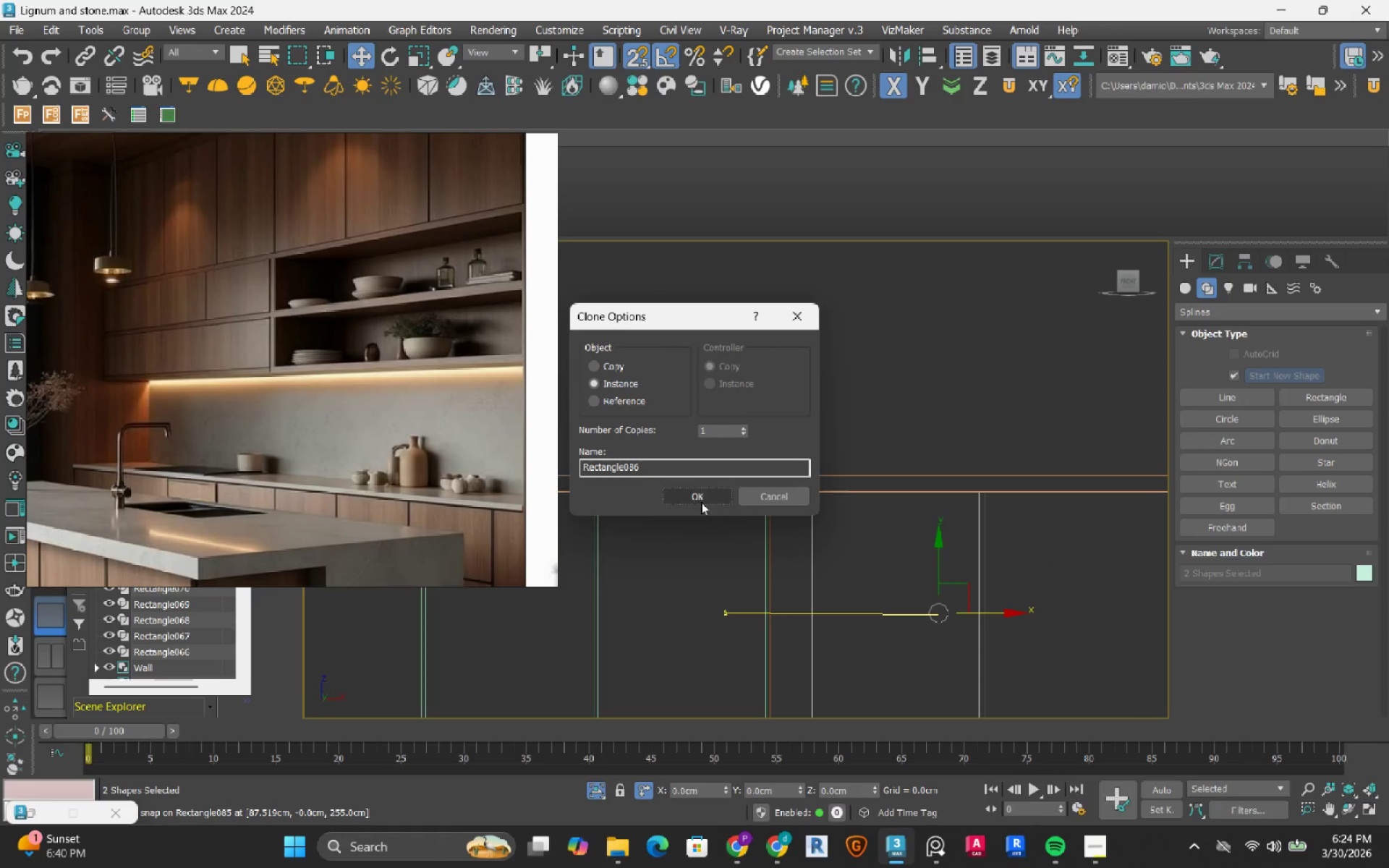 
left_click([701, 498])
 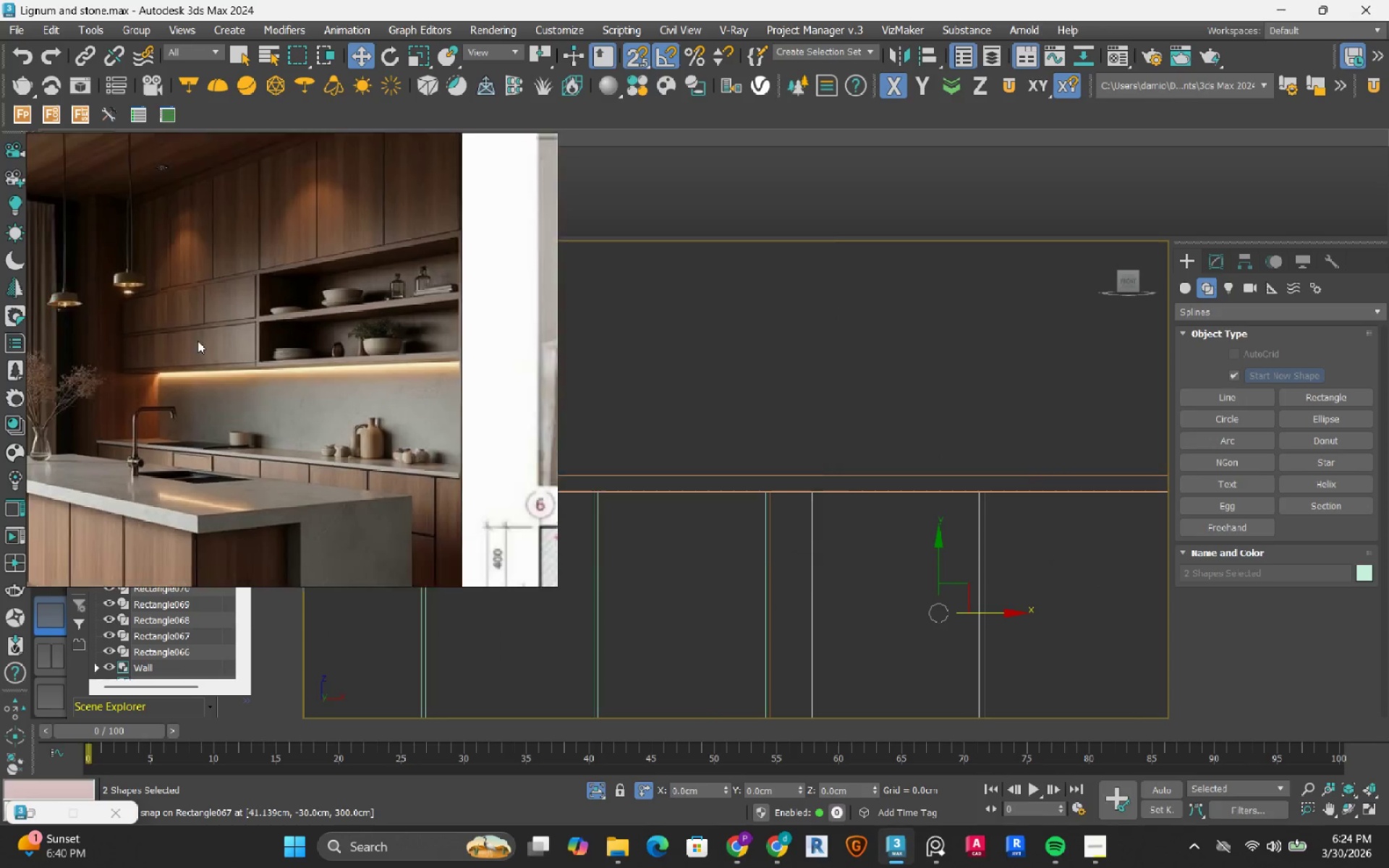 
scroll: coordinate [197, 338], scroll_direction: down, amount: 3.0
 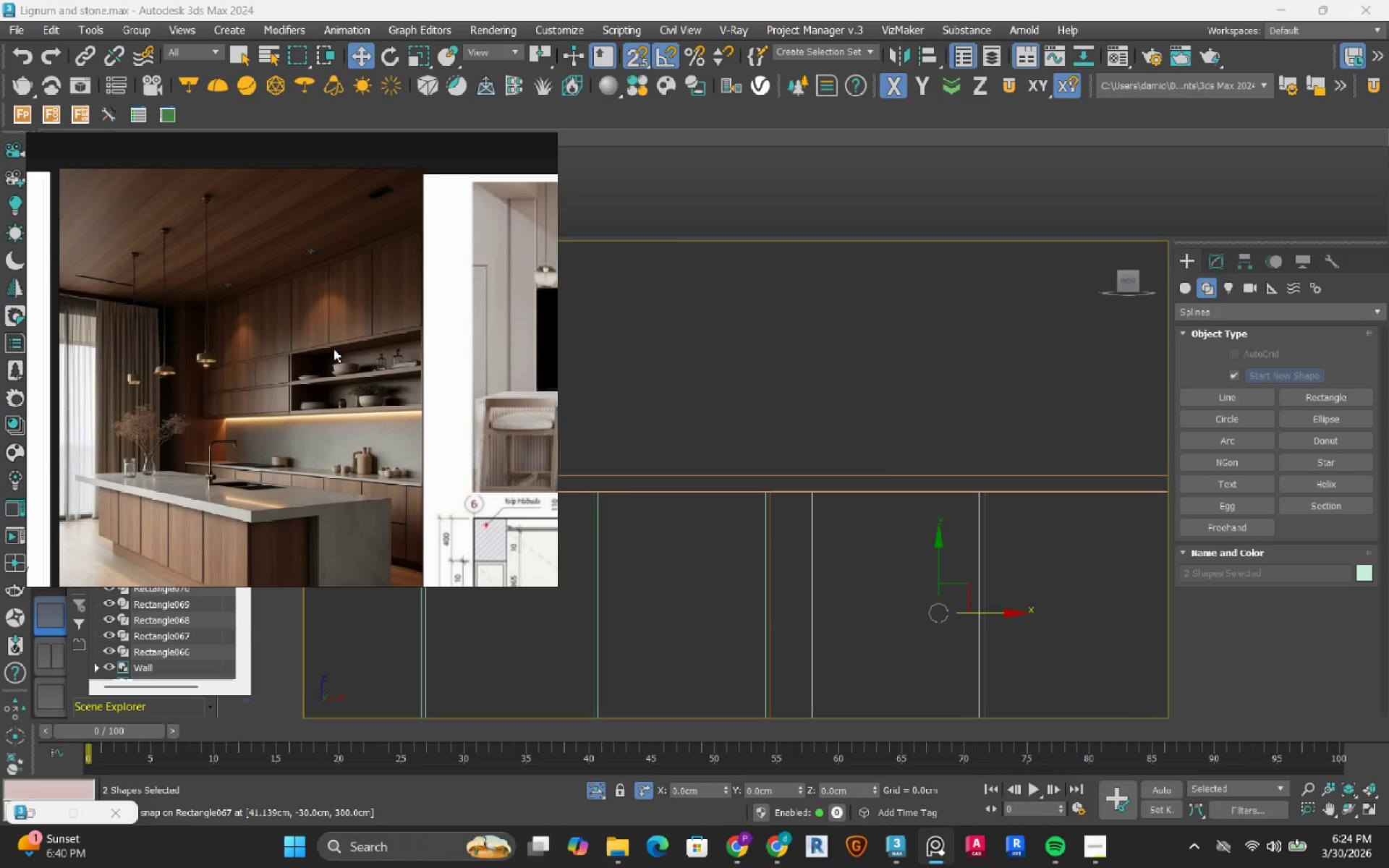 
scroll: coordinate [909, 479], scroll_direction: up, amount: 3.0
 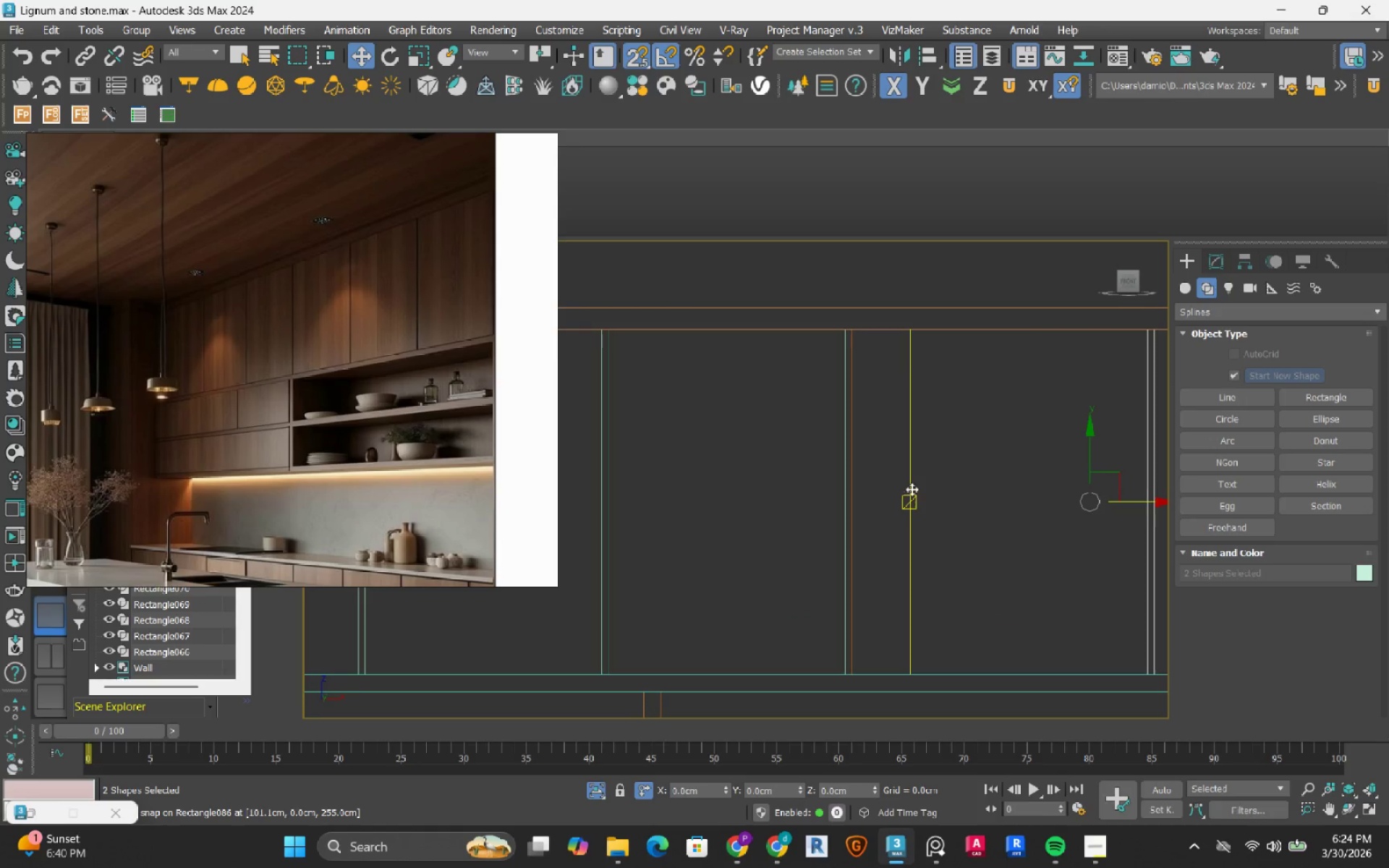 
left_click_drag(start_coordinate=[910, 486], to_coordinate=[859, 518])
 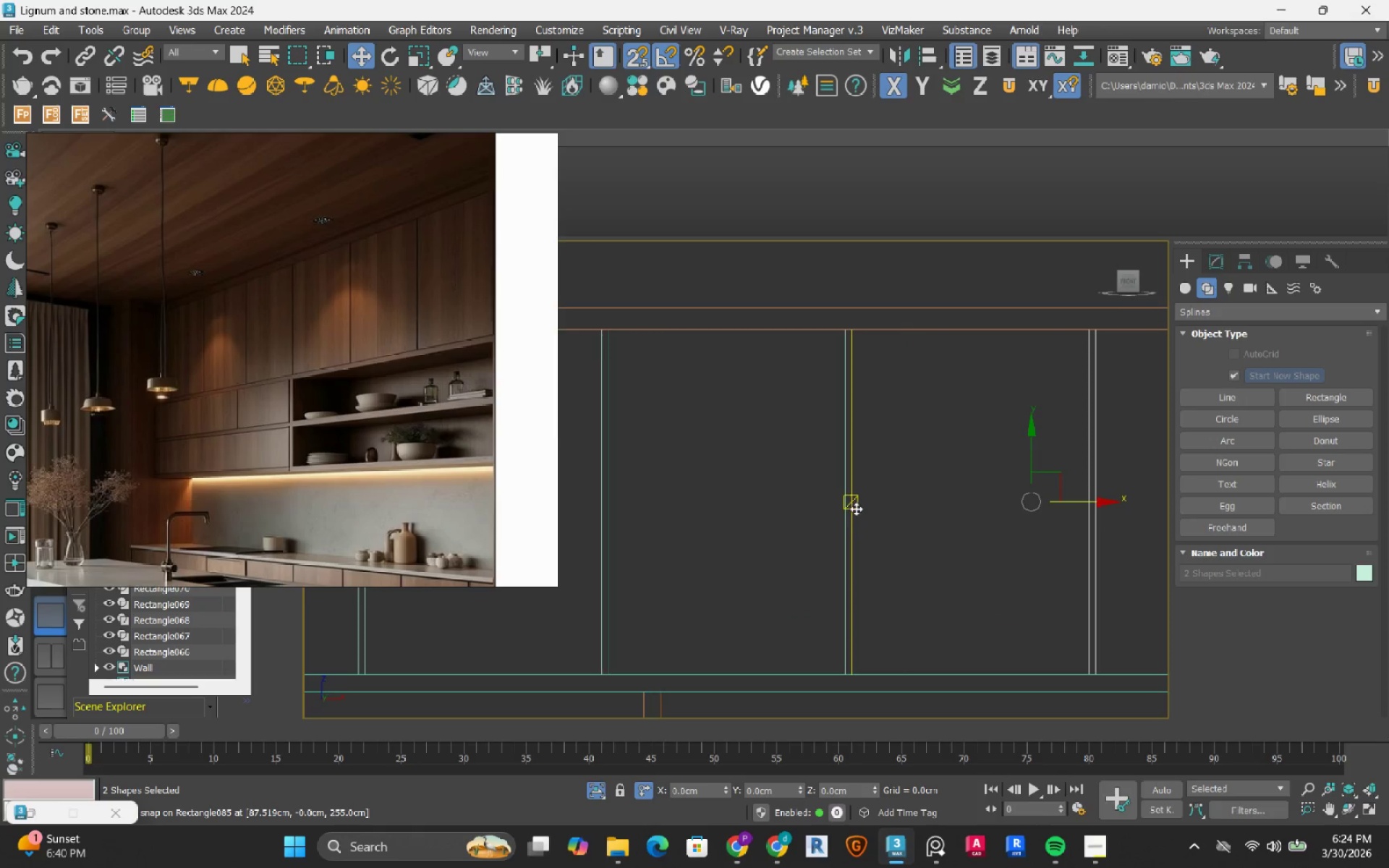 
scroll: coordinate [856, 508], scroll_direction: down, amount: 3.0
 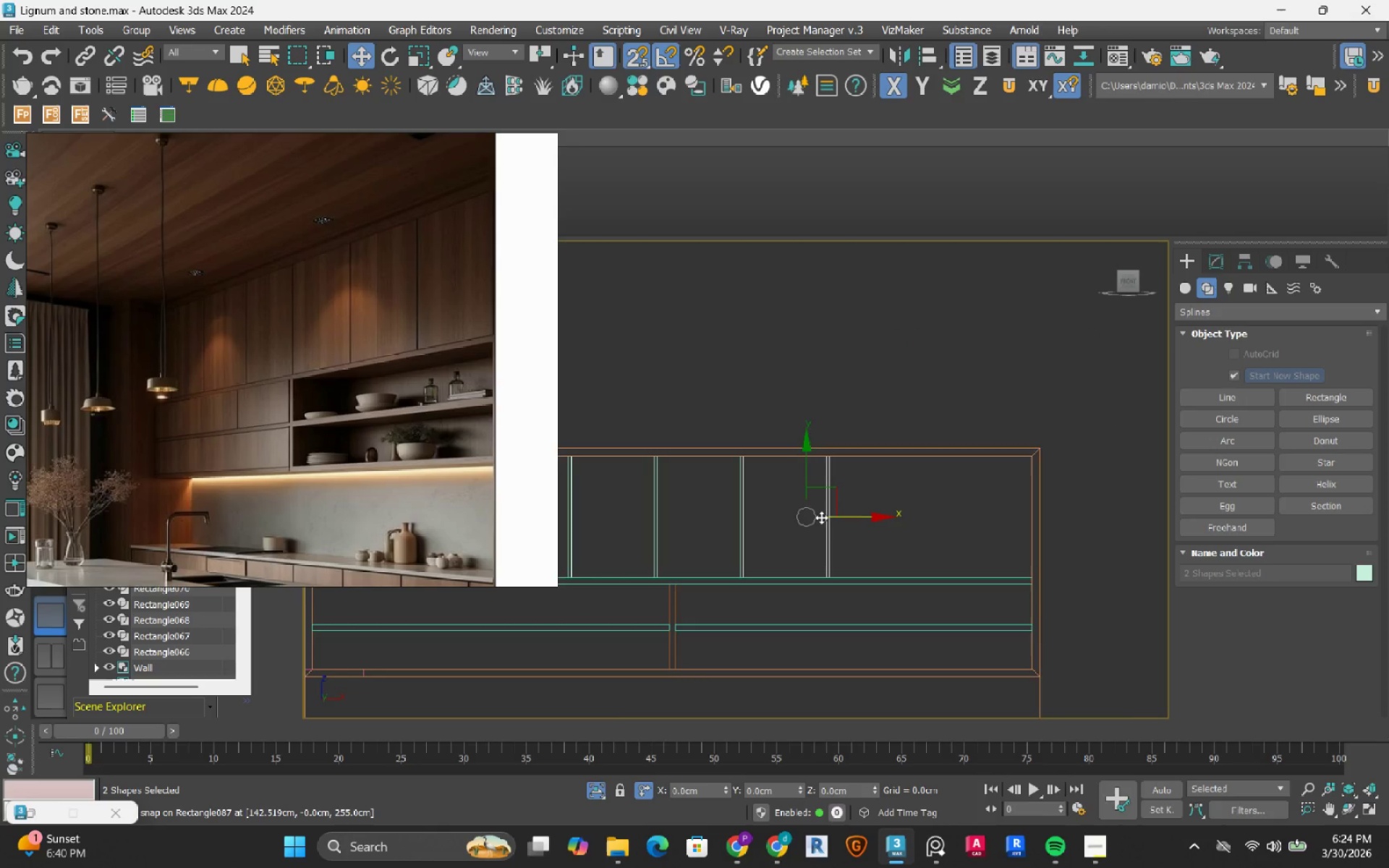 
scroll: coordinate [821, 517], scroll_direction: up, amount: 1.0
 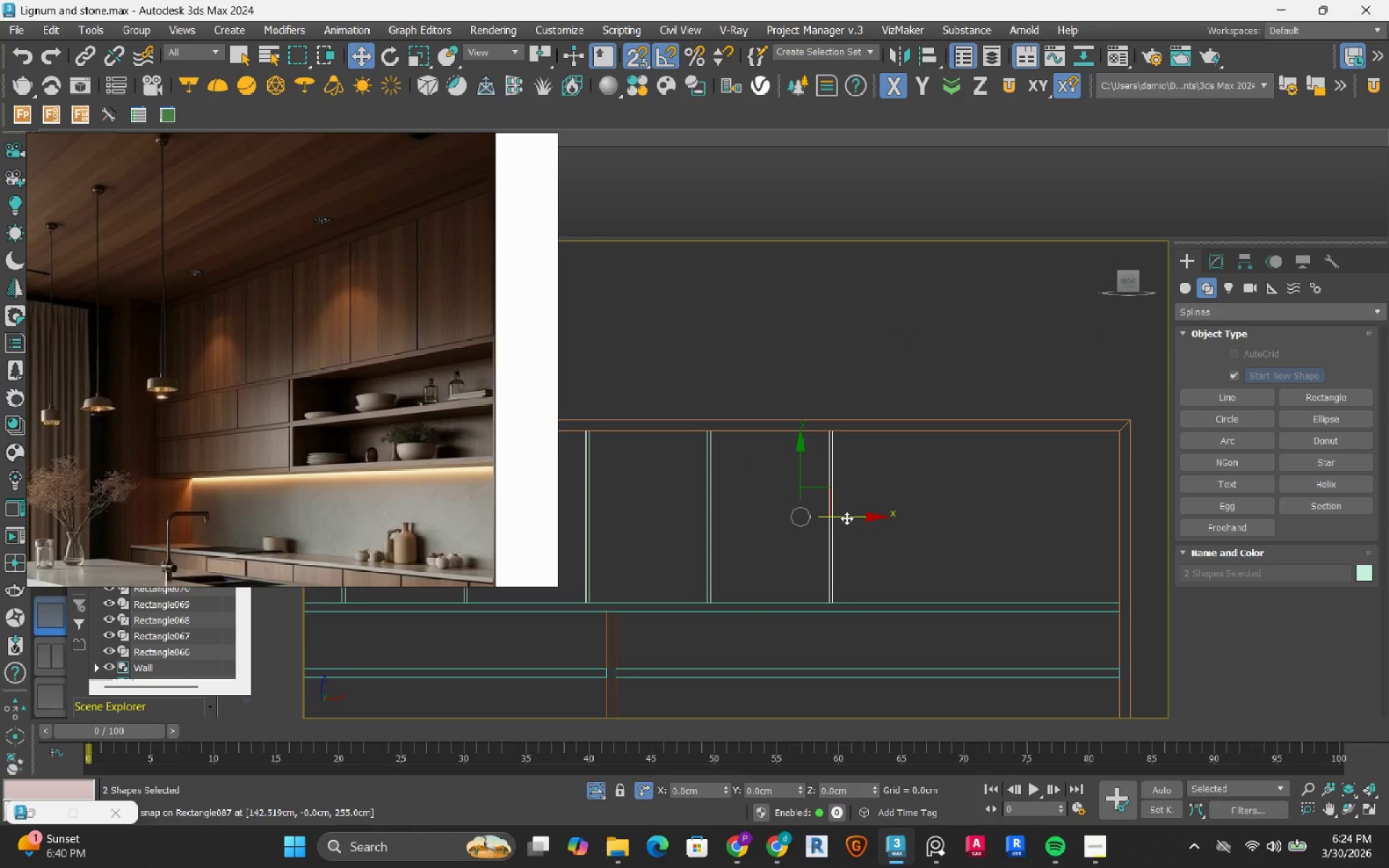 
hold_key(key=ShiftLeft, duration=1.2)
left_click_drag(start_coordinate=[846, 520], to_coordinate=[954, 533])
 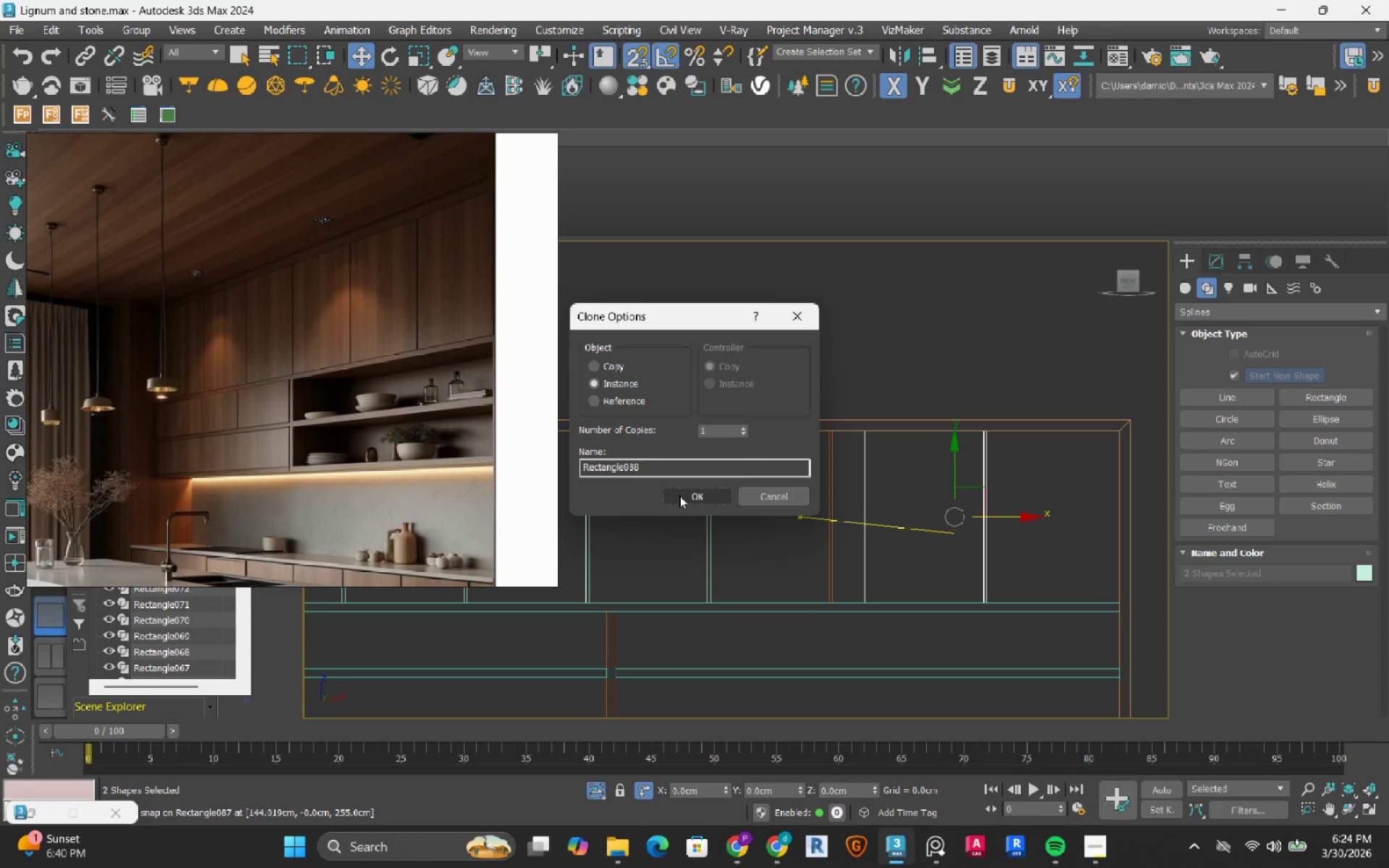 
left_click([687, 495])
 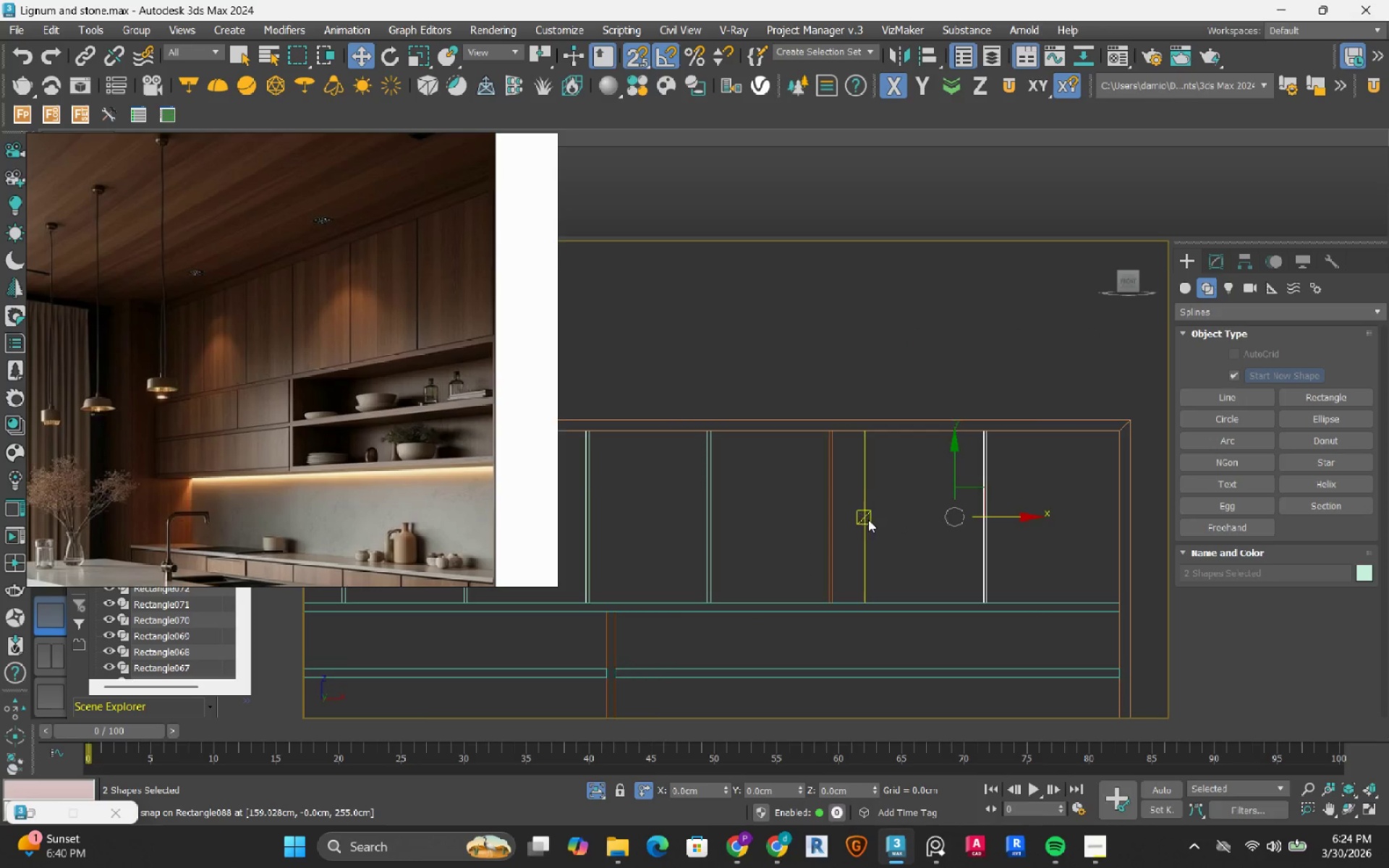 
scroll: coordinate [868, 519], scroll_direction: up, amount: 3.0
 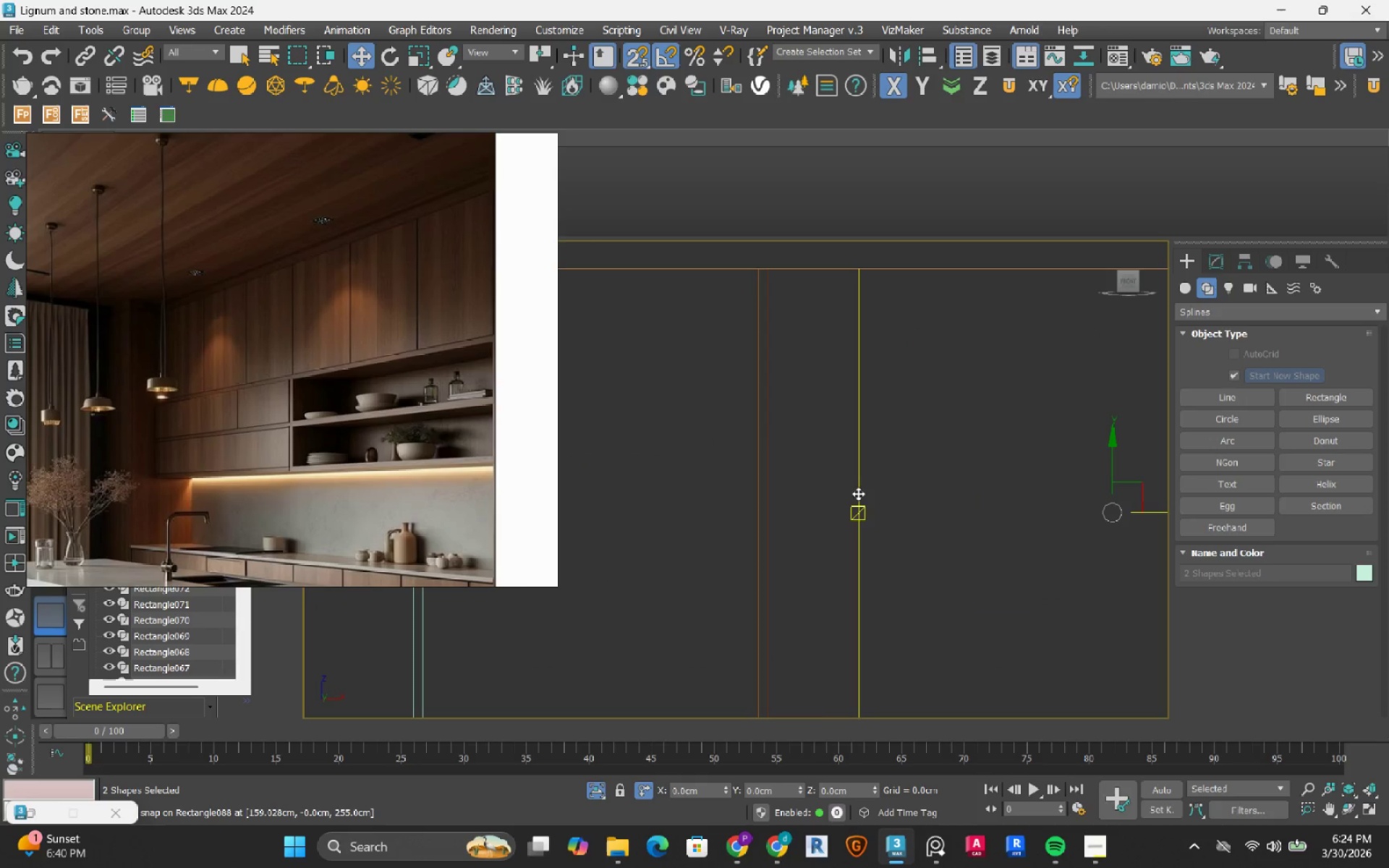 
left_click_drag(start_coordinate=[858, 493], to_coordinate=[778, 510])
 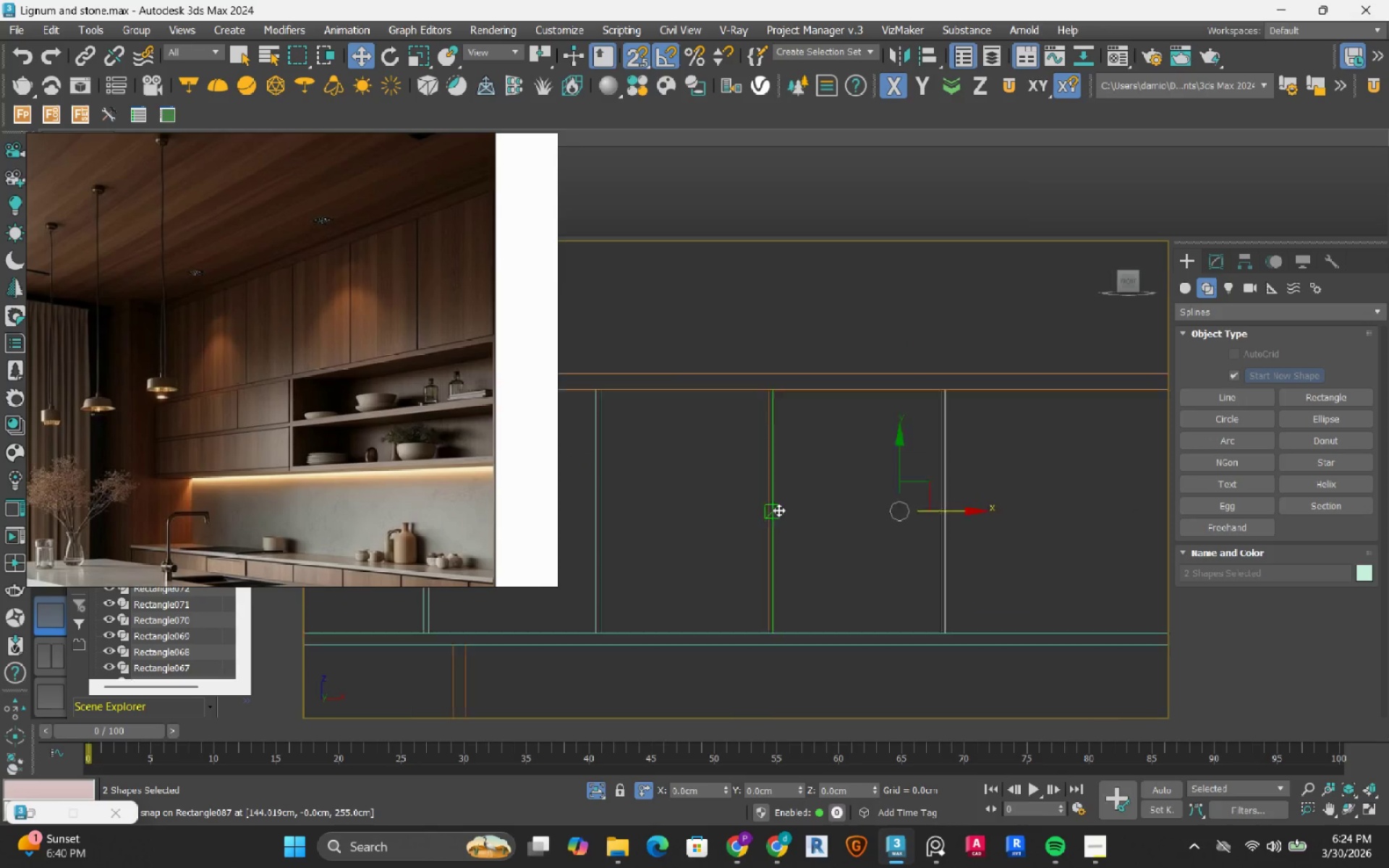 
scroll: coordinate [778, 510], scroll_direction: down, amount: 3.0
 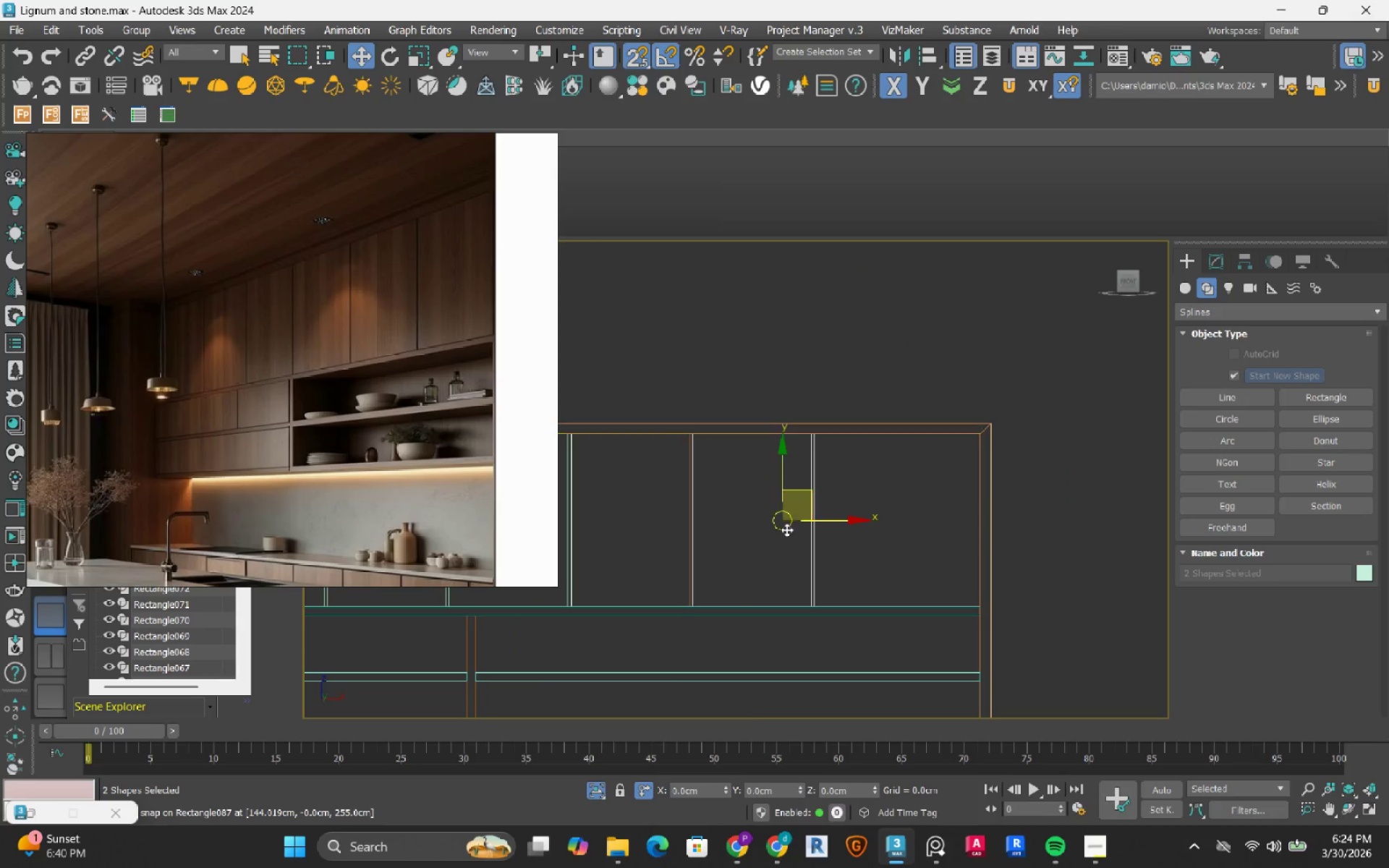 
scroll: coordinate [792, 528], scroll_direction: up, amount: 1.0
 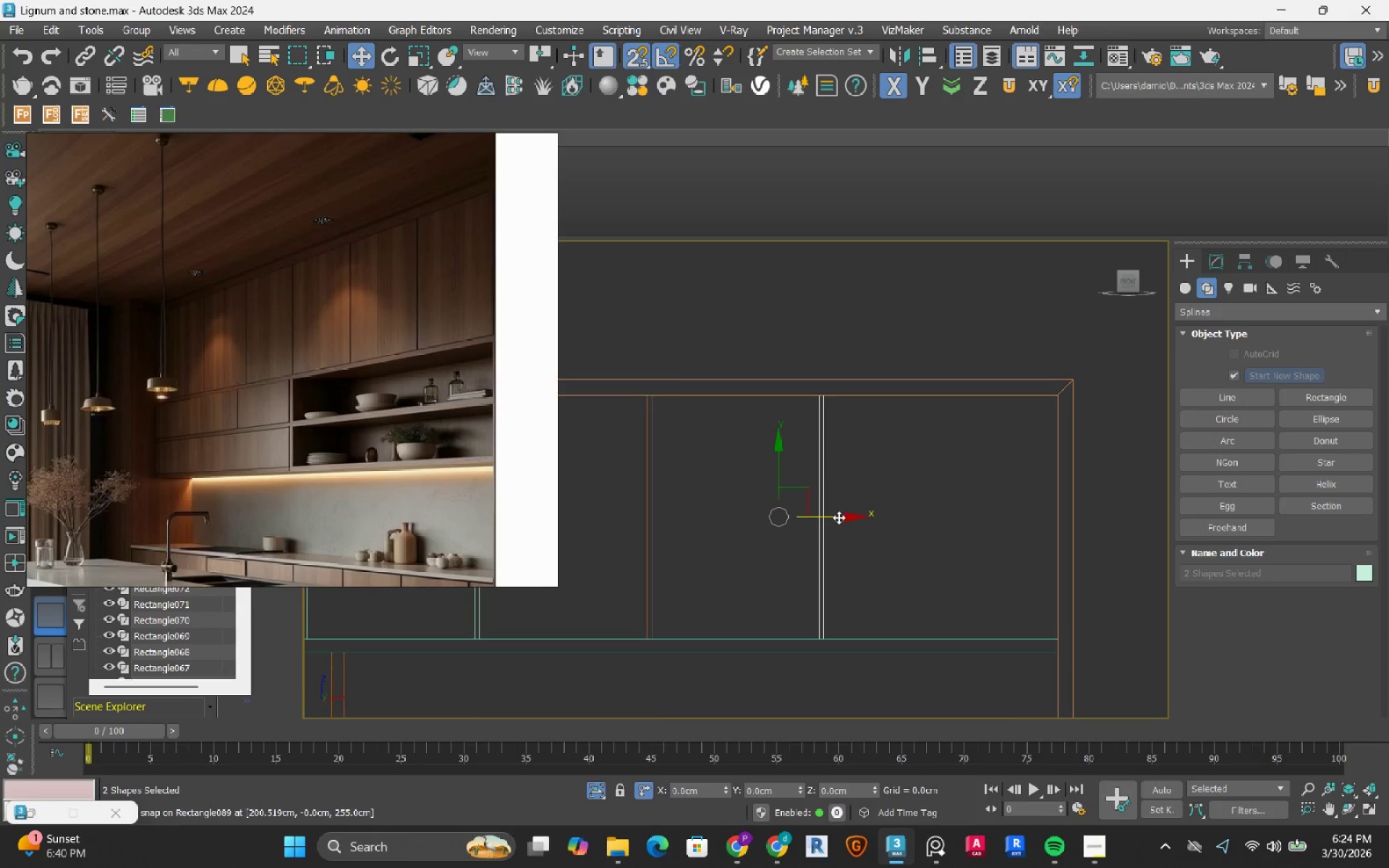 
hold_key(key=ShiftLeft, duration=1.05)
left_click_drag(start_coordinate=[834, 517], to_coordinate=[969, 510])
 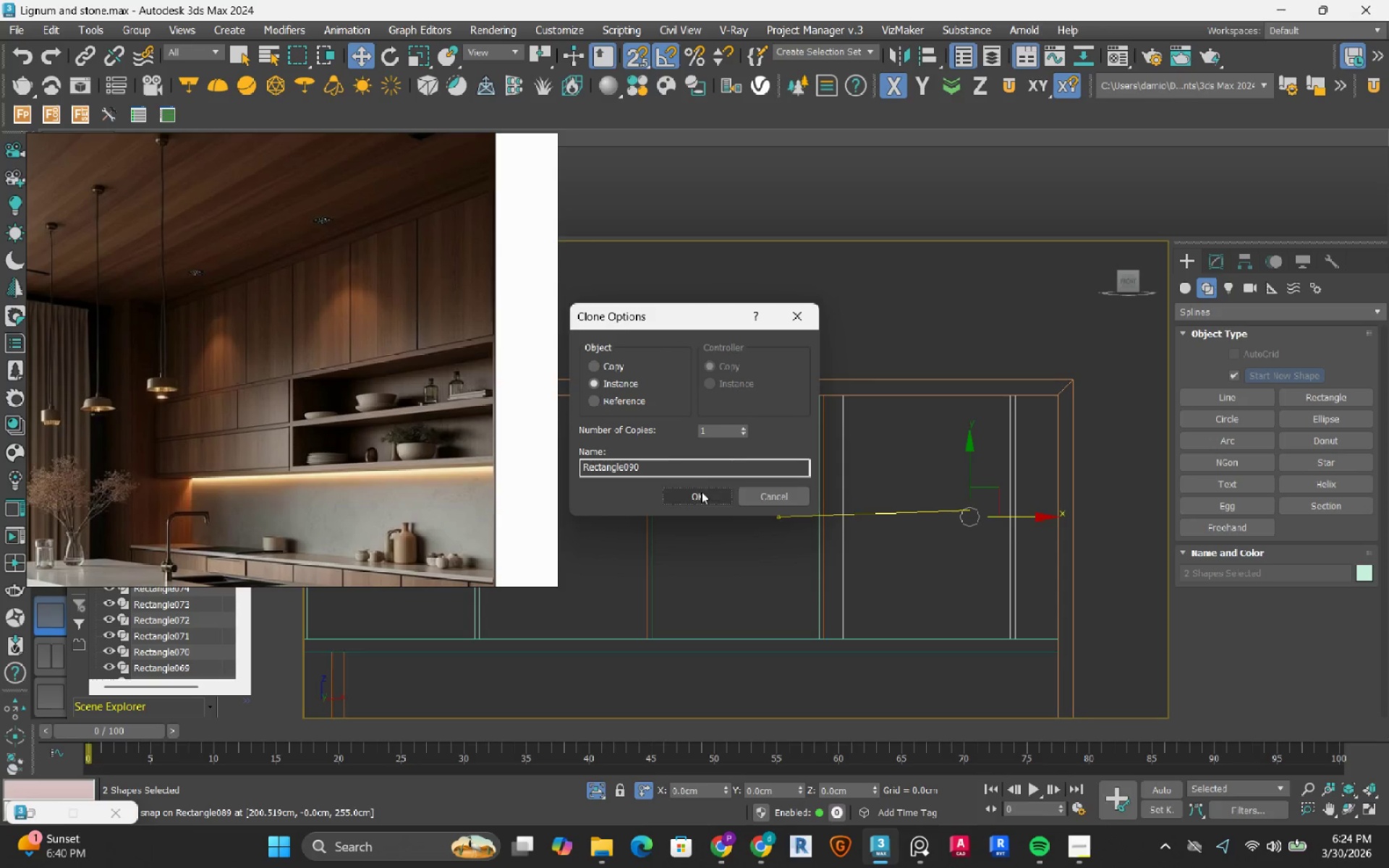 
left_click([700, 493])
 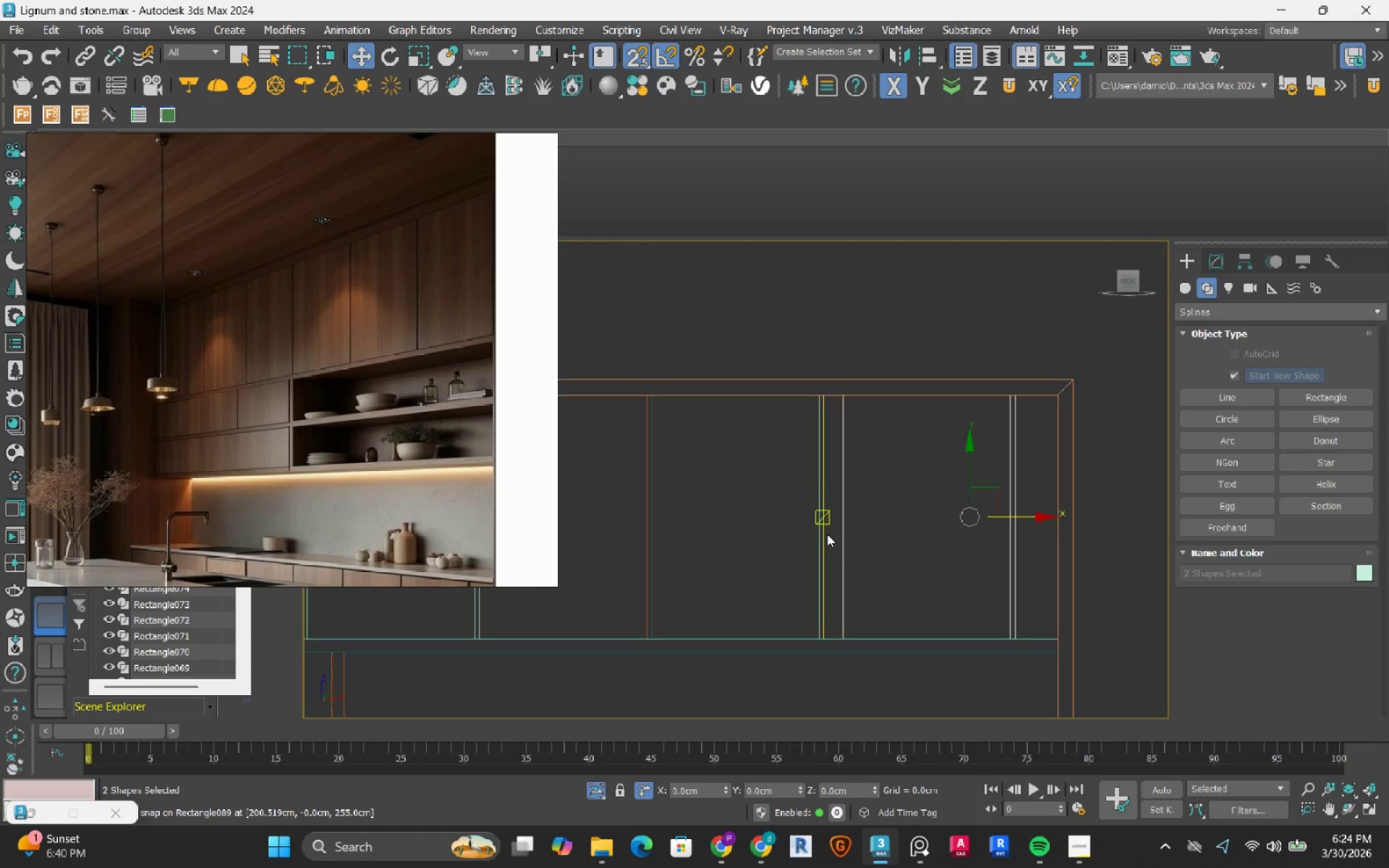 
scroll: coordinate [827, 534], scroll_direction: up, amount: 2.0
 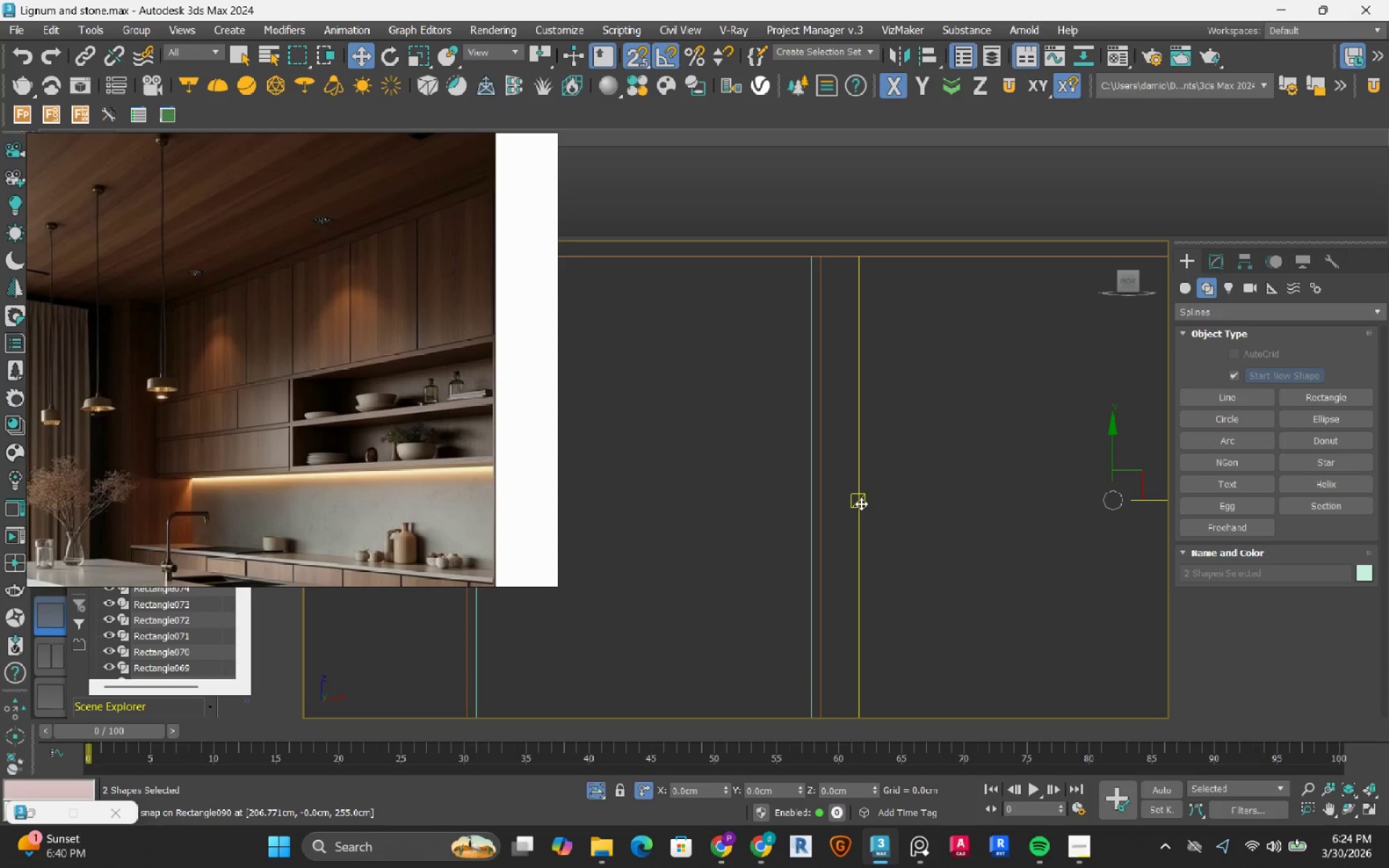 
left_click_drag(start_coordinate=[861, 503], to_coordinate=[827, 509])
 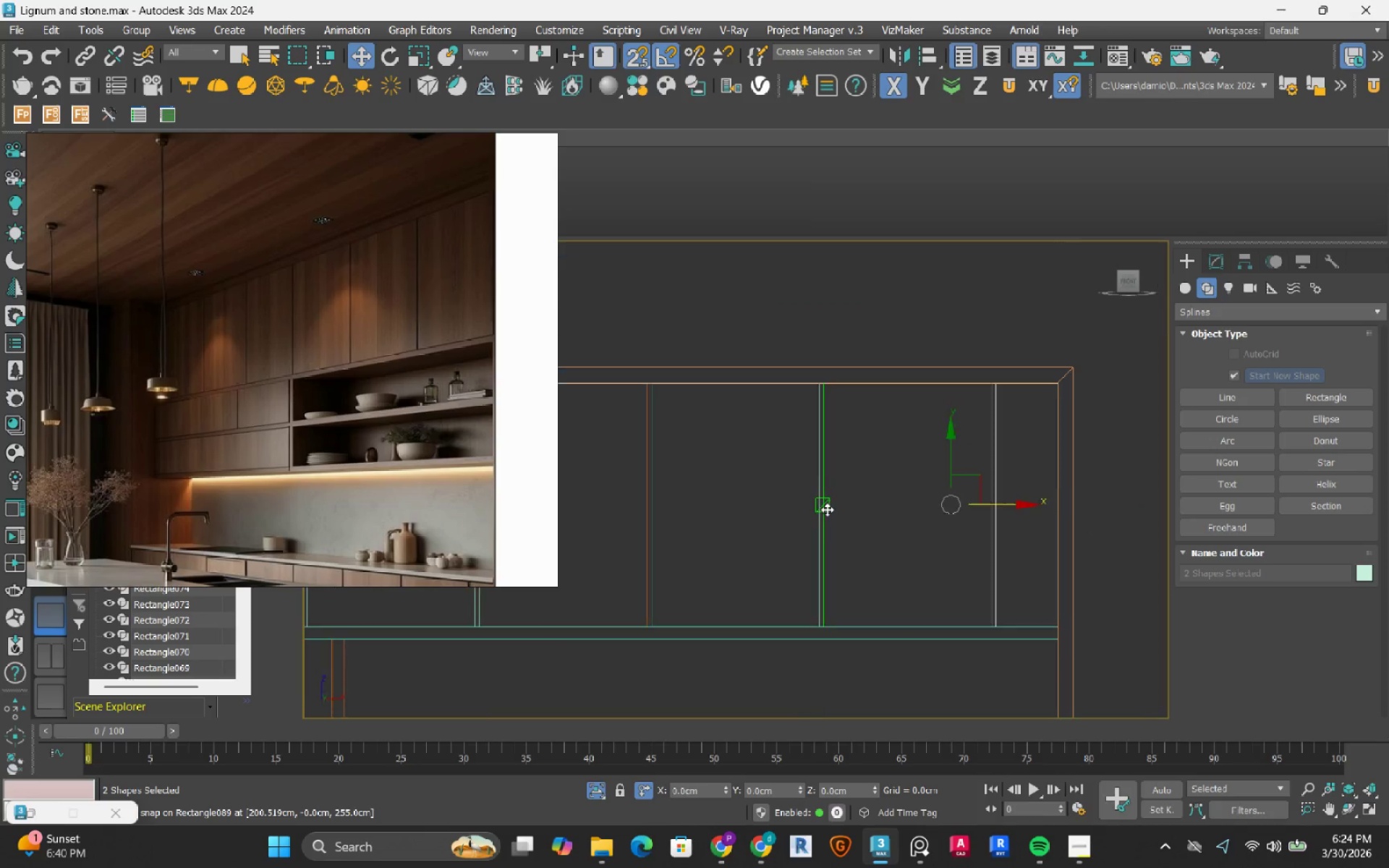 
scroll: coordinate [827, 509], scroll_direction: down, amount: 3.0
 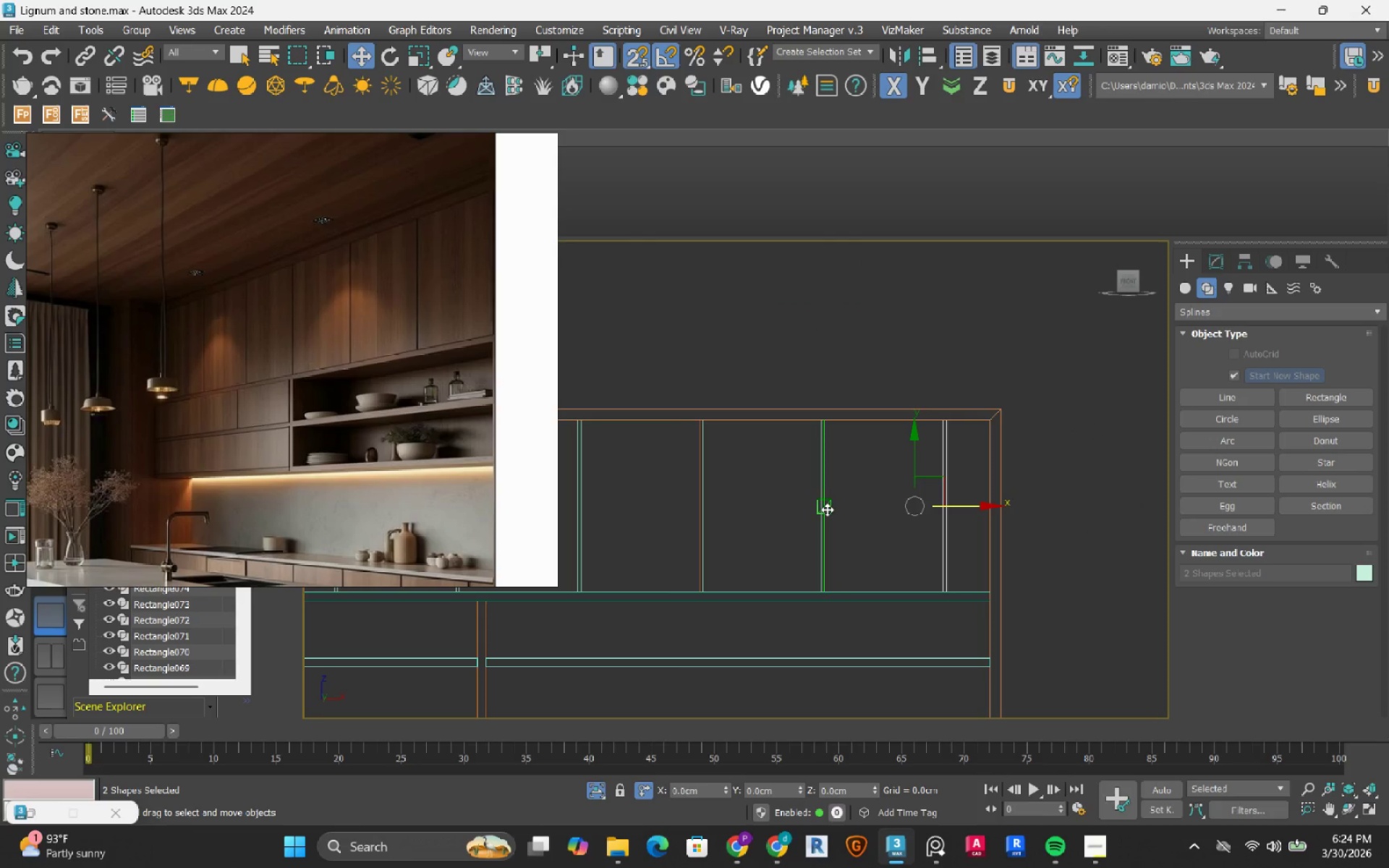 
wait(10.4)
 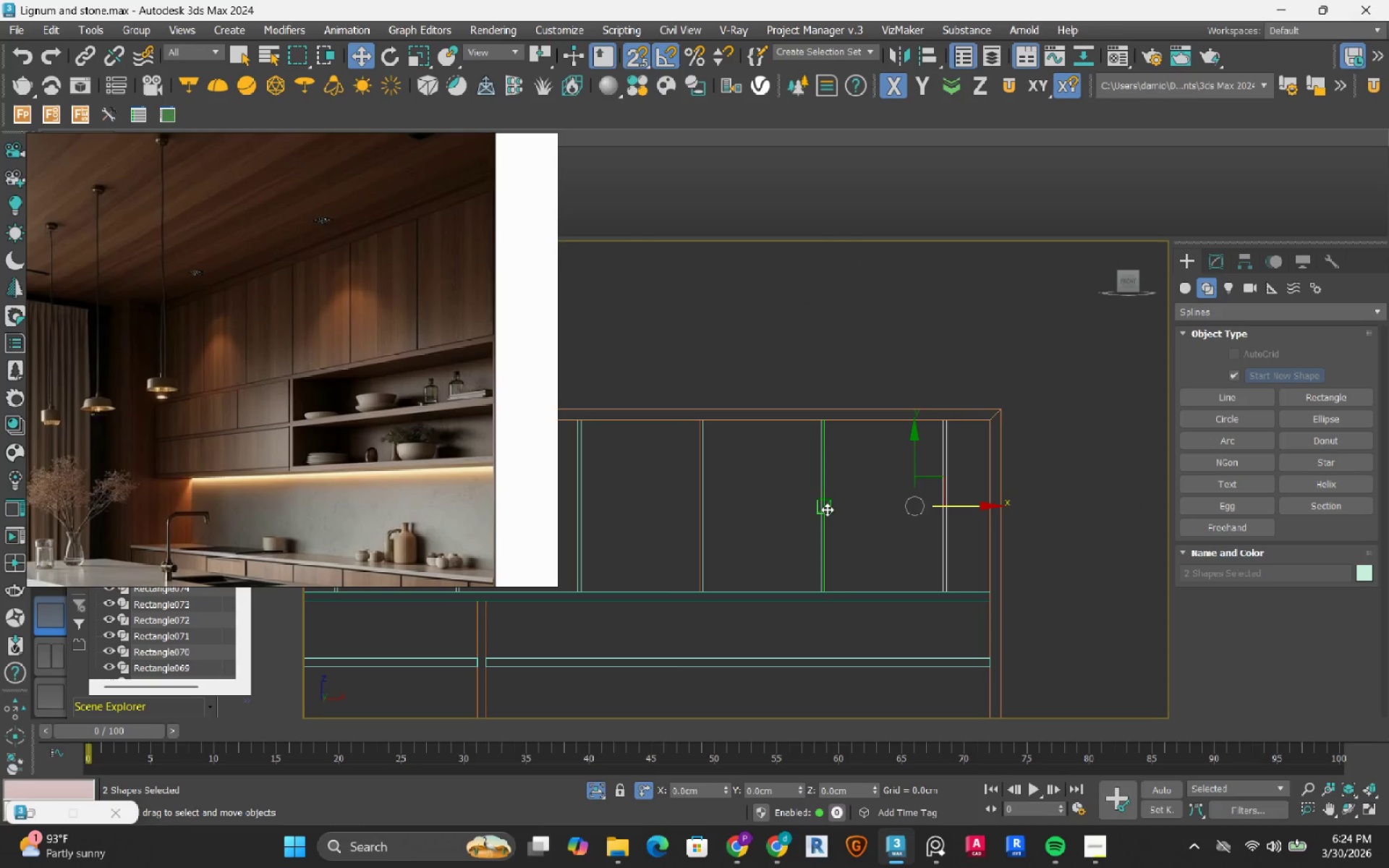 
scroll: coordinate [890, 467], scroll_direction: down, amount: 2.0
 